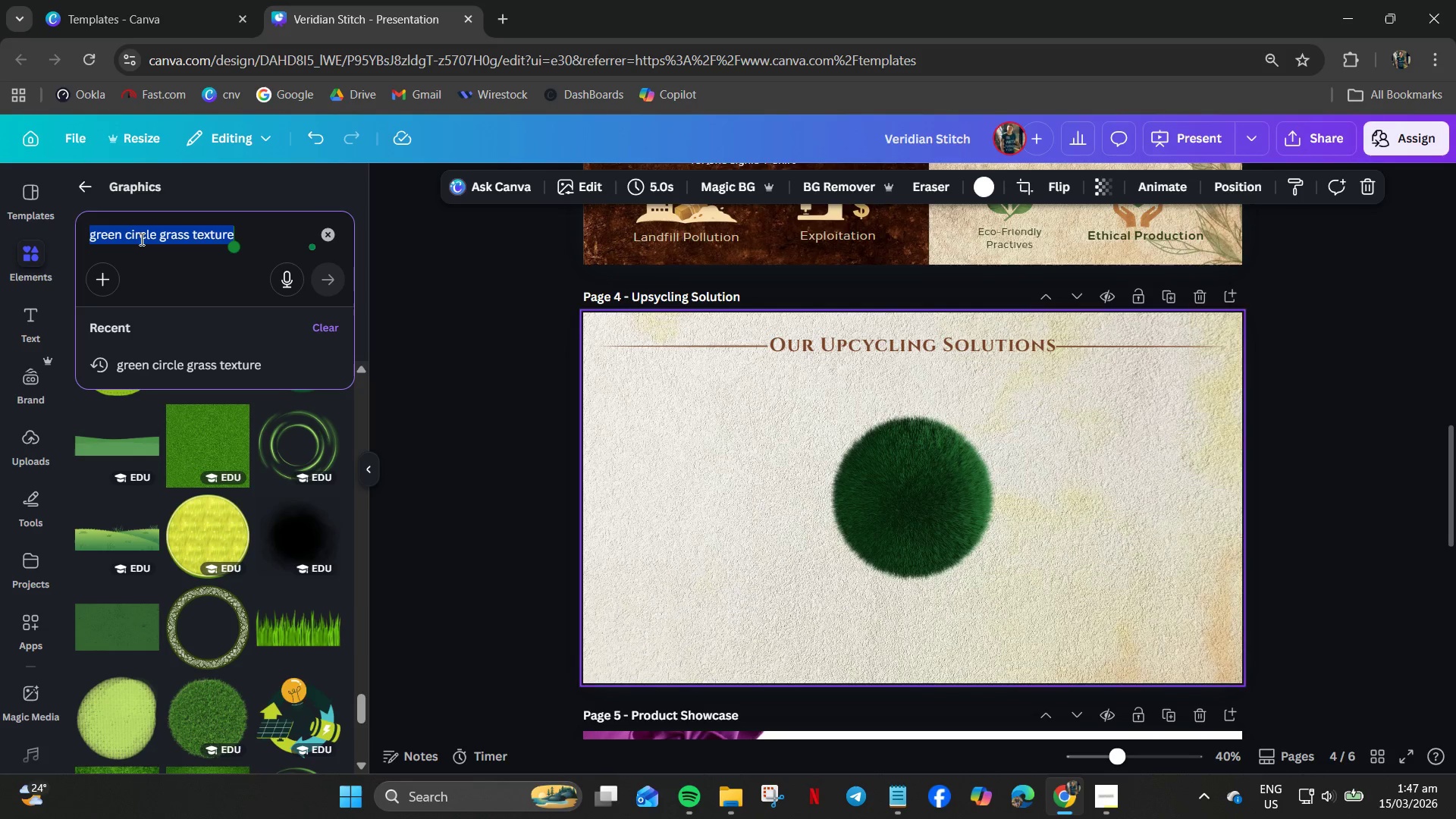 
type(circle frame)
 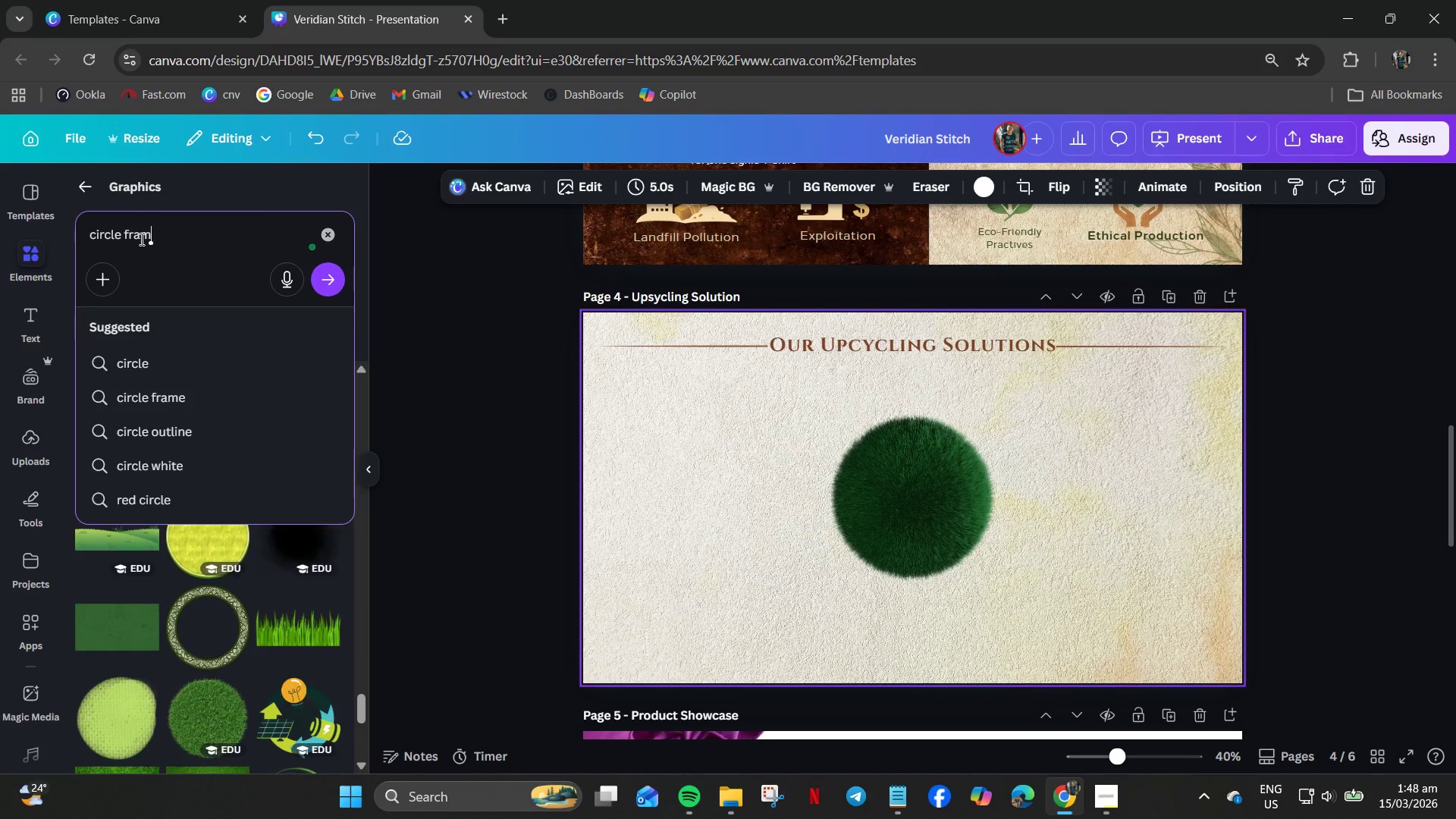 
key(Enter)
 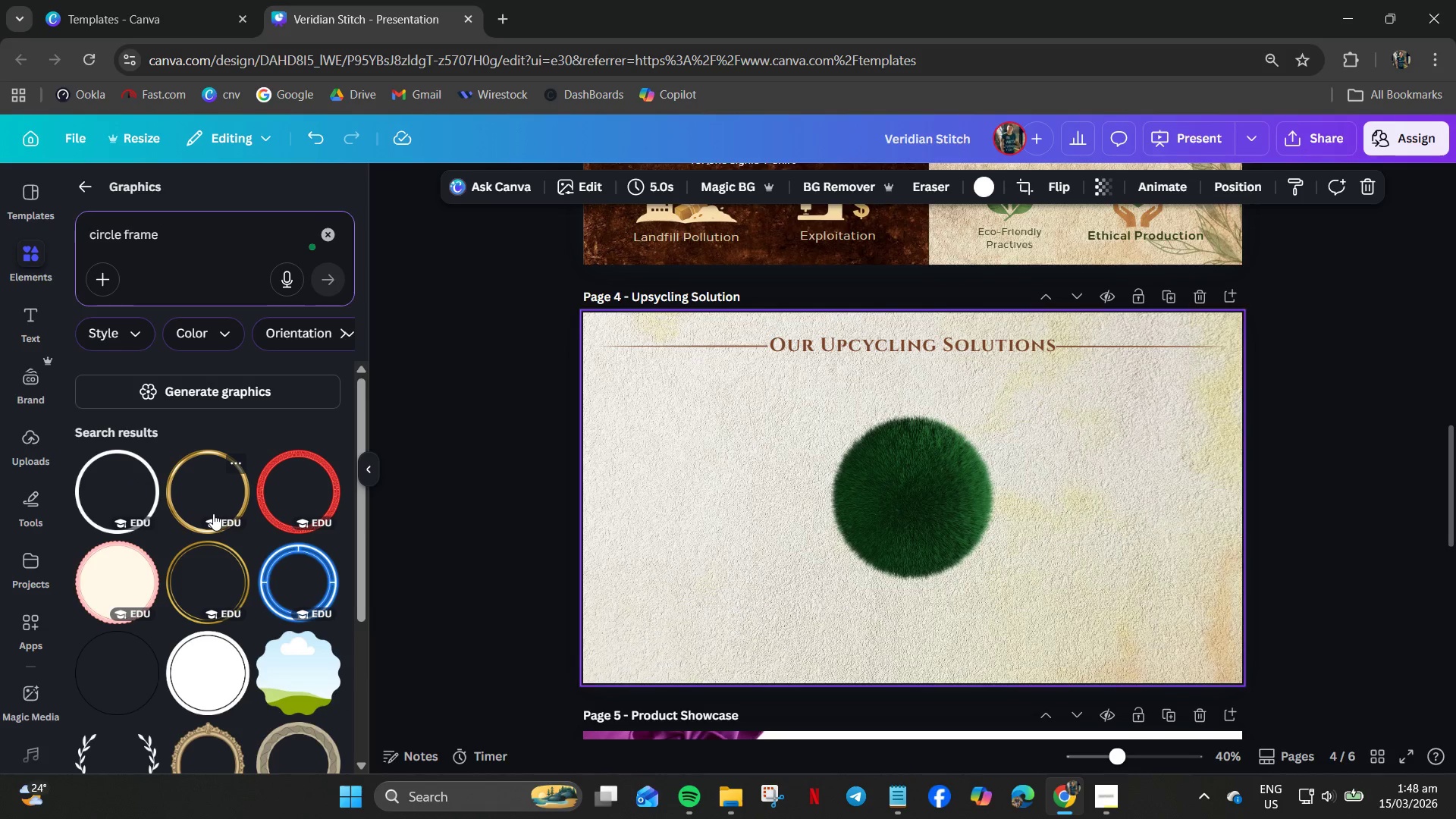 
scroll: coordinate [152, 585], scroll_direction: down, amount: 10.0
 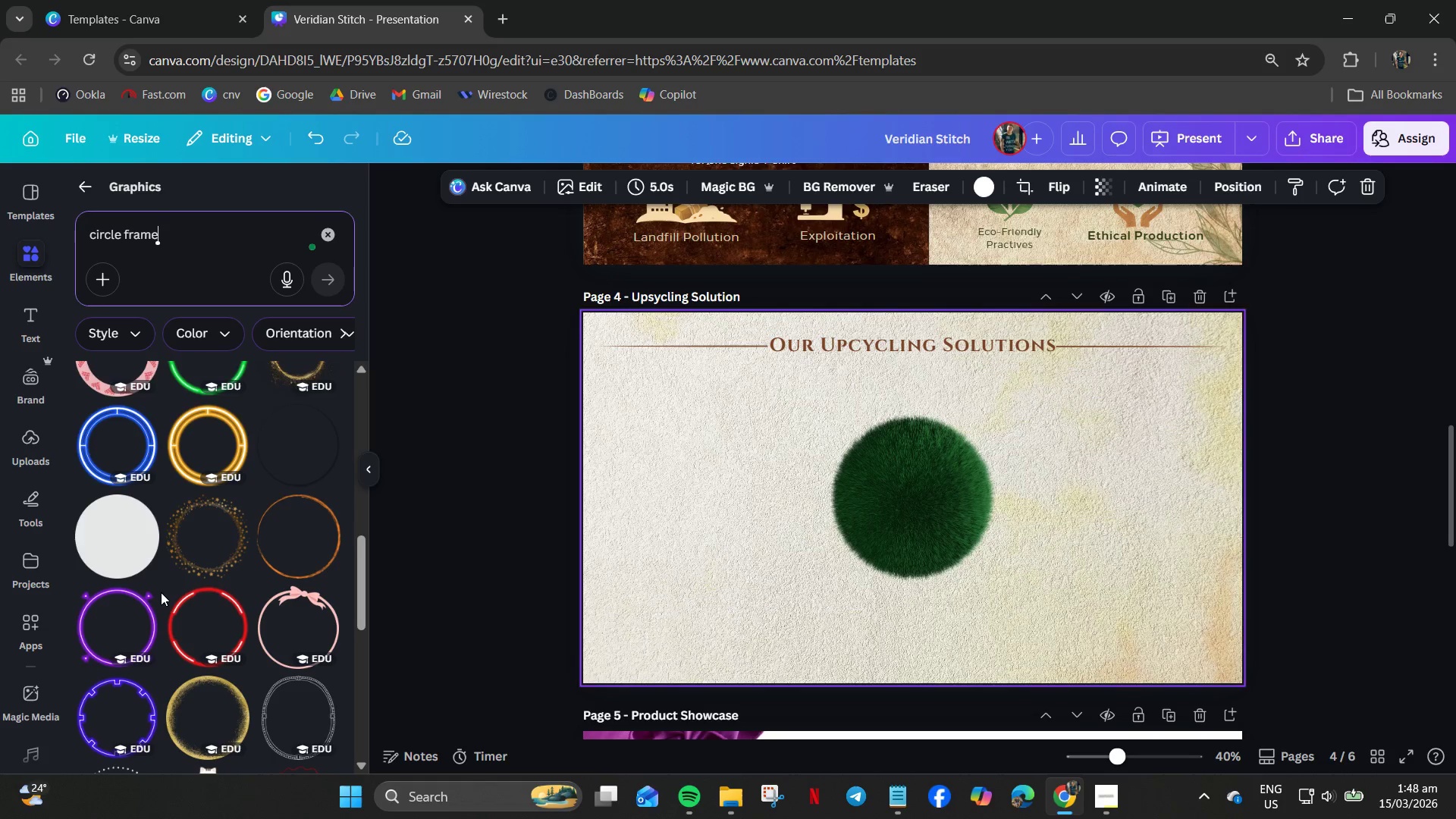 
scroll: coordinate [161, 592], scroll_direction: up, amount: 2.0
 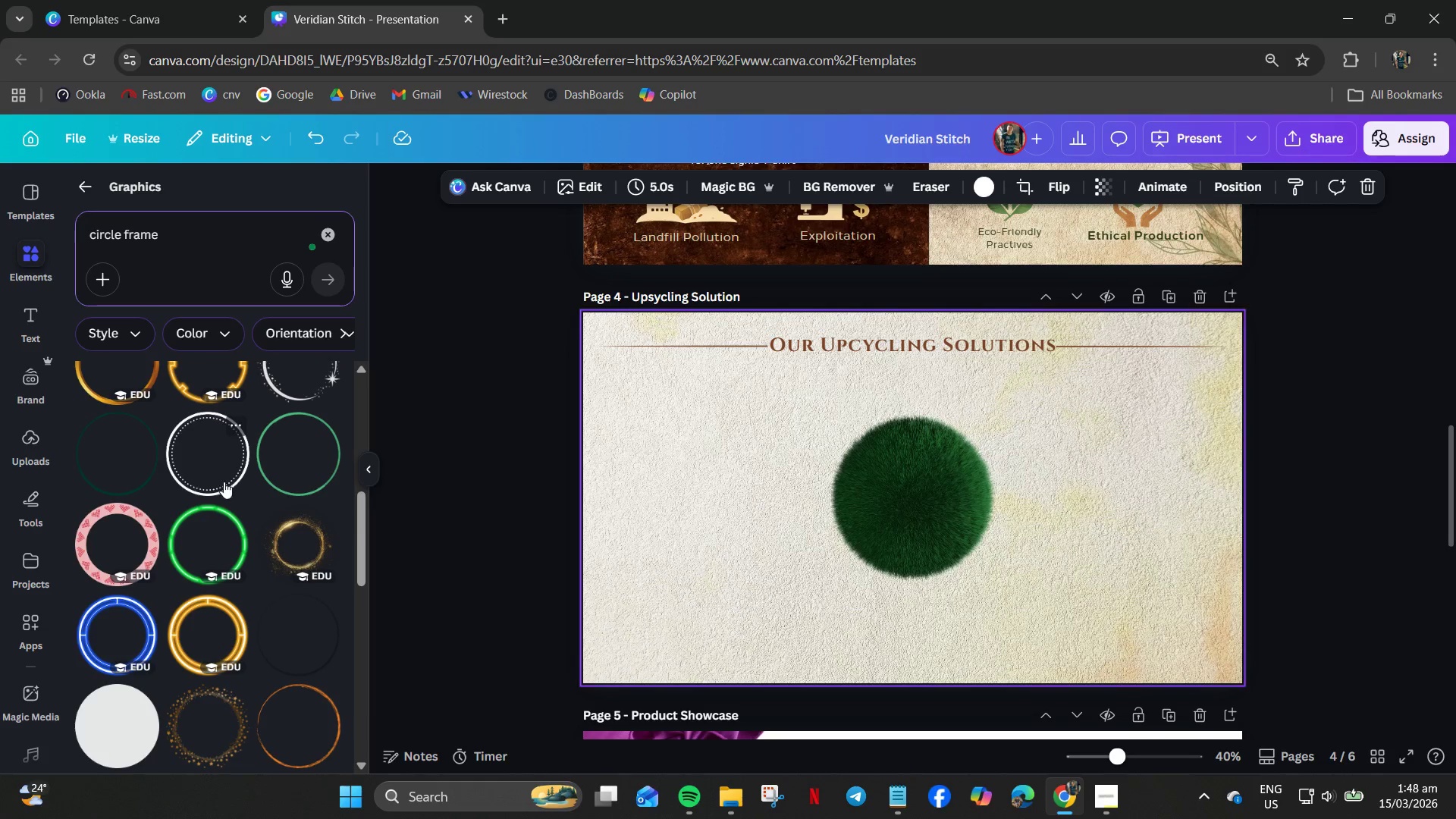 
left_click([130, 466])
 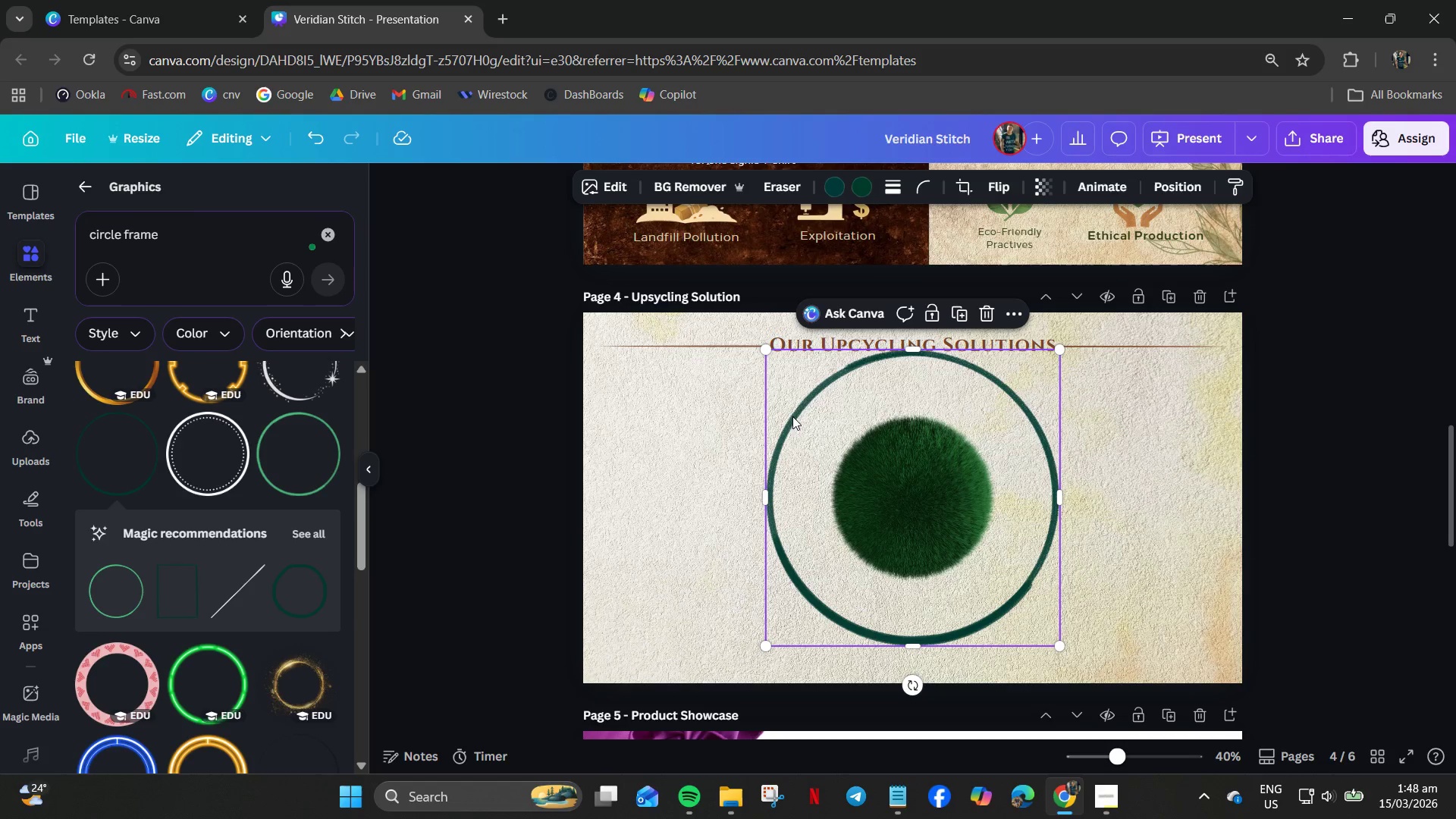 
key(Control+Z)
 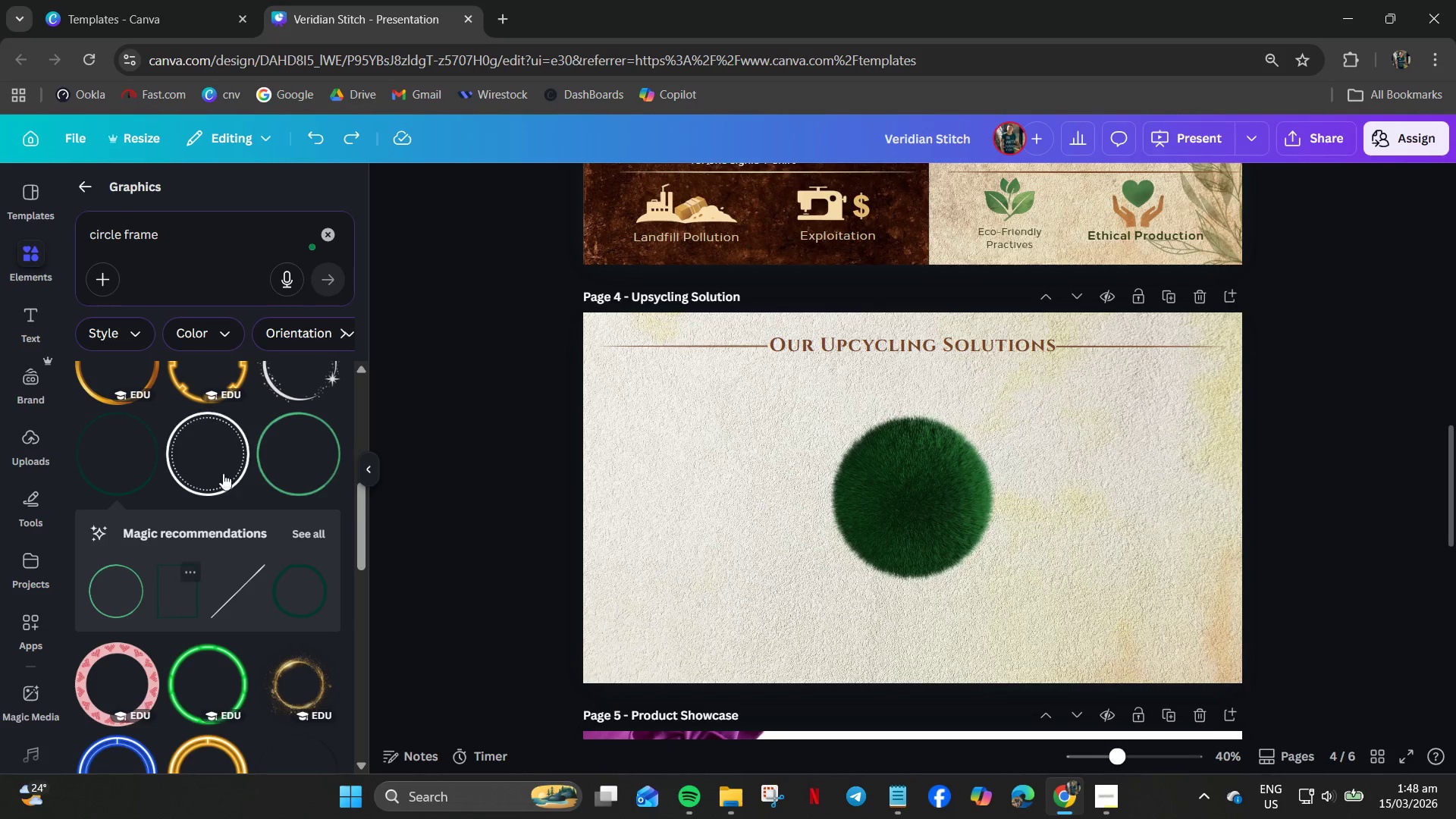 
scroll: coordinate [230, 480], scroll_direction: up, amount: 2.0
 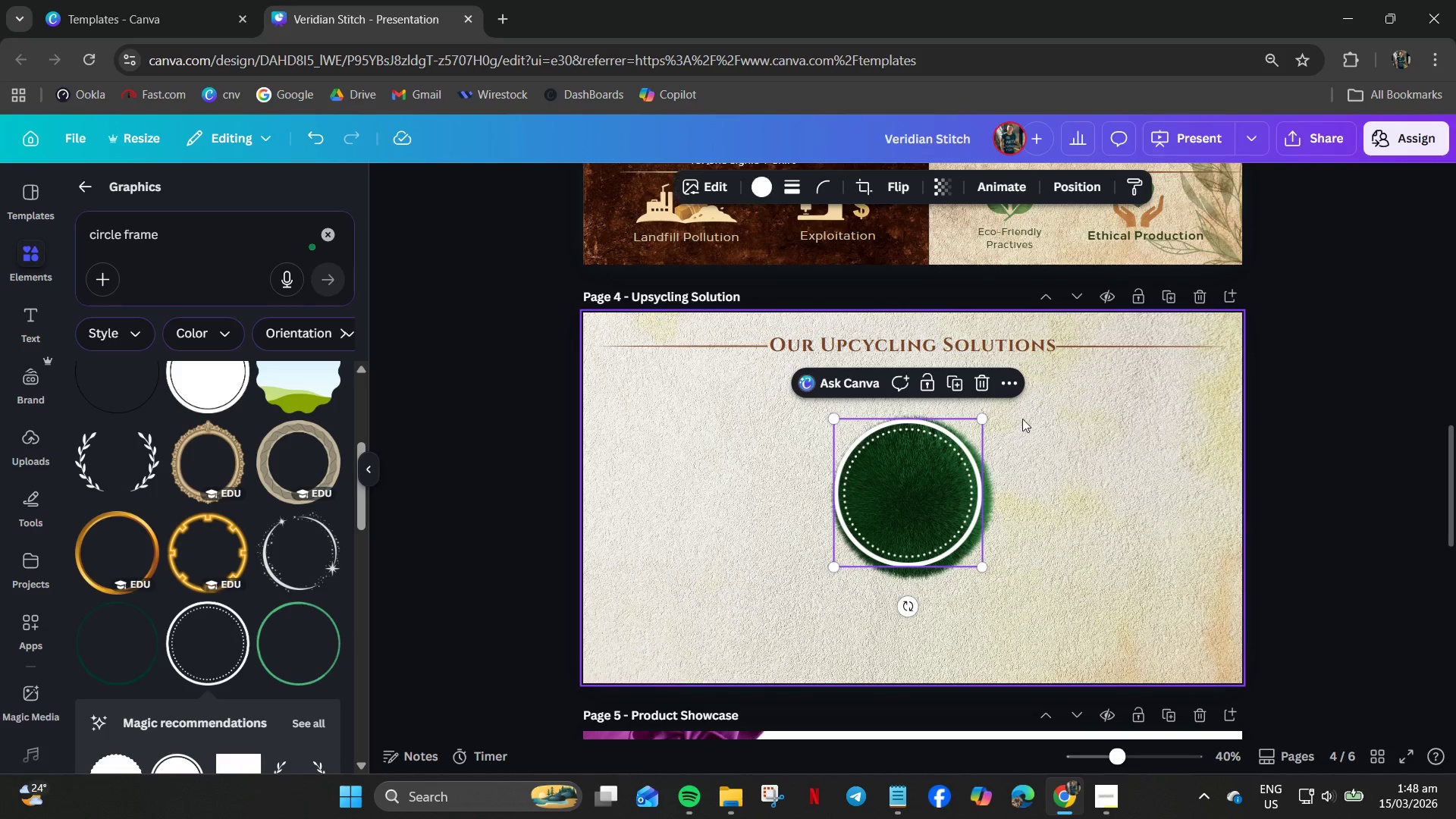 
left_click_drag(start_coordinate=[982, 421], to_coordinate=[1014, 417])
 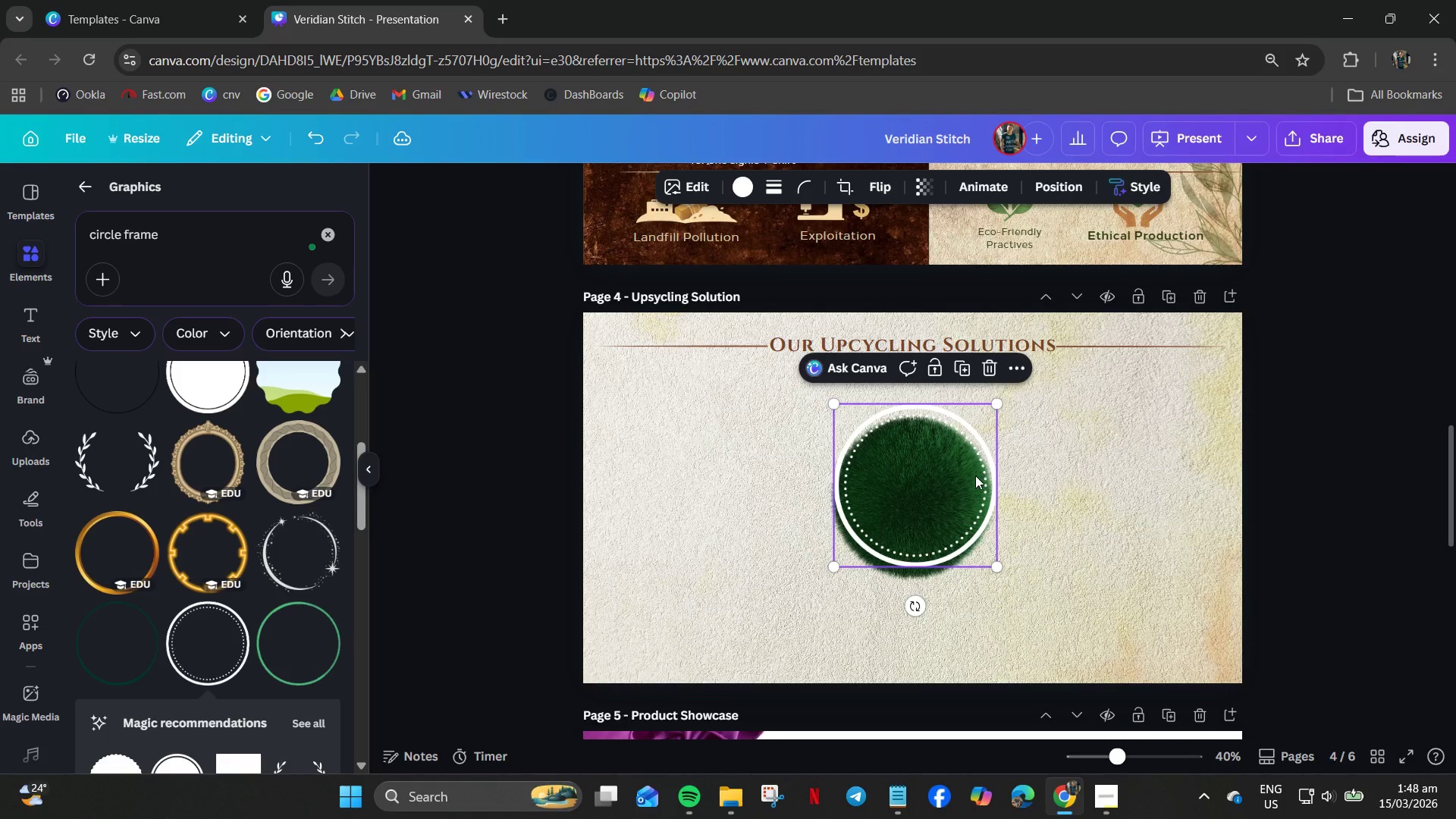 
left_click_drag(start_coordinate=[975, 477], to_coordinate=[972, 488])
 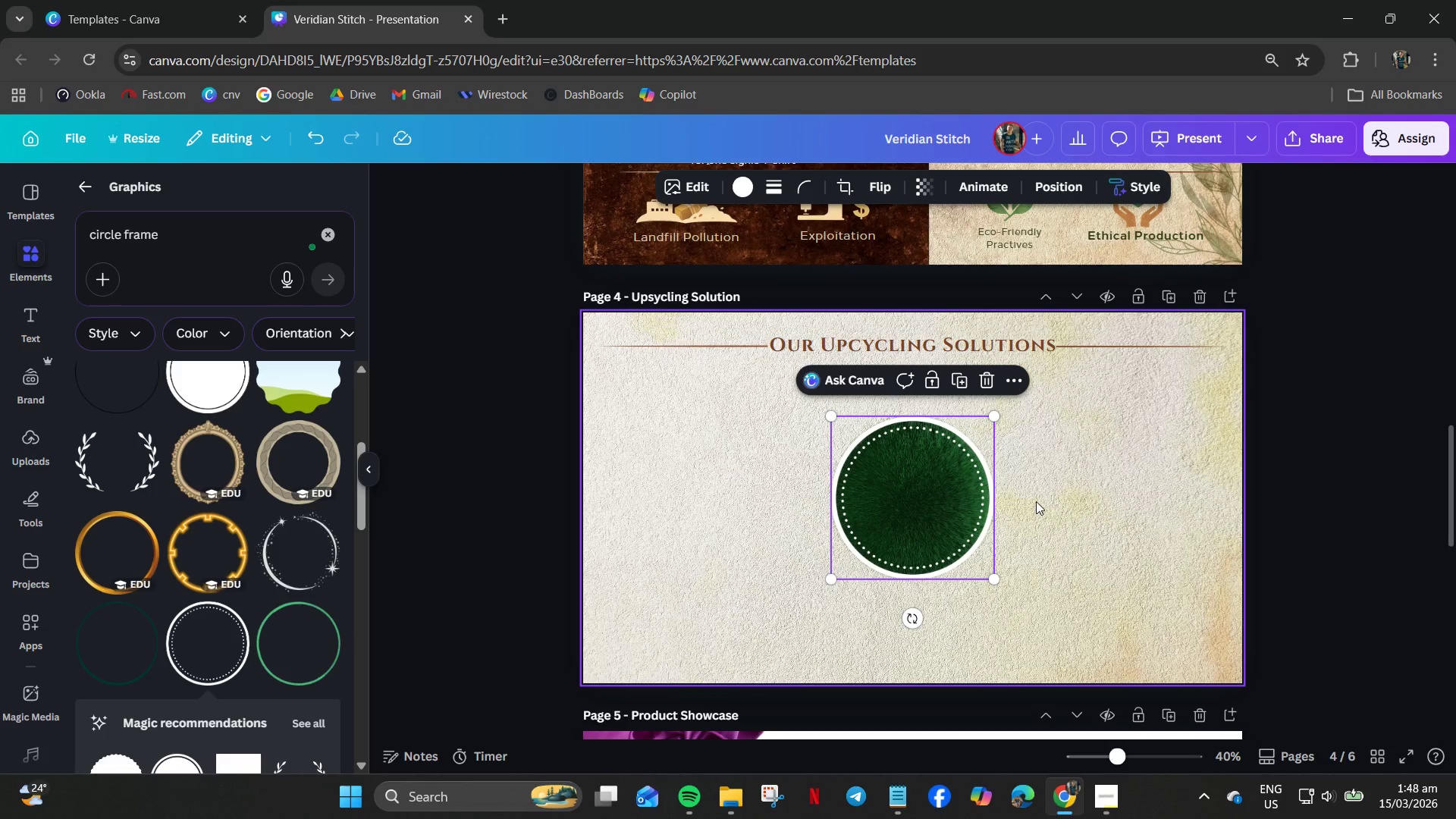 
left_click([1040, 495])
 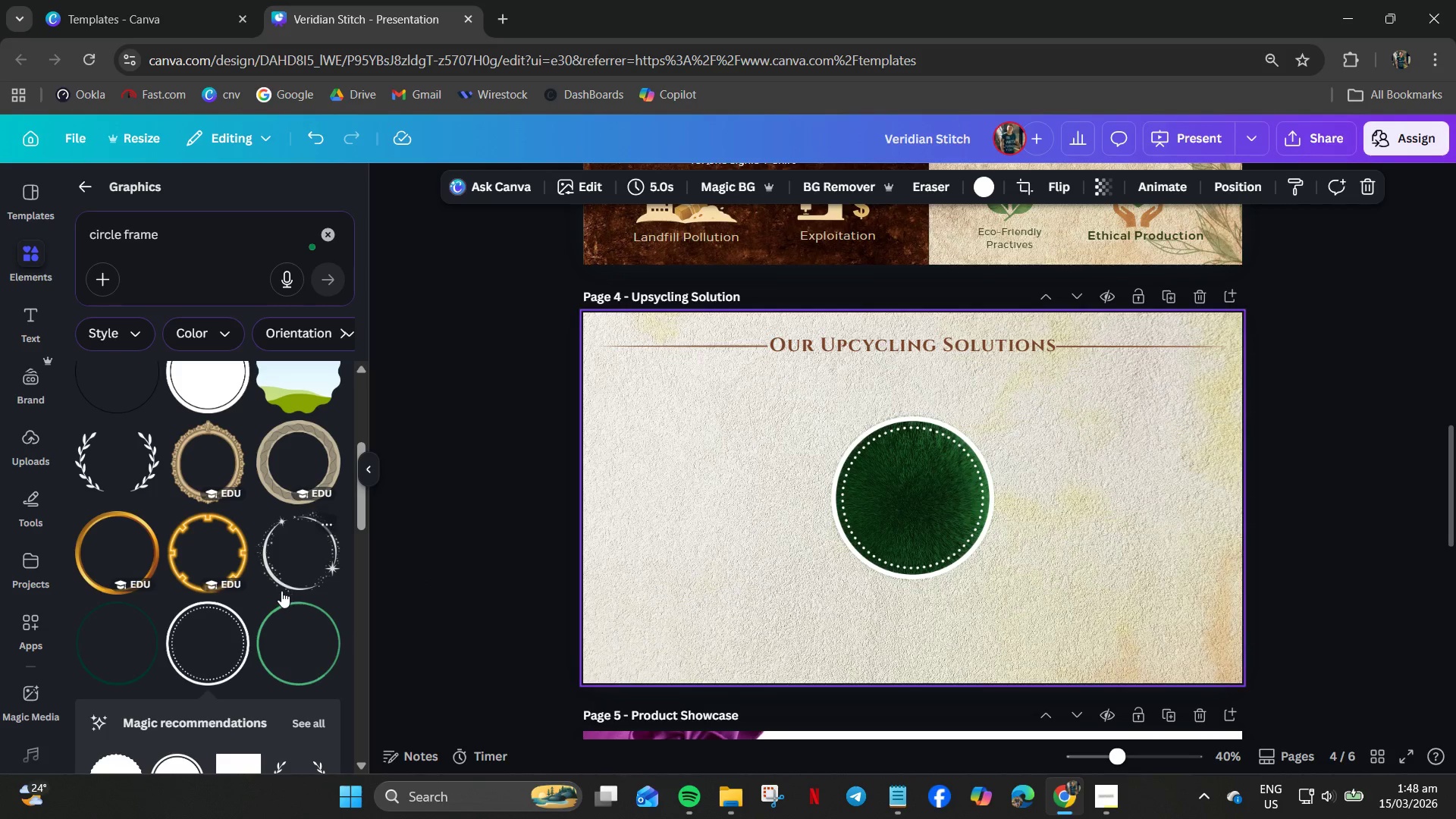 
scroll: coordinate [209, 623], scroll_direction: down, amount: 30.0
 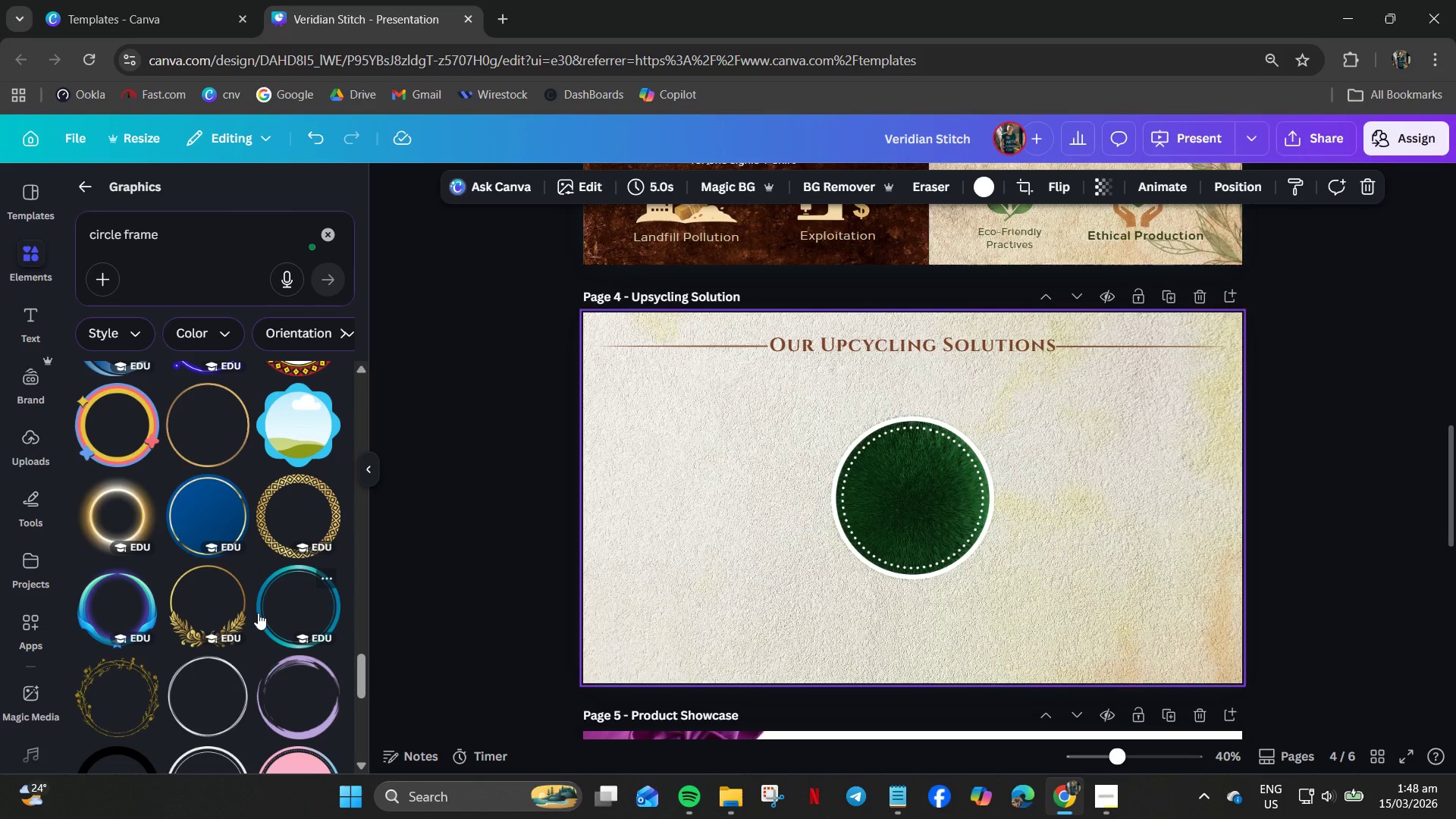 
scroll: coordinate [243, 607], scroll_direction: down, amount: 14.0
 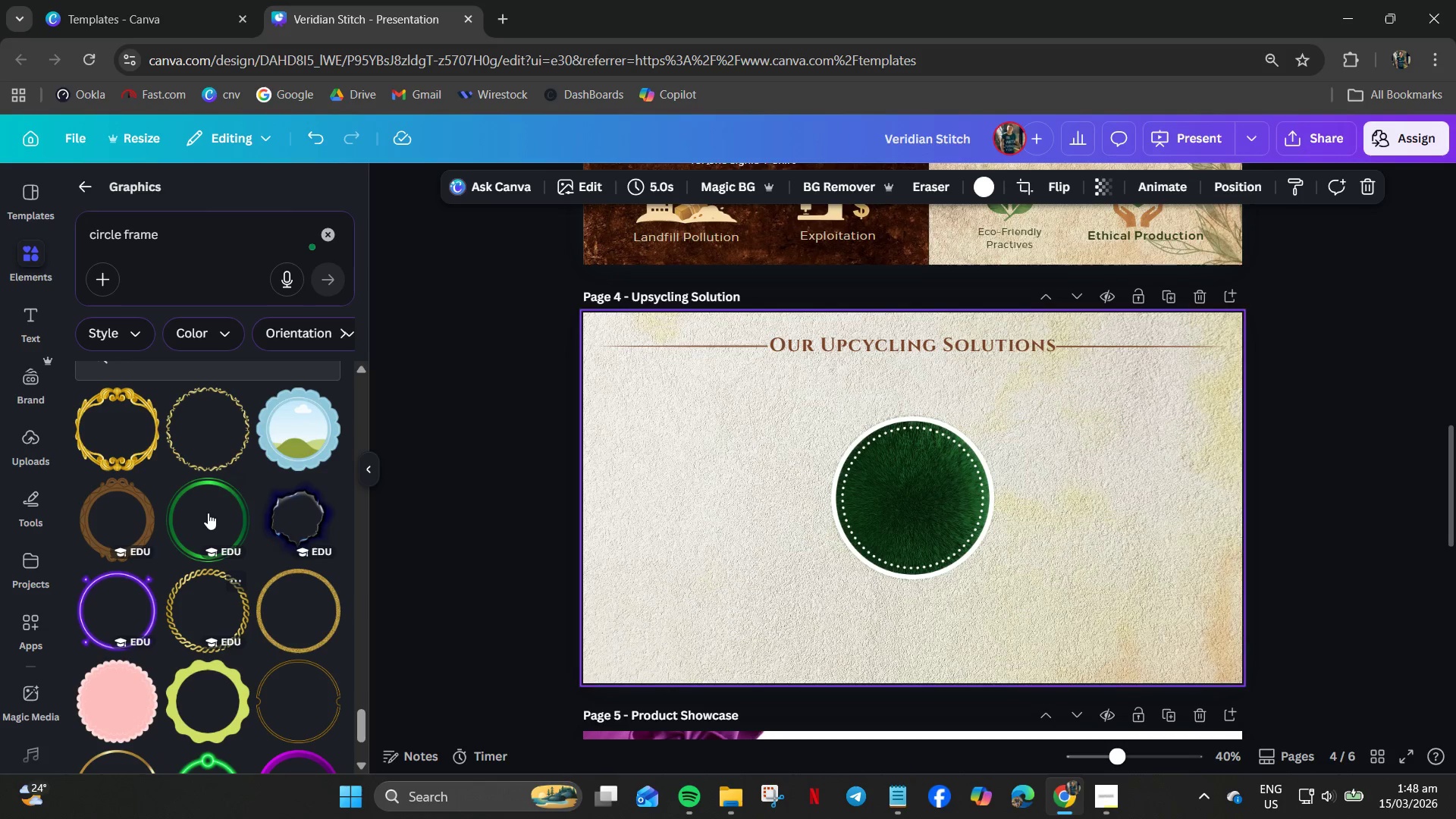 
left_click([206, 506])
 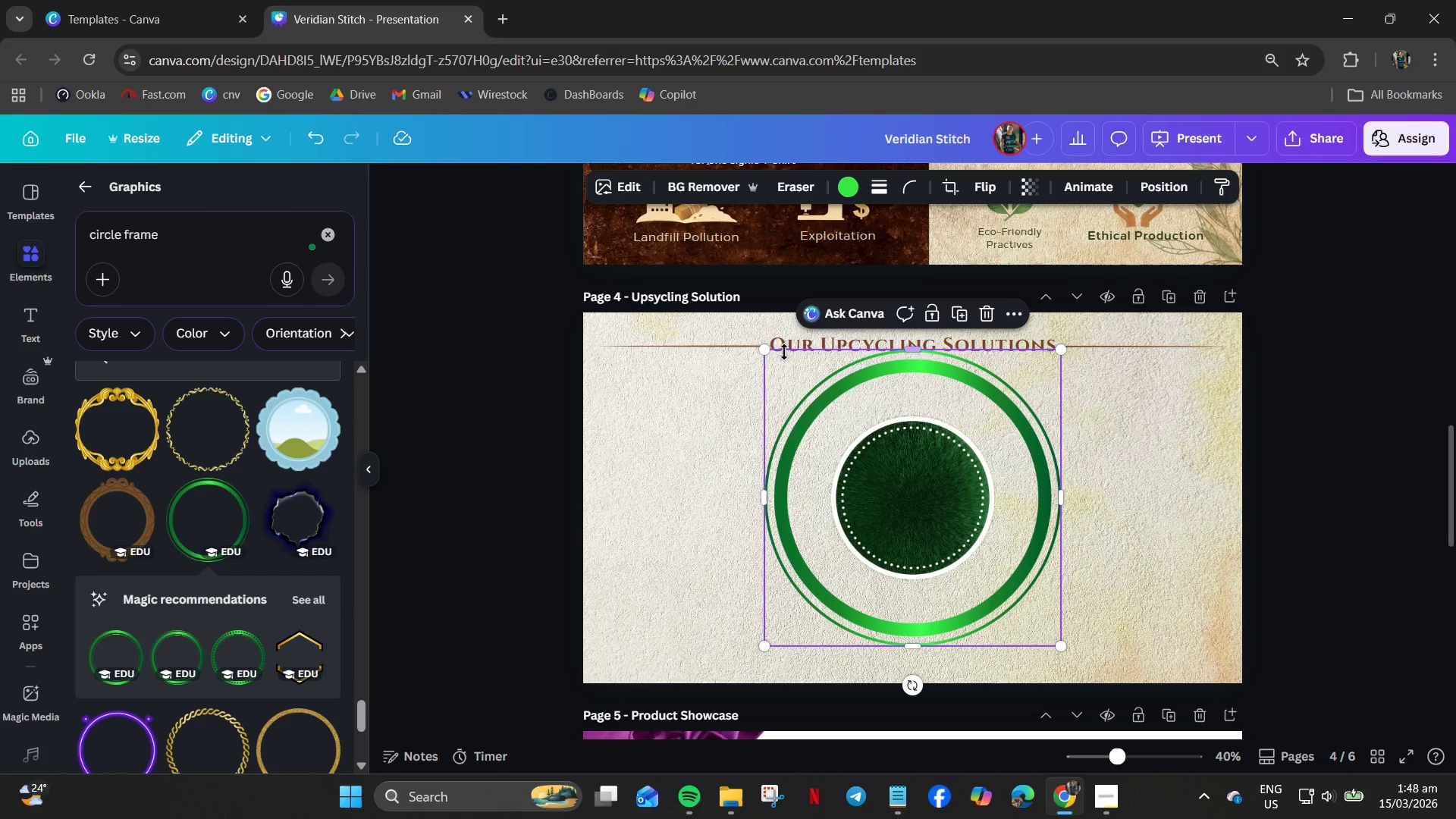 
left_click_drag(start_coordinate=[767, 353], to_coordinate=[914, 515])
 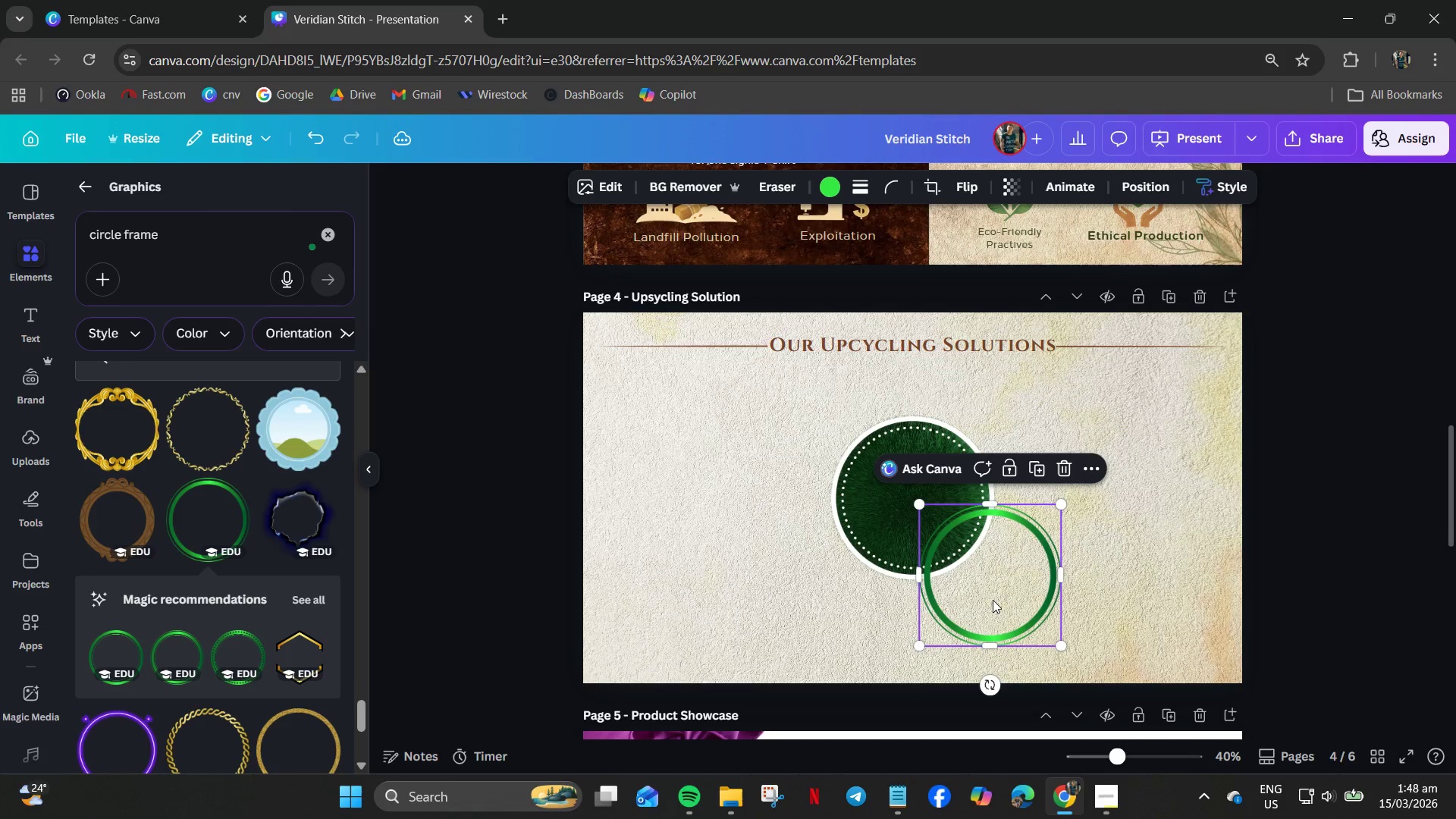 
left_click_drag(start_coordinate=[993, 600], to_coordinate=[908, 549])
 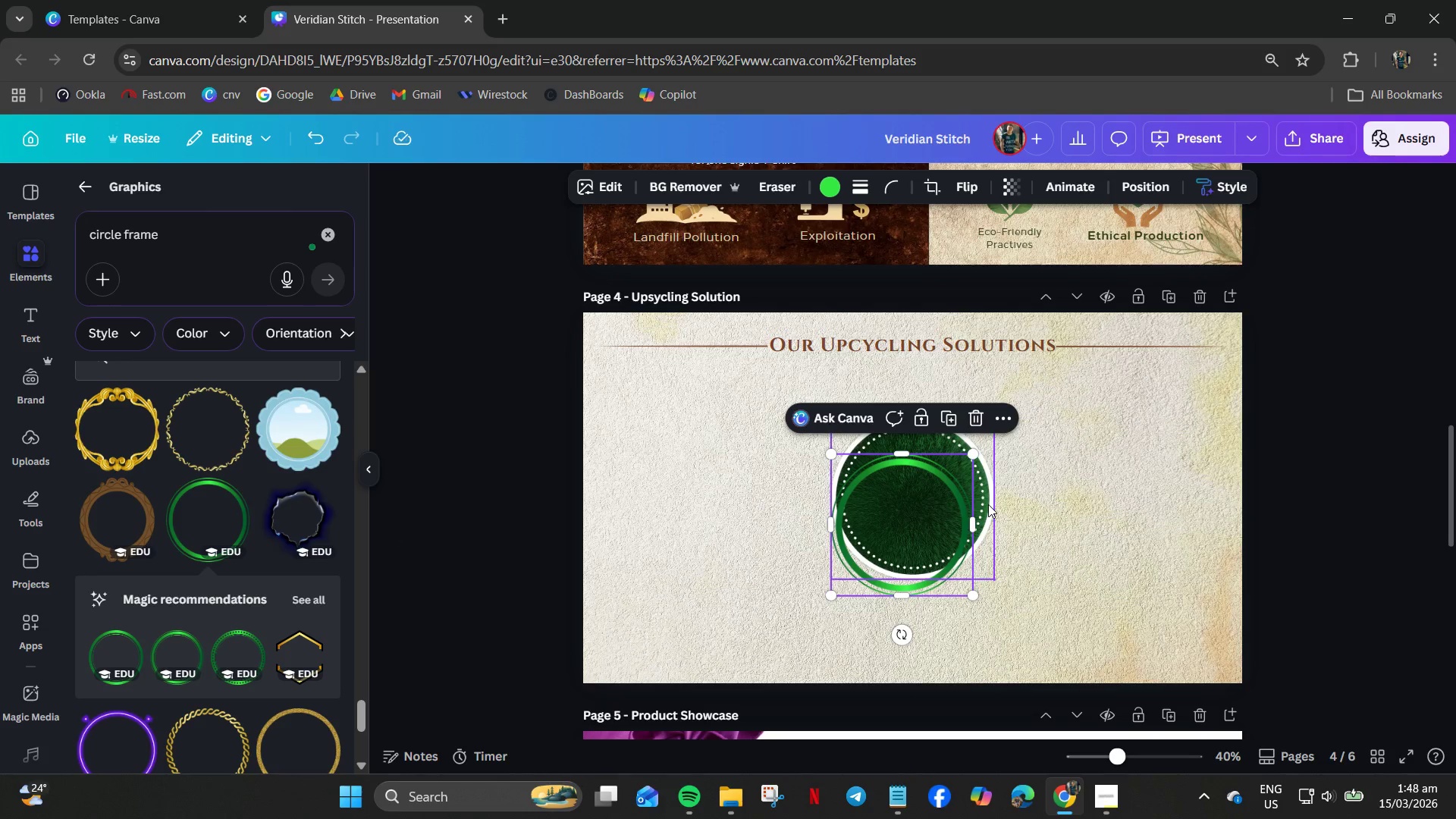 
left_click([988, 504])
 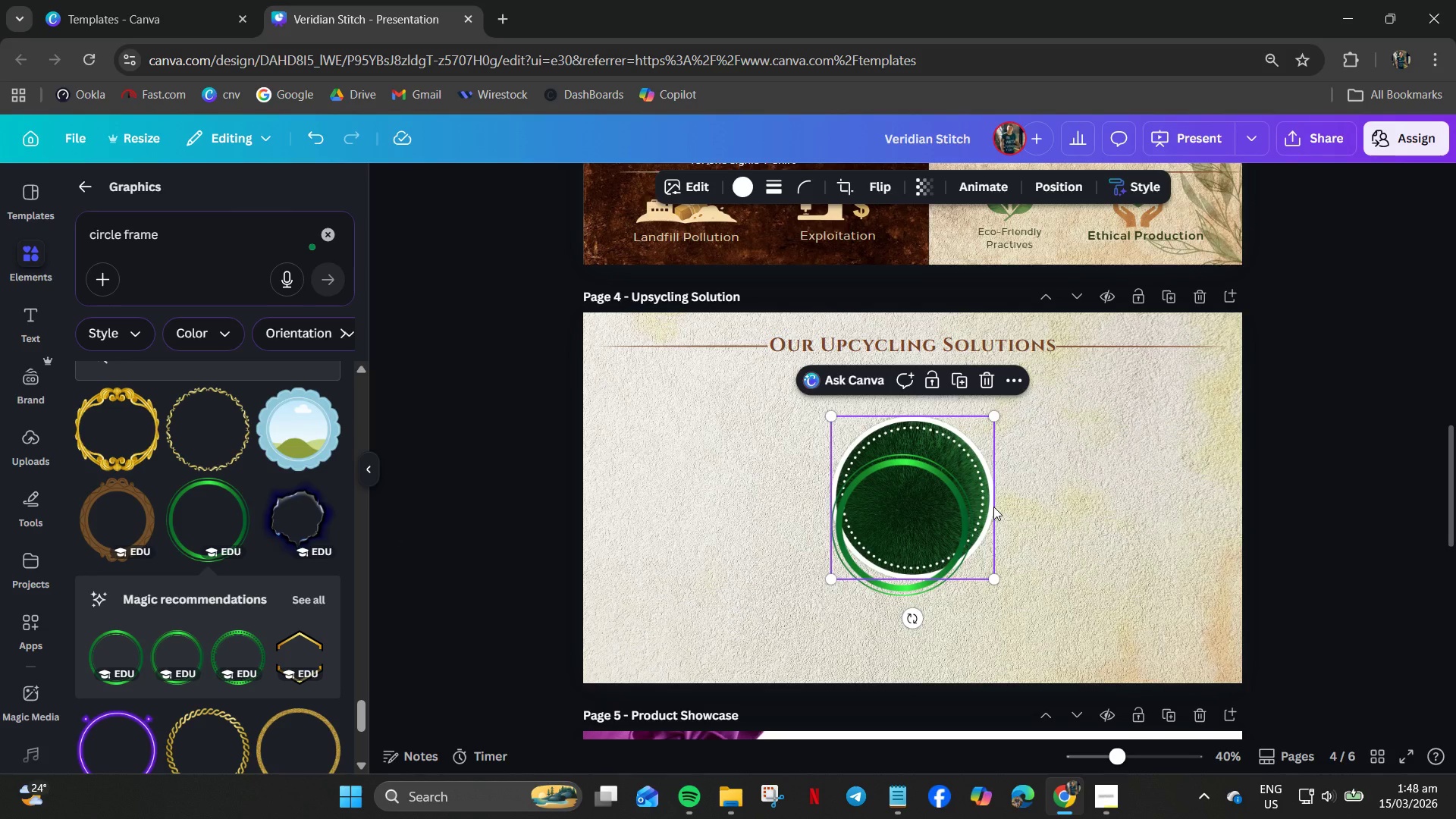 
key(Delete)
 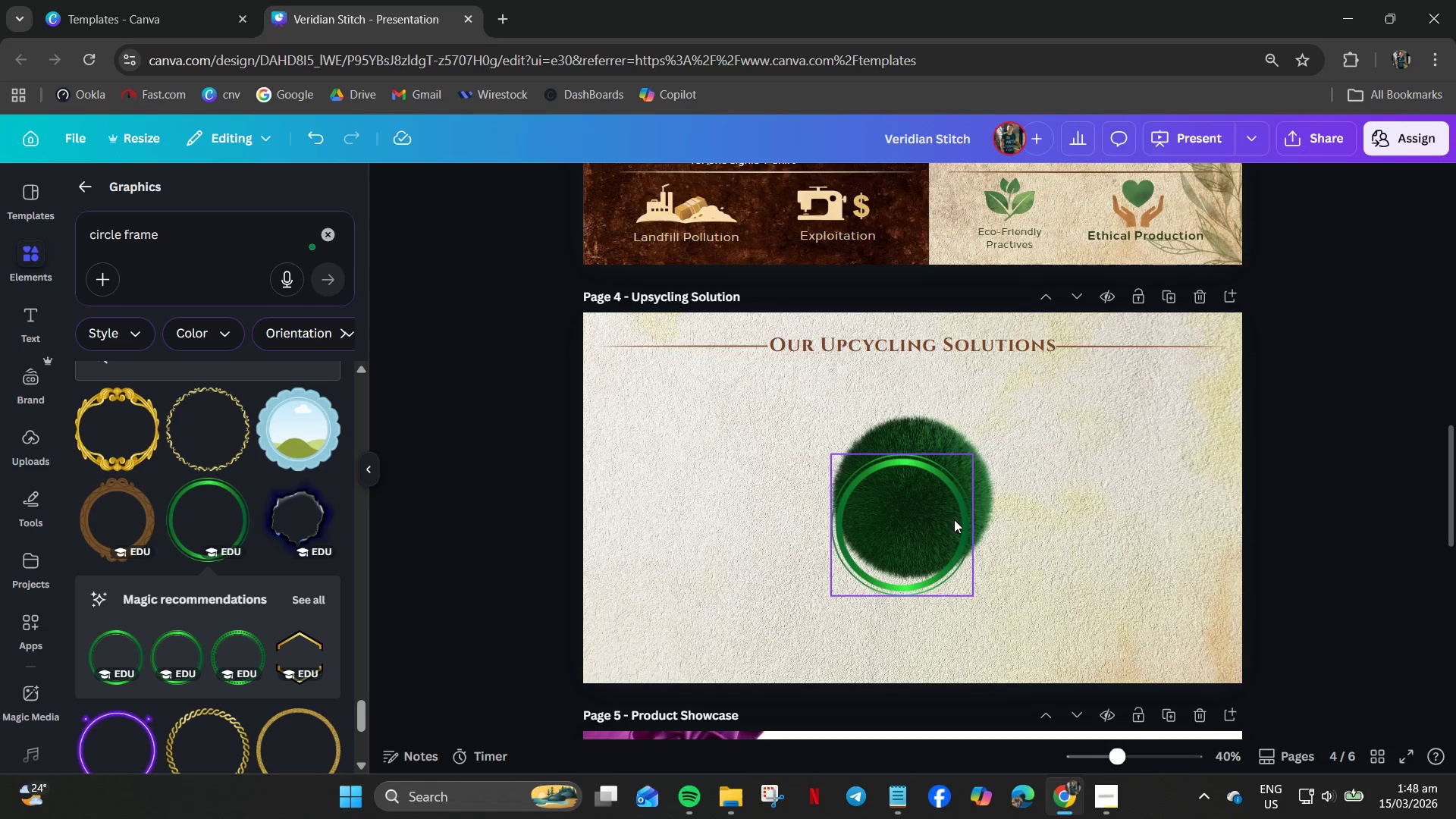 
left_click_drag(start_coordinate=[956, 519], to_coordinate=[952, 506])
 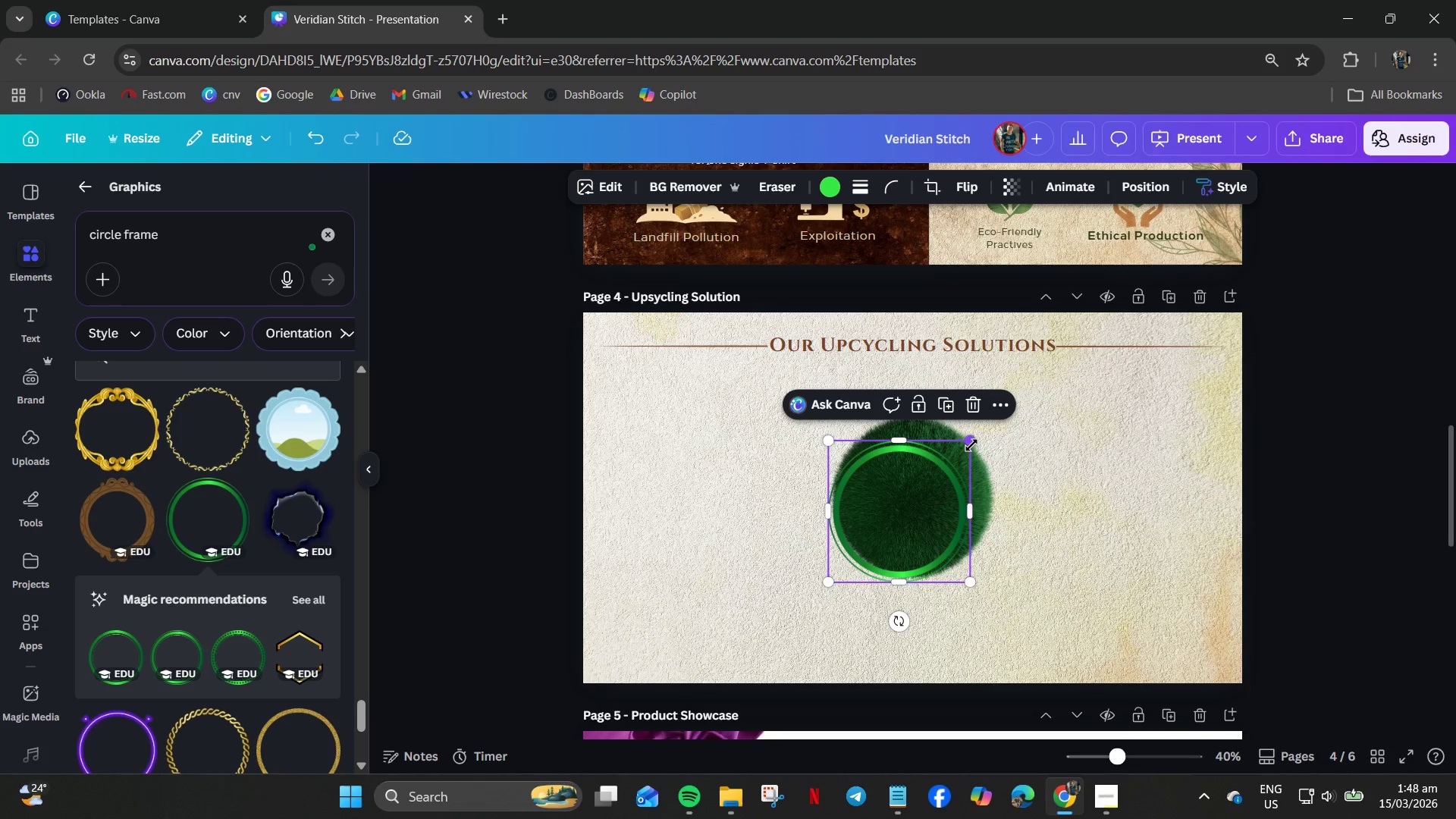 
left_click_drag(start_coordinate=[971, 444], to_coordinate=[1020, 425])
 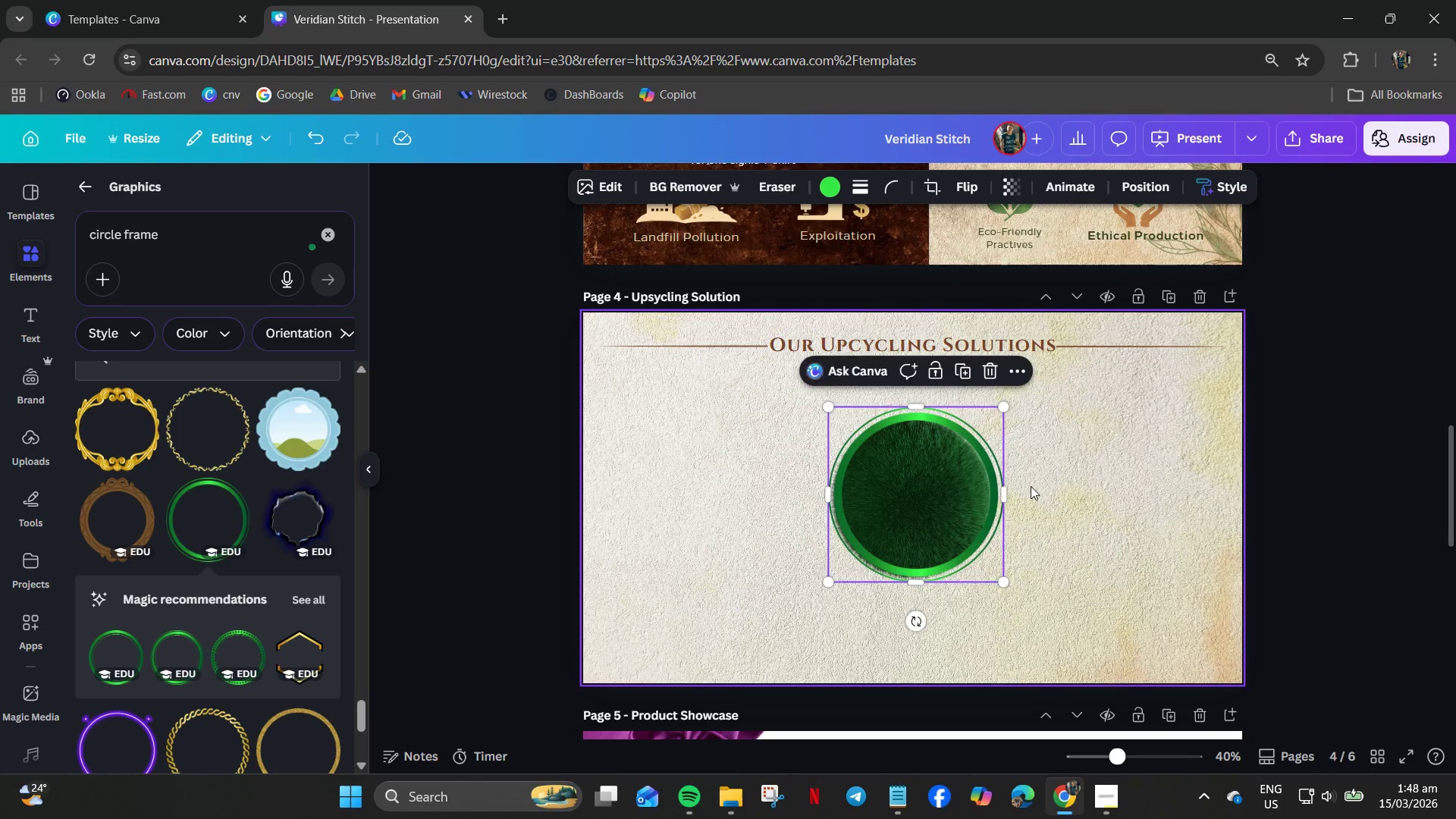 
key(ArrowLeft)
 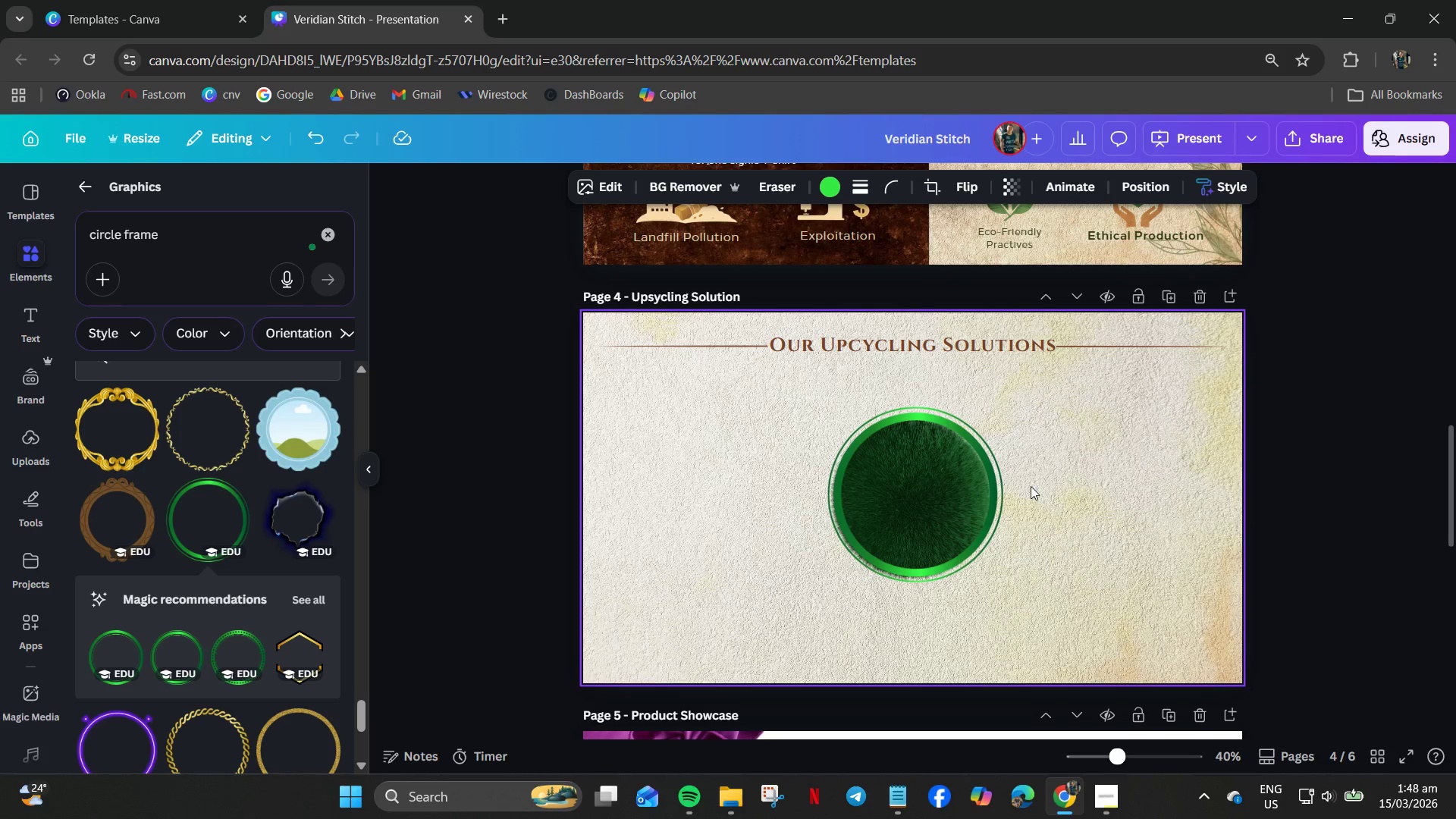 
key(ArrowLeft)
 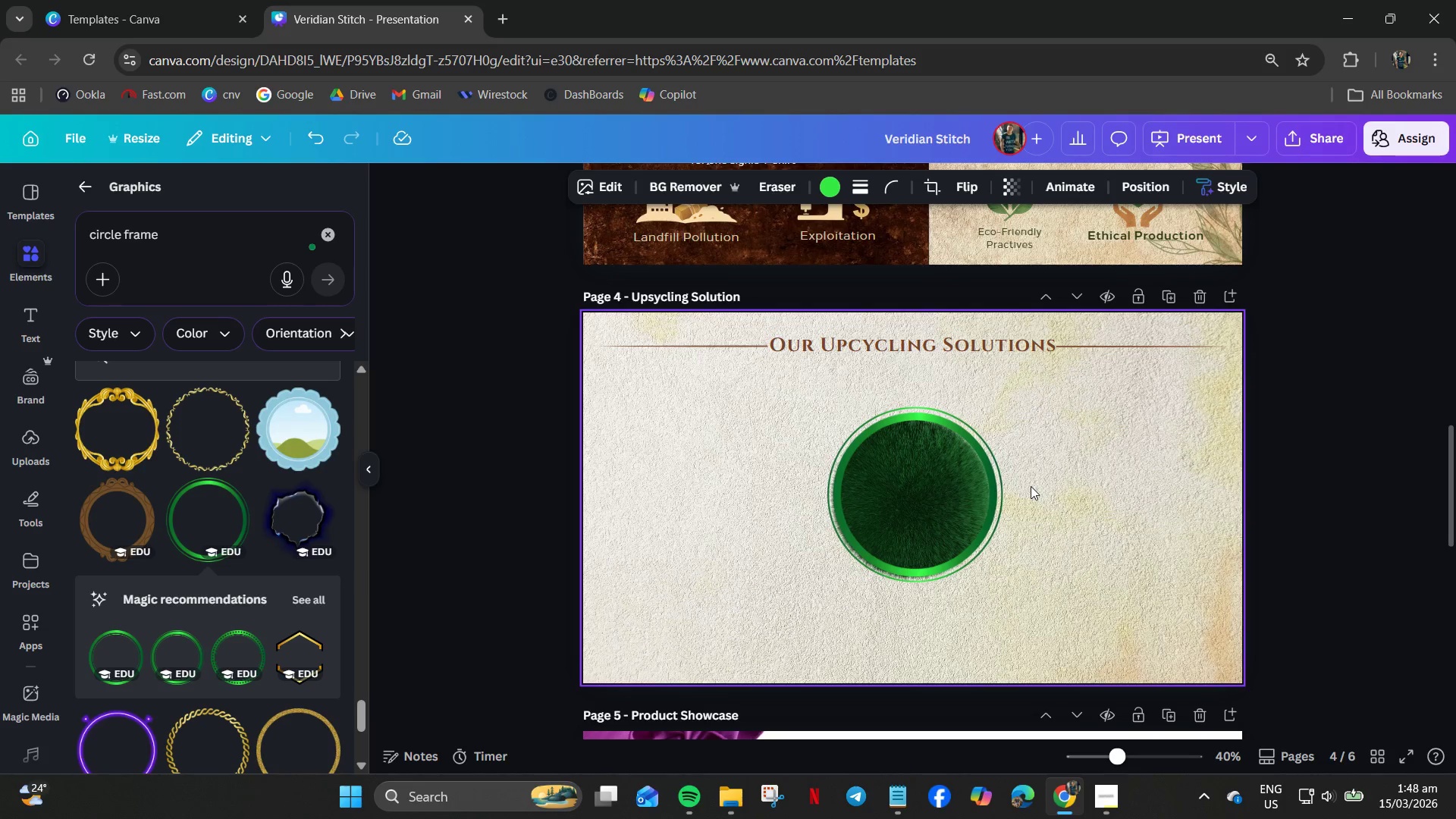 
hold_key(key=ArrowLeft, duration=0.31)
 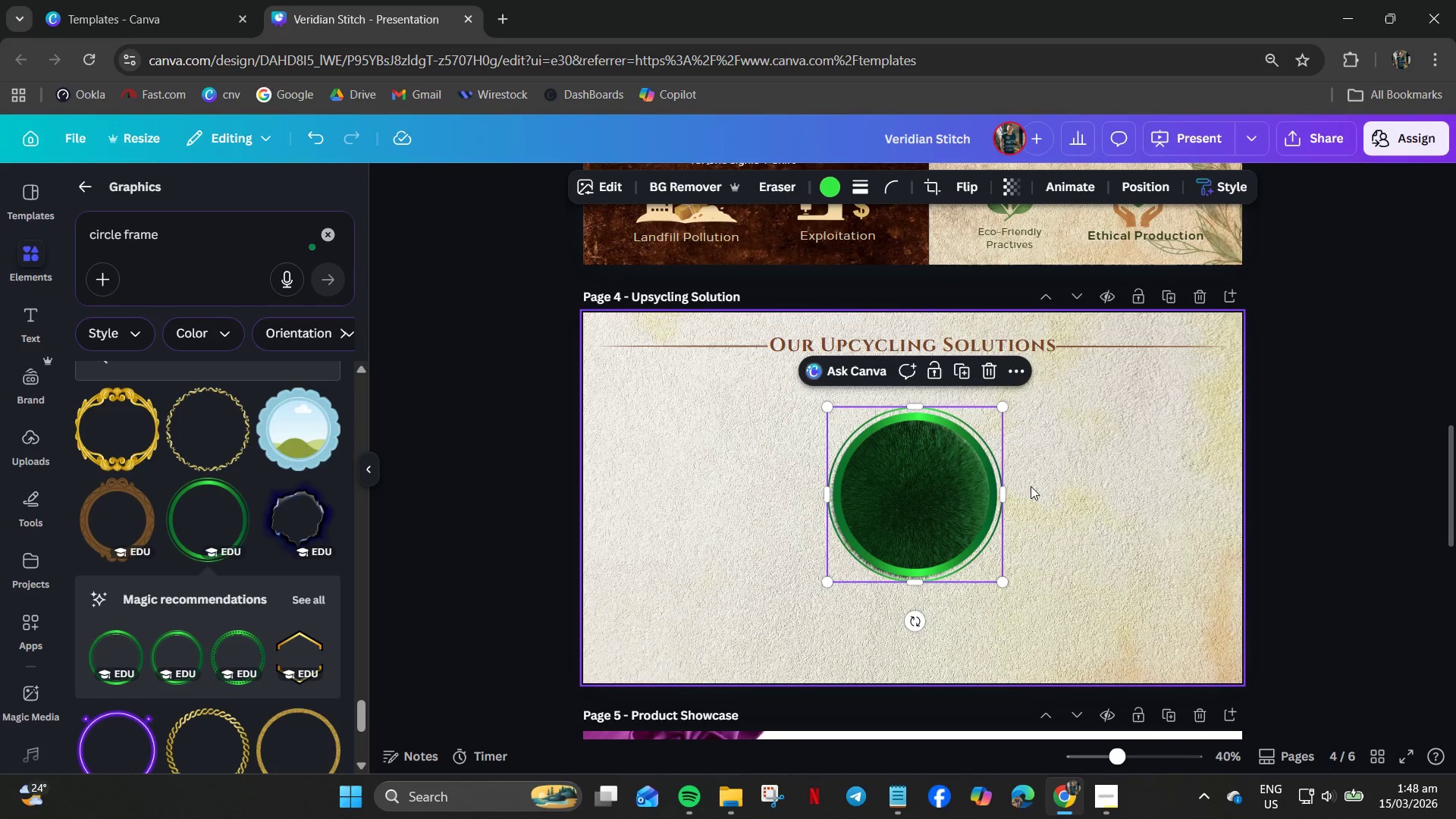 
key(ArrowDown)
 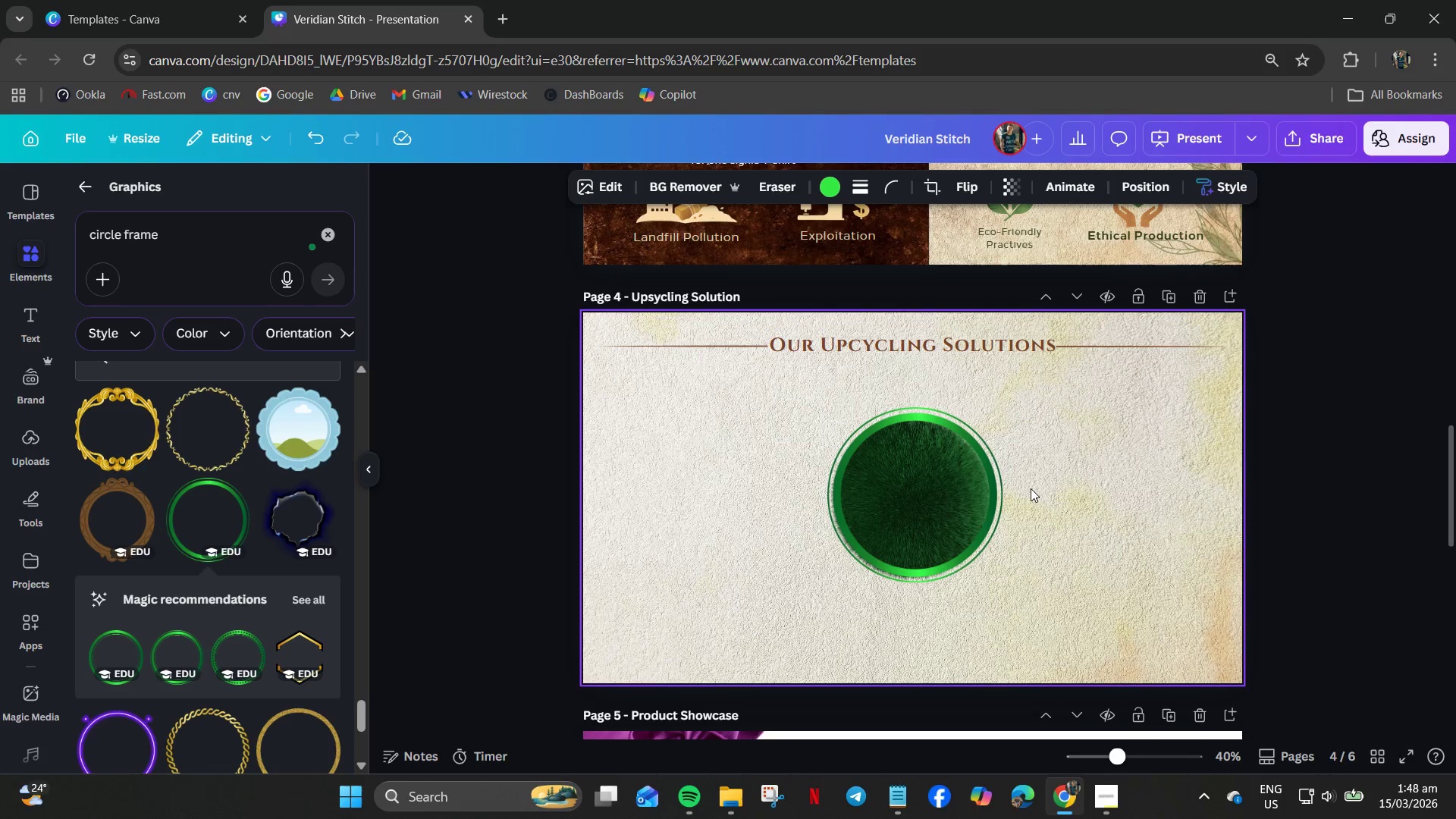 
key(ArrowDown)
 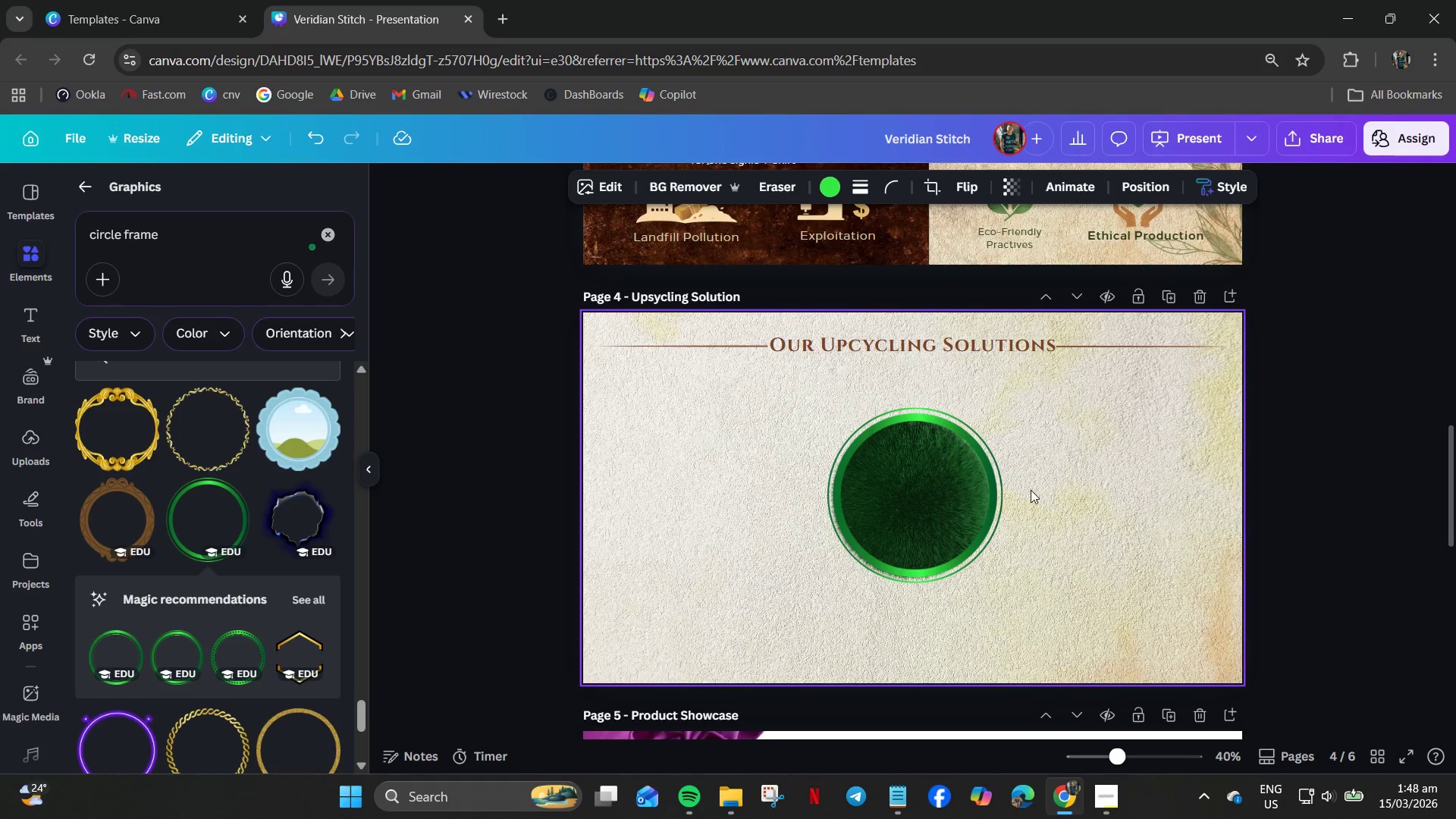 
key(ArrowDown)
 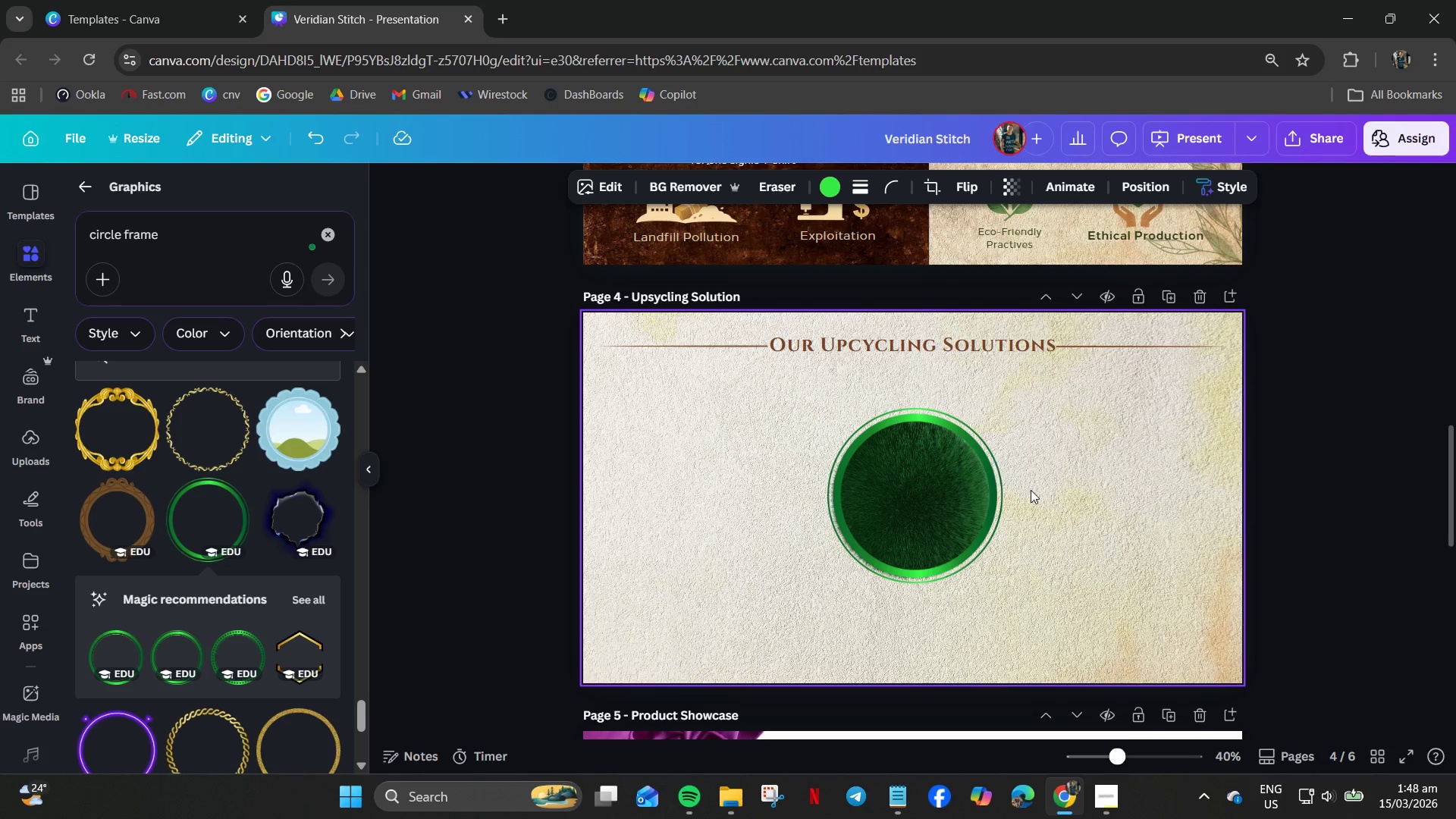 
key(ArrowLeft)
 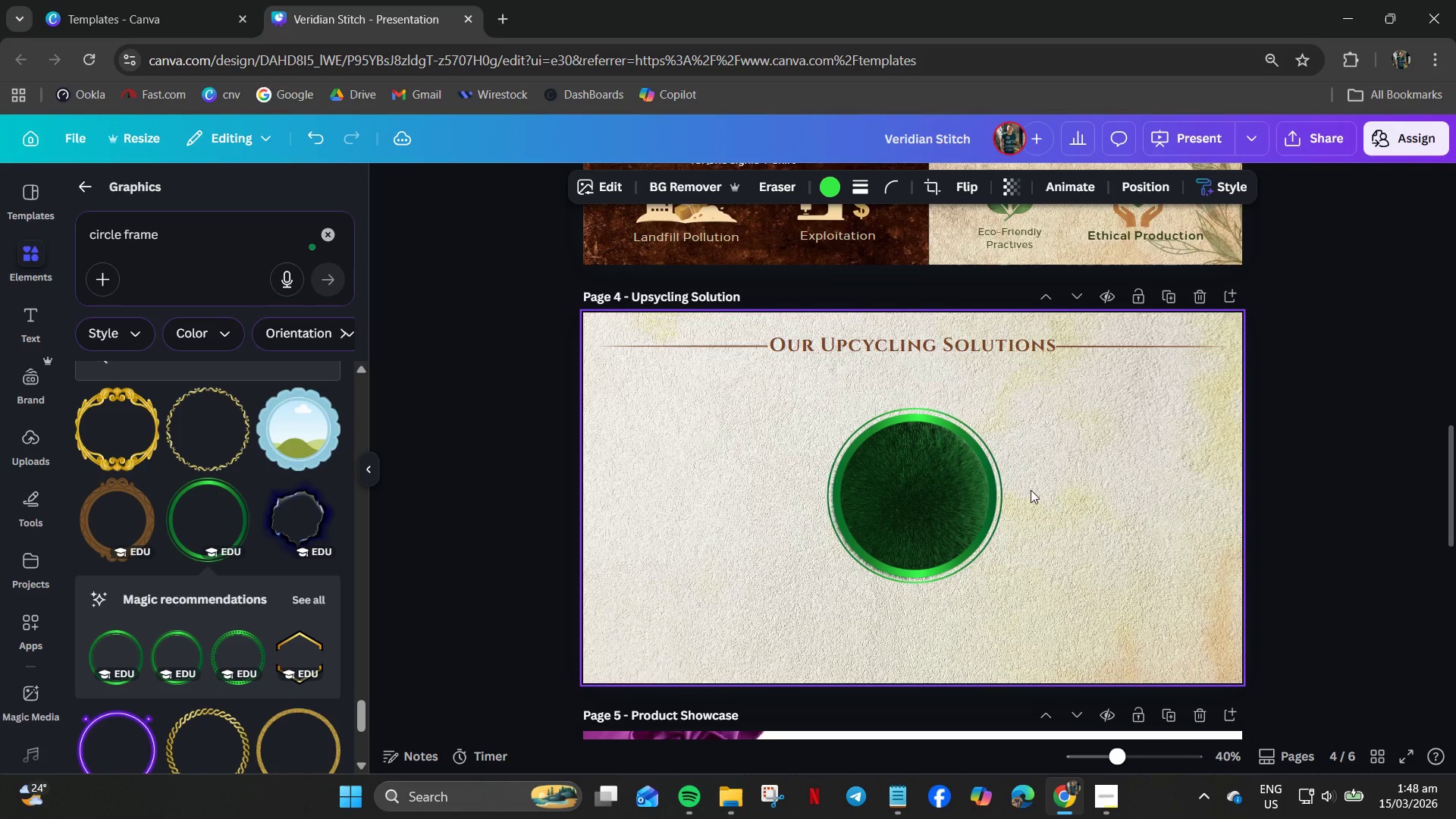 
key(ArrowLeft)
 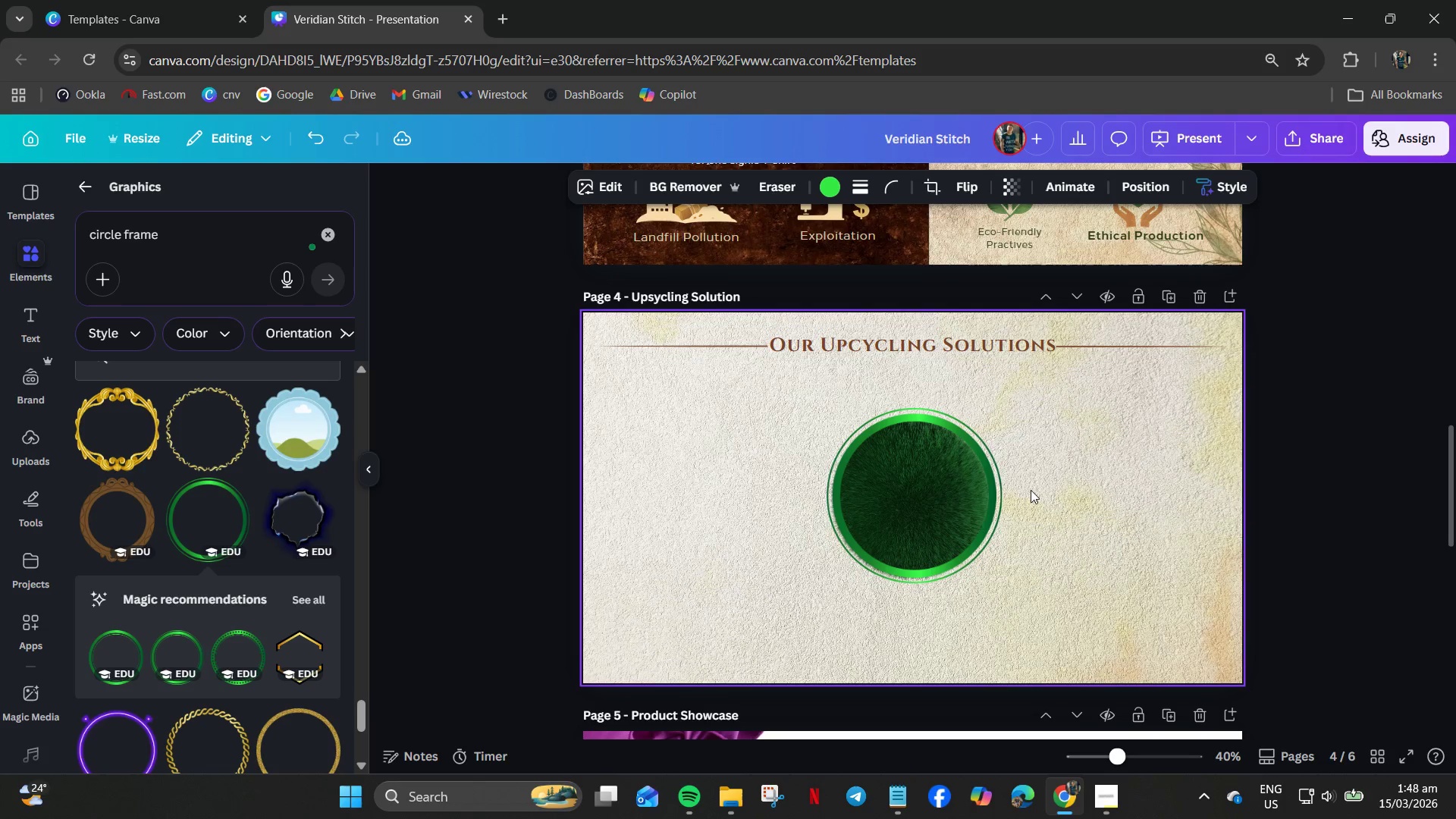 
hold_key(key=ArrowLeft, duration=0.5)
 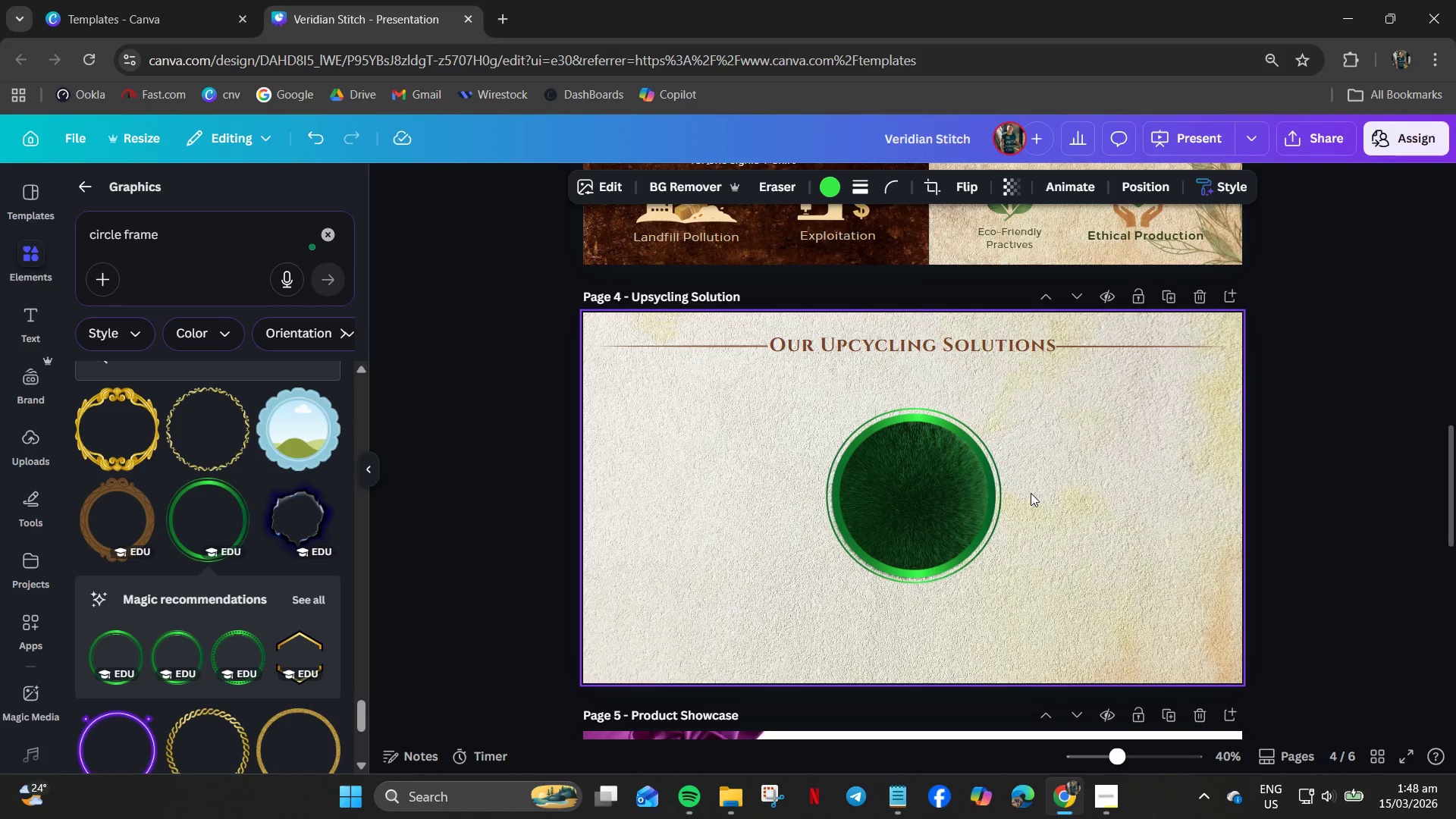 
key(ArrowLeft)
 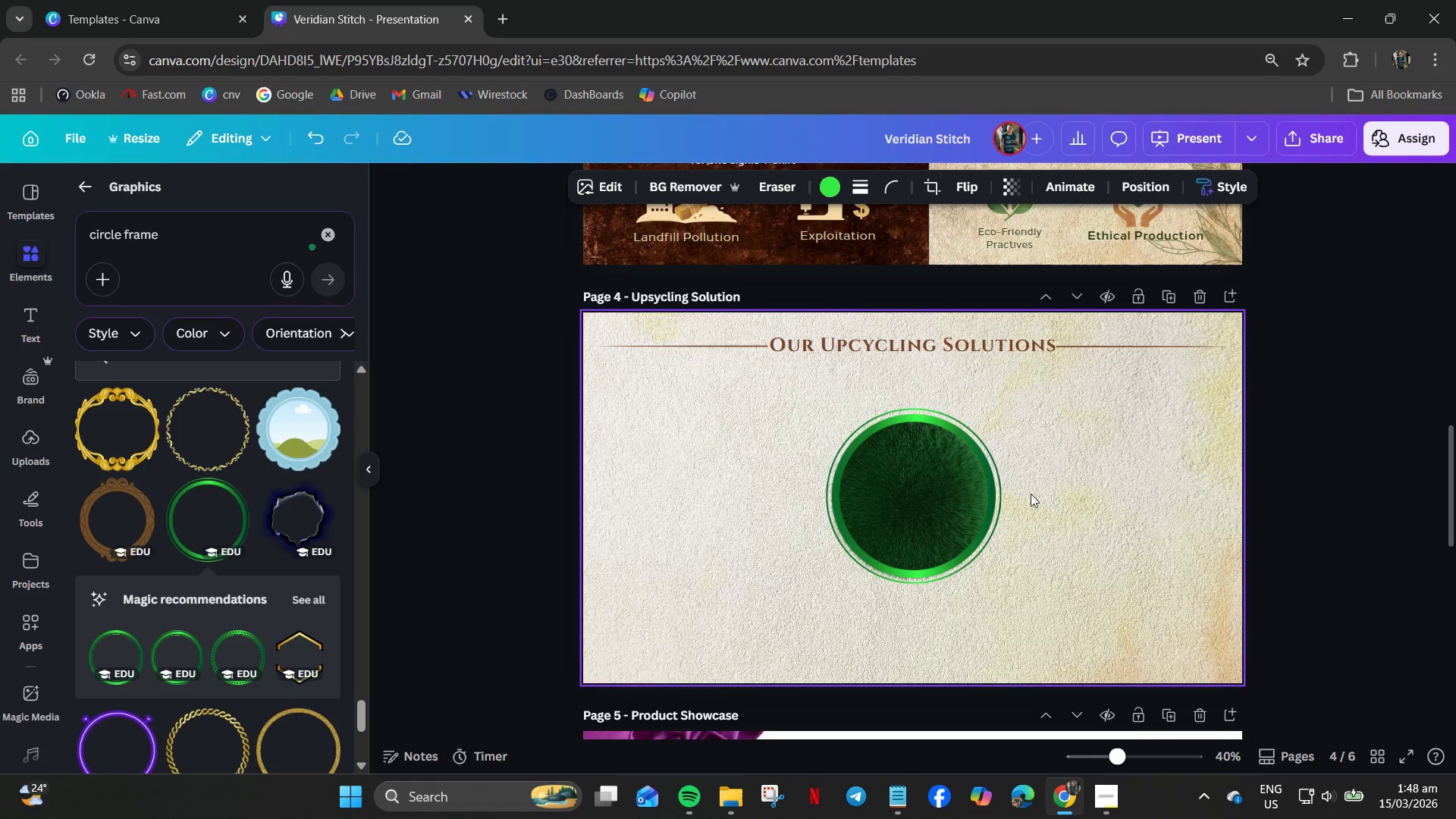 
key(ArrowDown)
 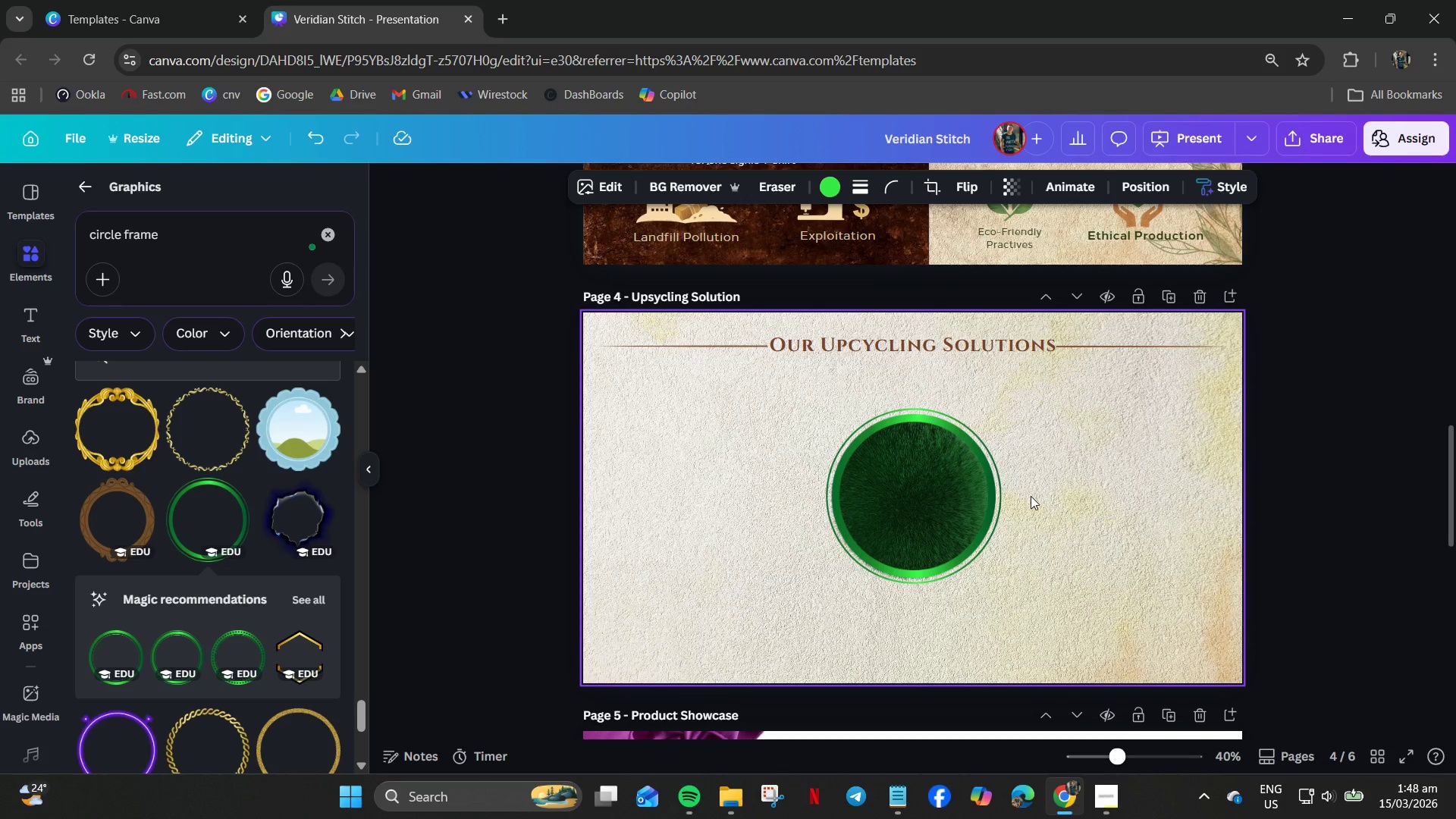 
key(ArrowDown)
 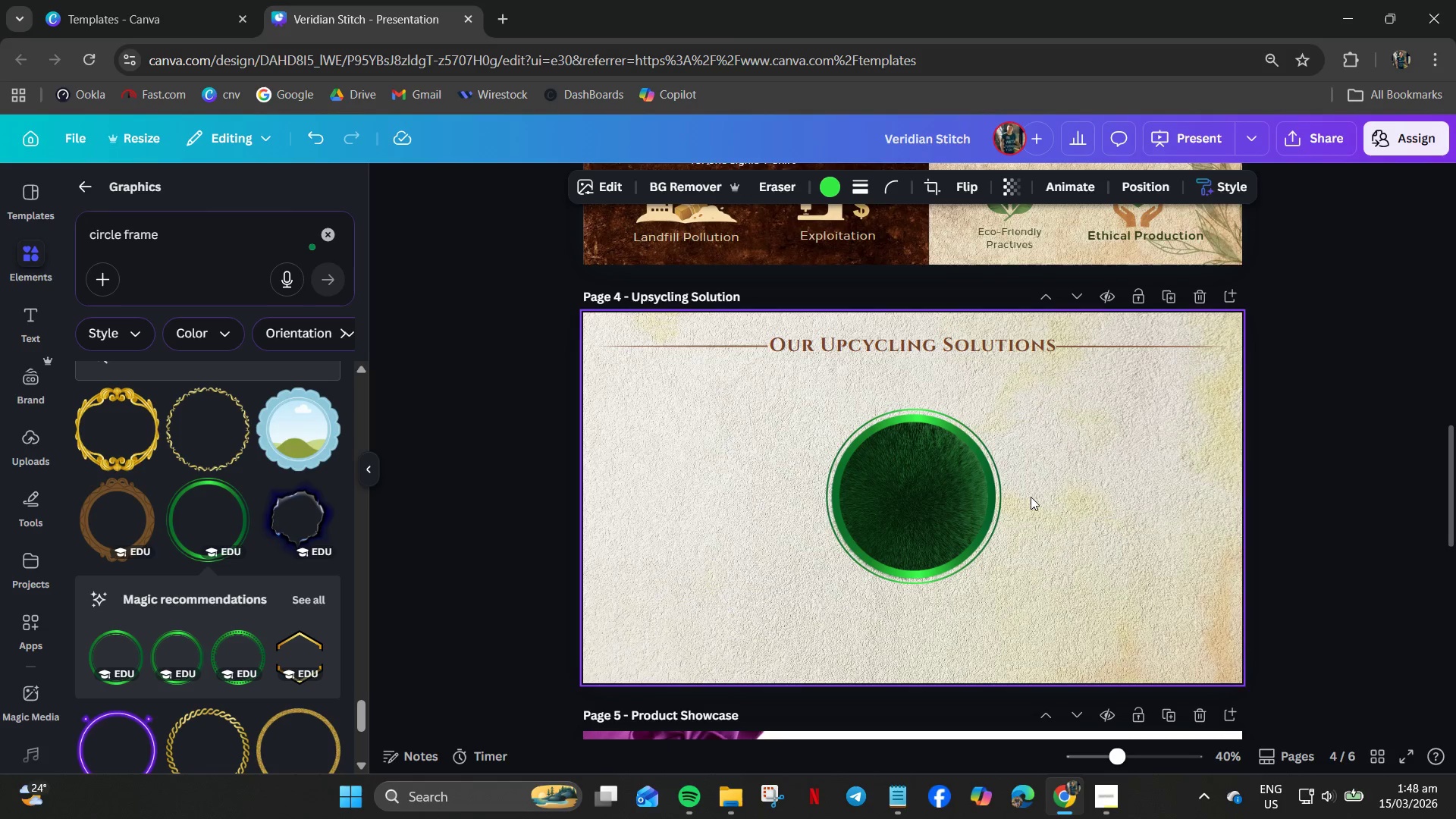 
key(ArrowDown)
 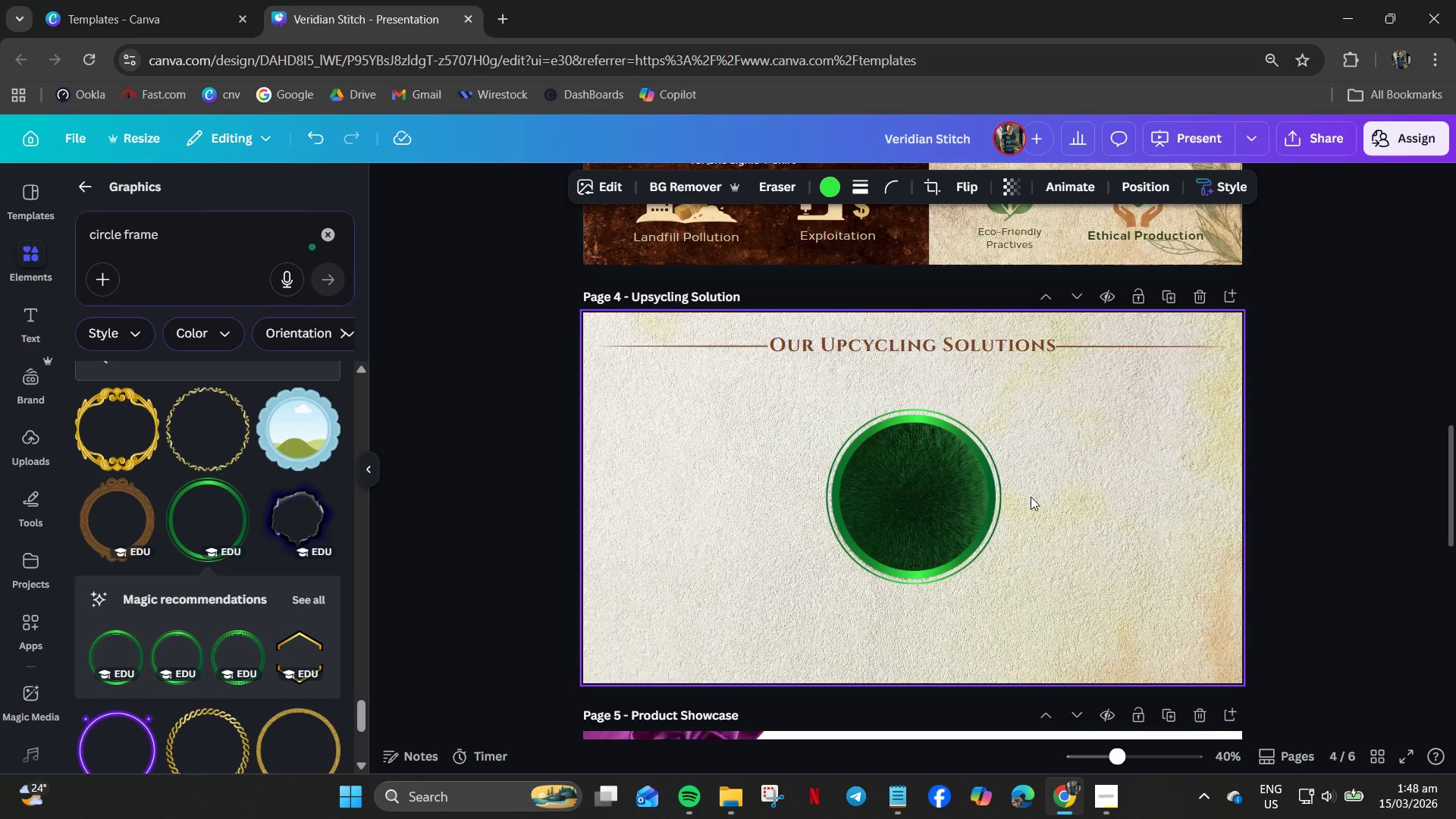 
key(ArrowDown)
 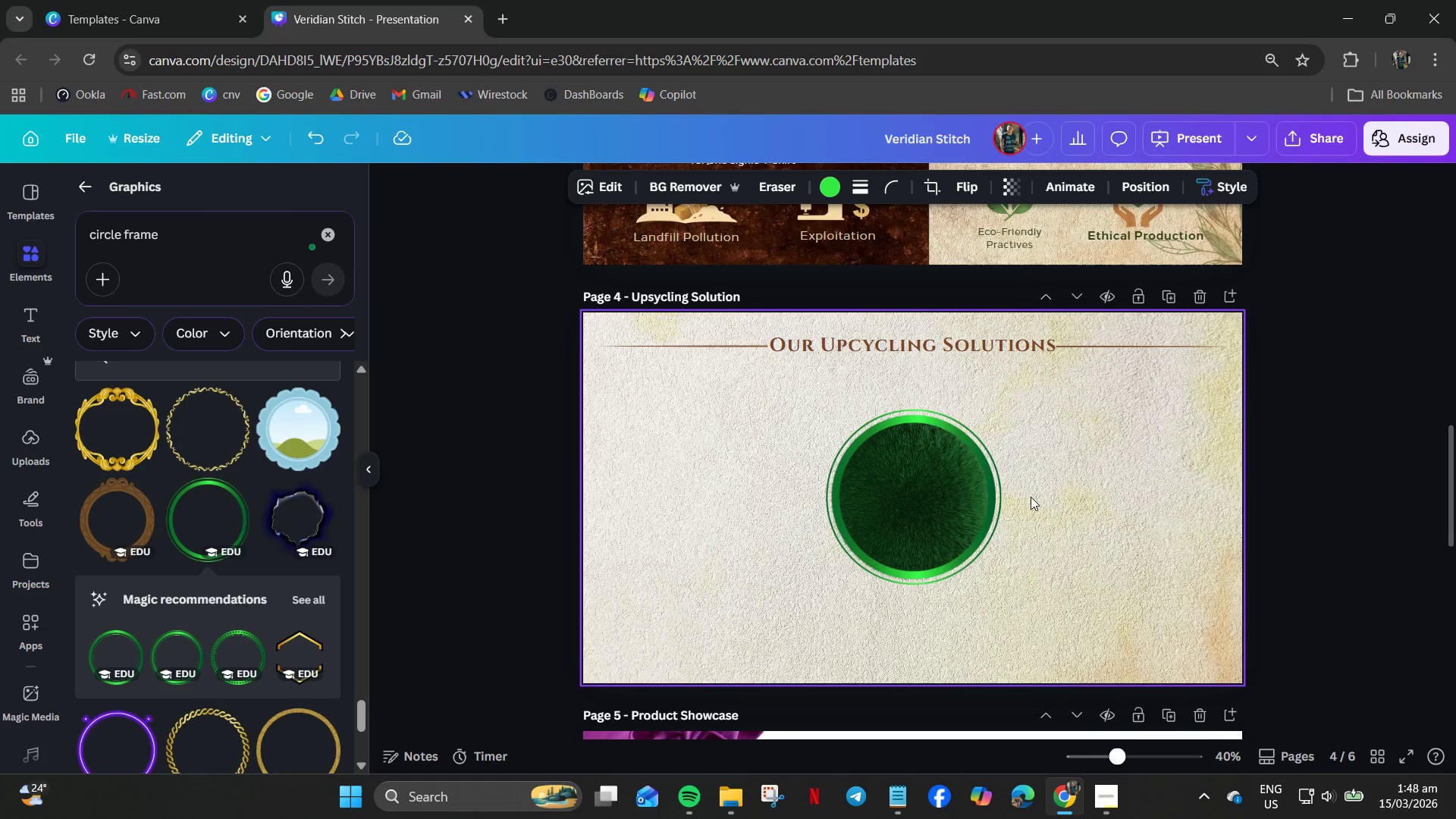 
key(ArrowDown)
 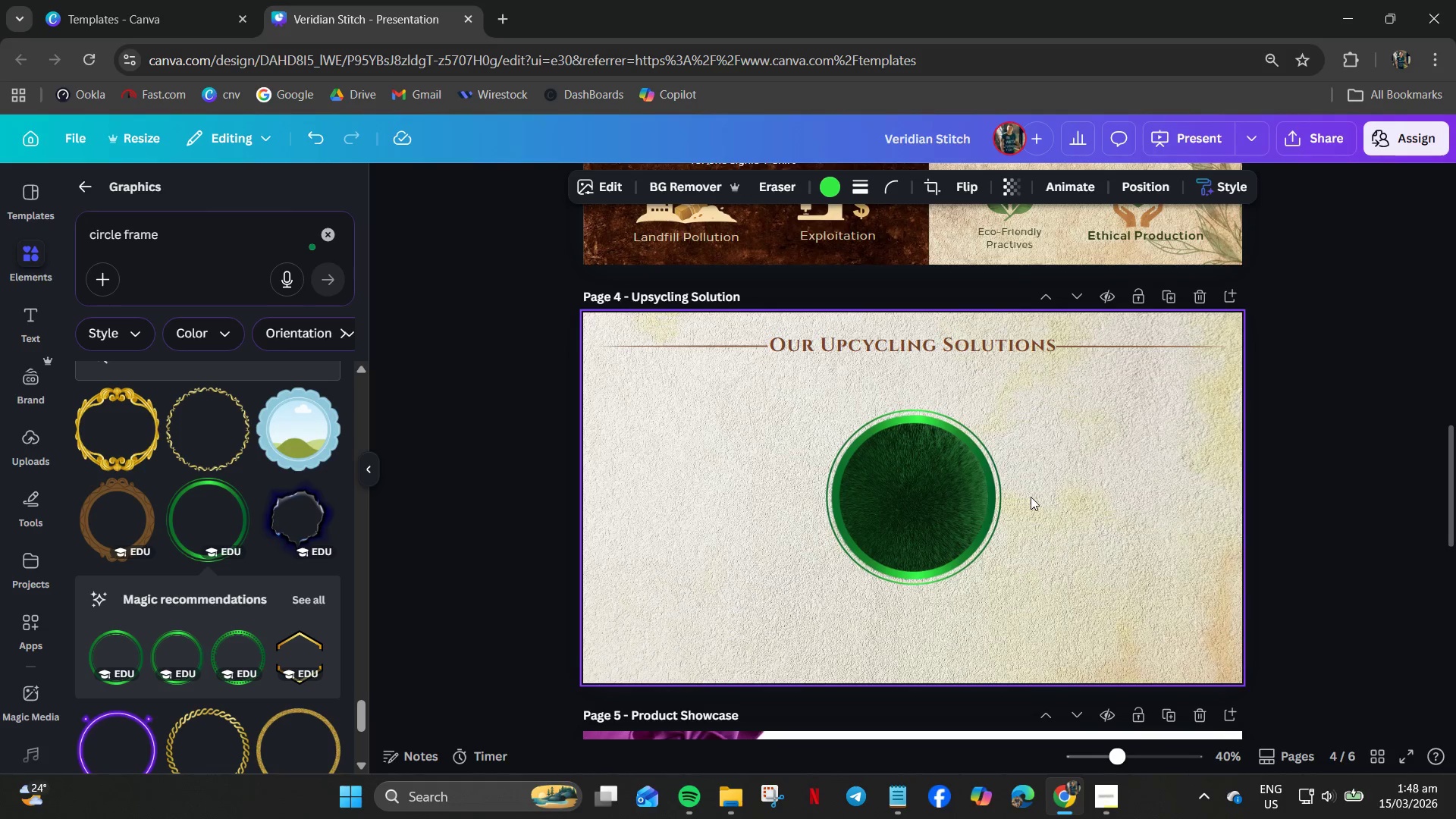 
key(ArrowDown)
 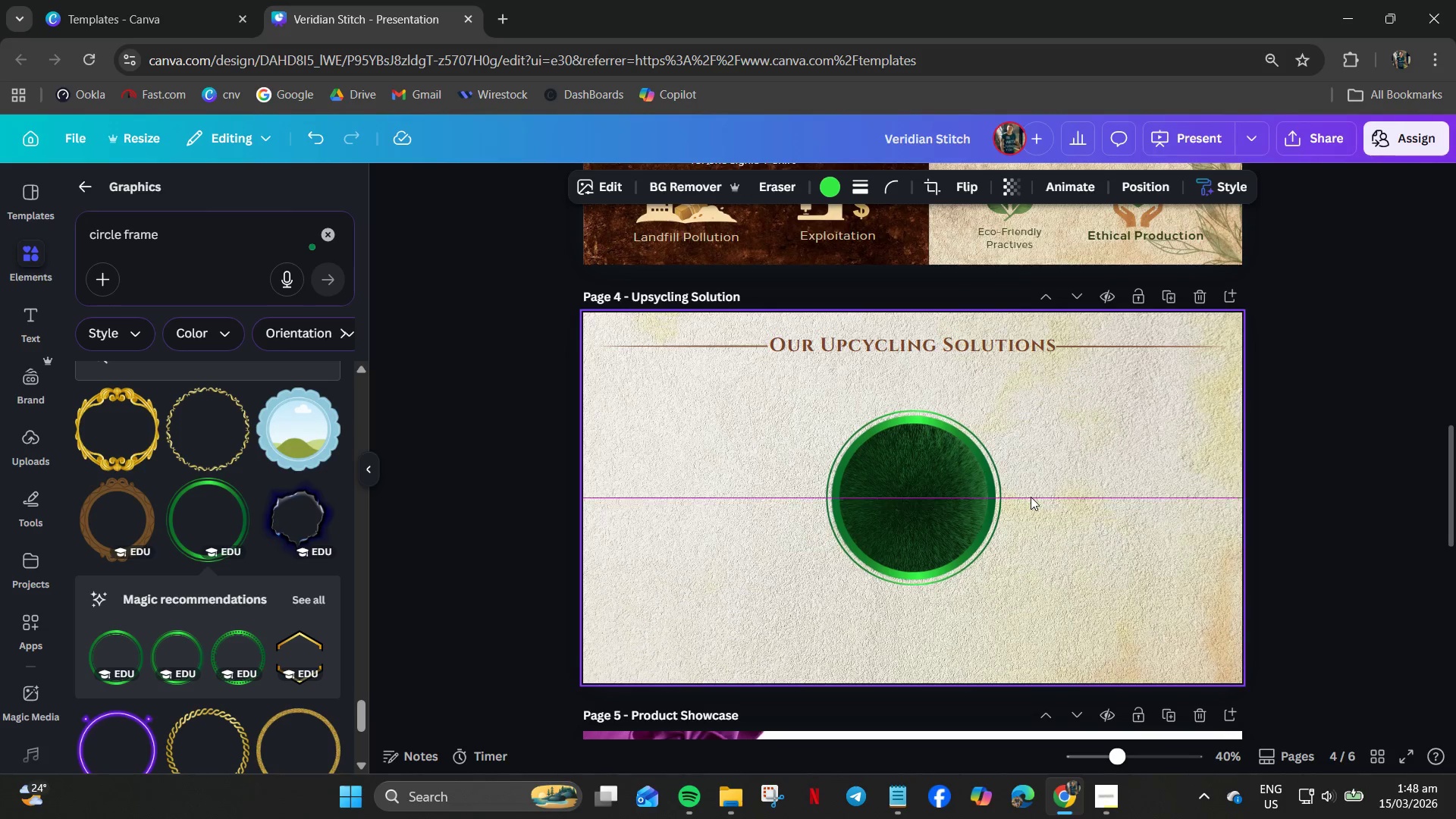 
key(ArrowDown)
 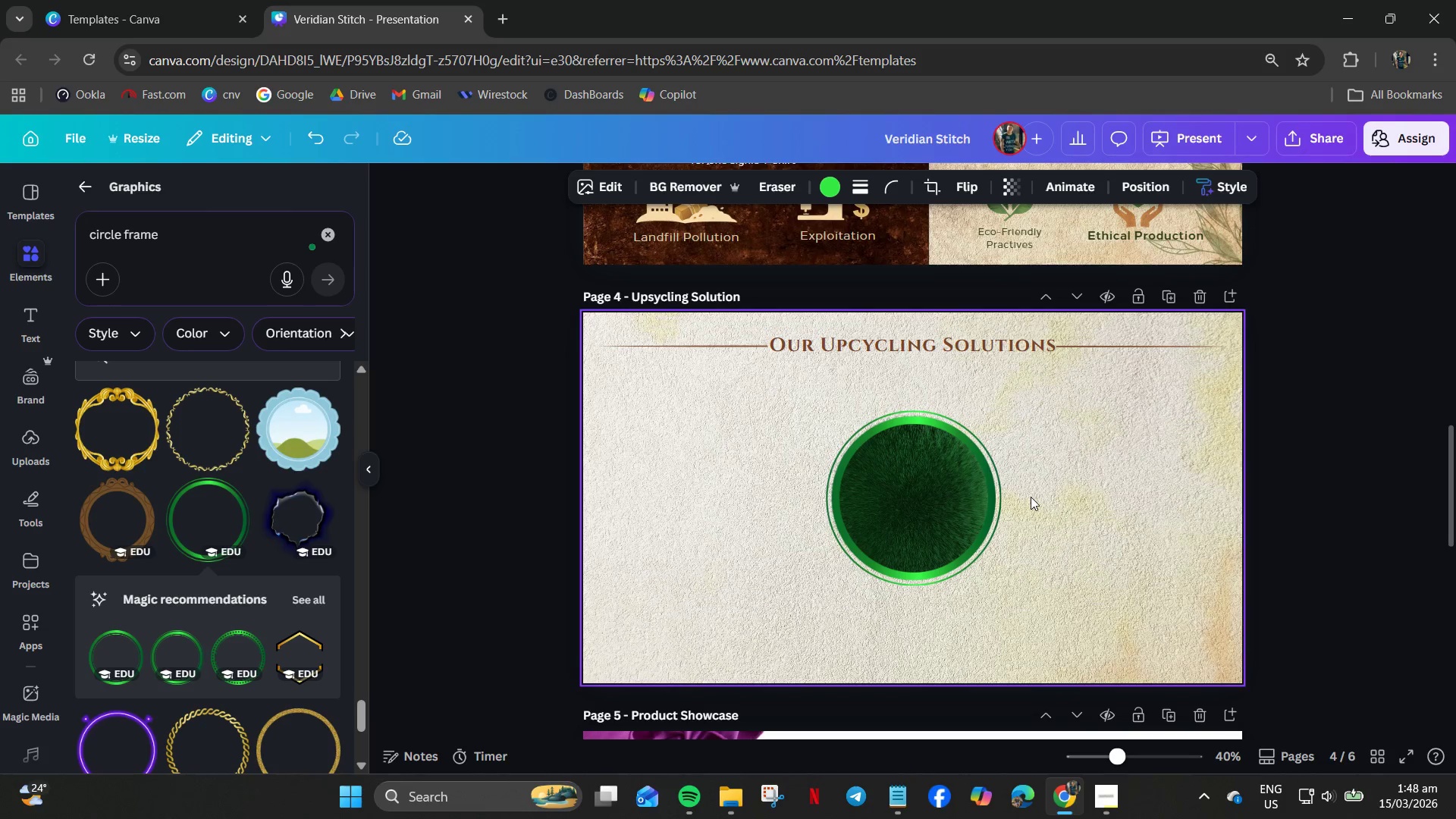 
key(ArrowDown)
 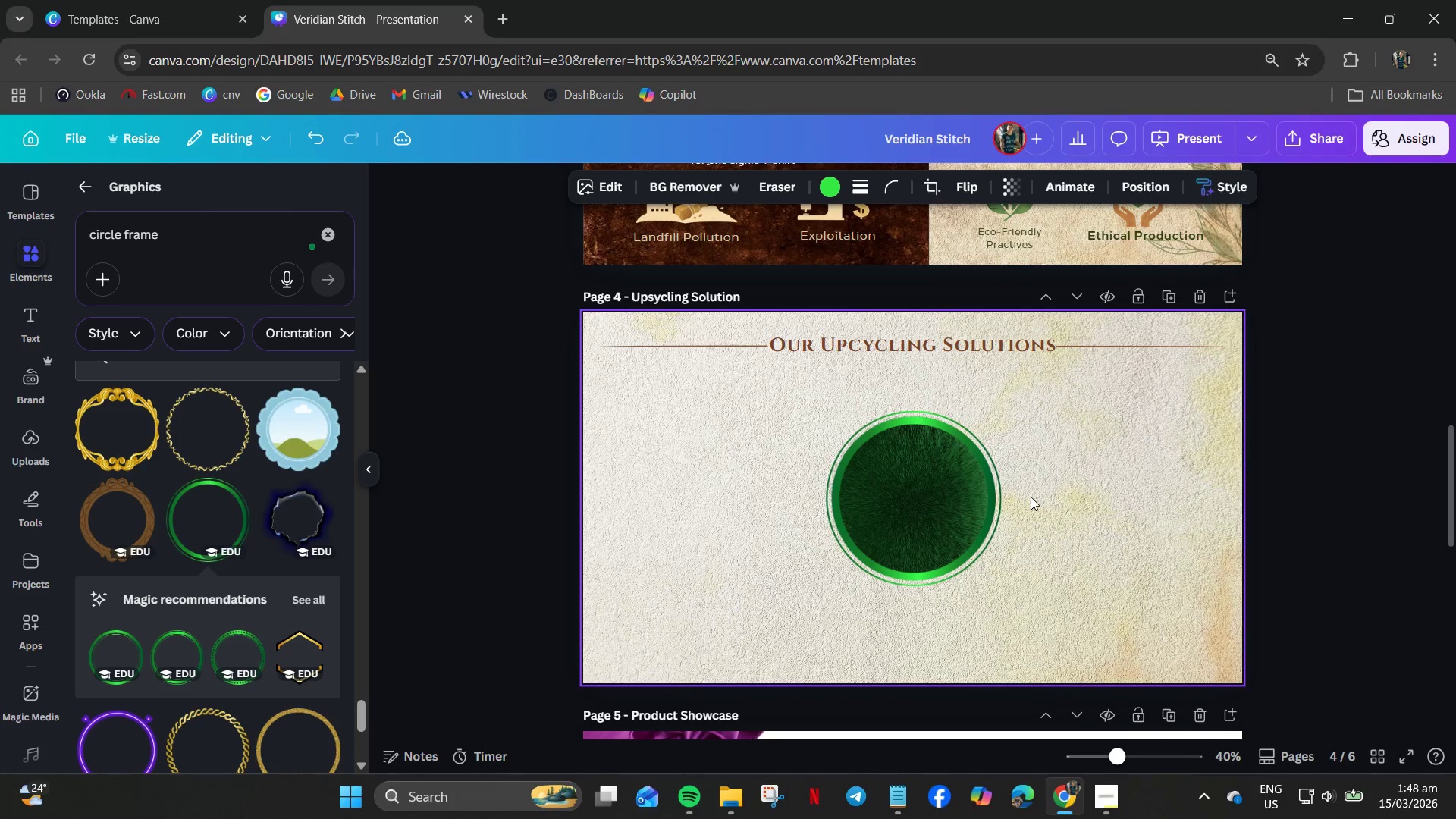 
key(ArrowLeft)
 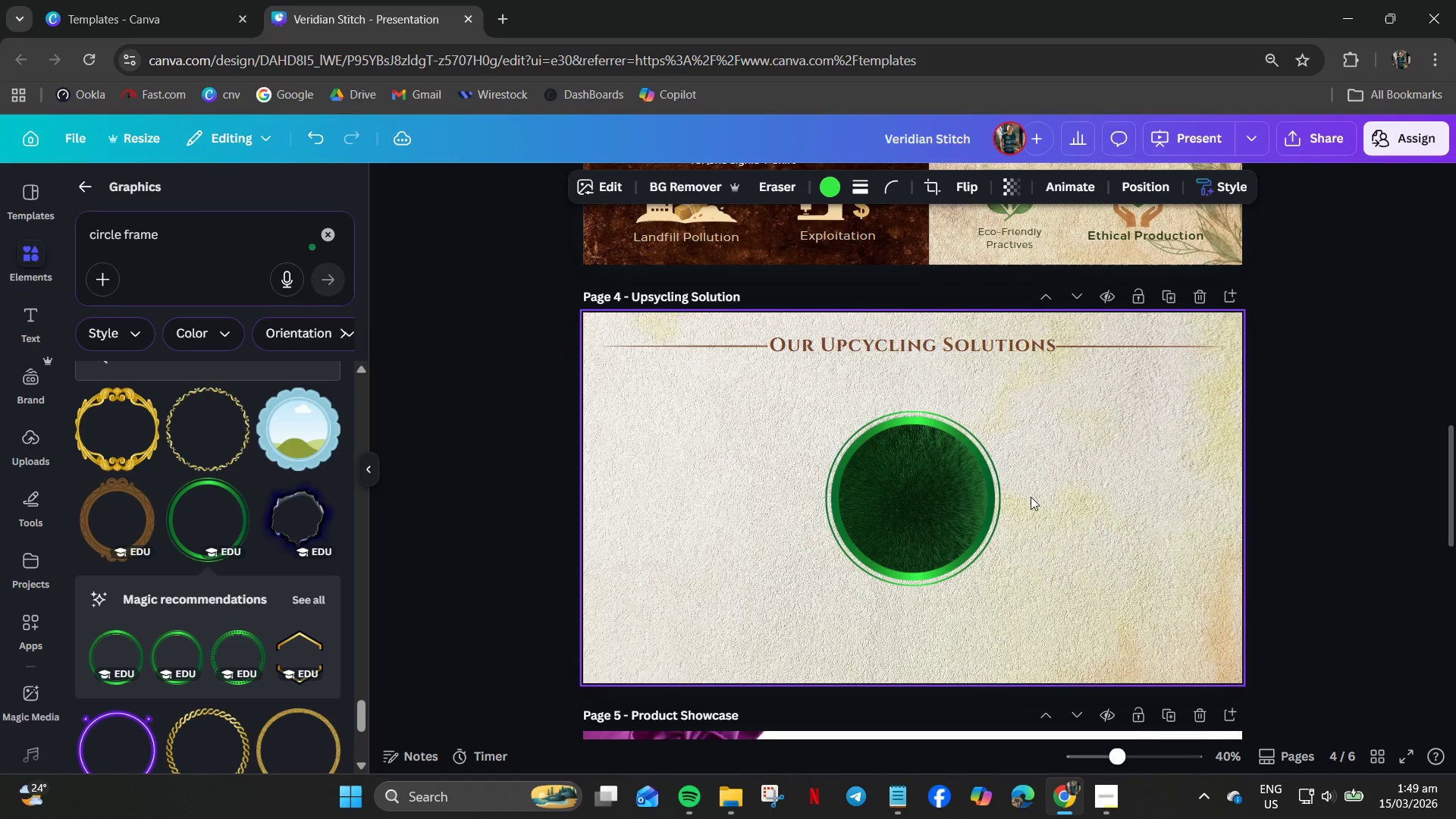 
key(ArrowLeft)
 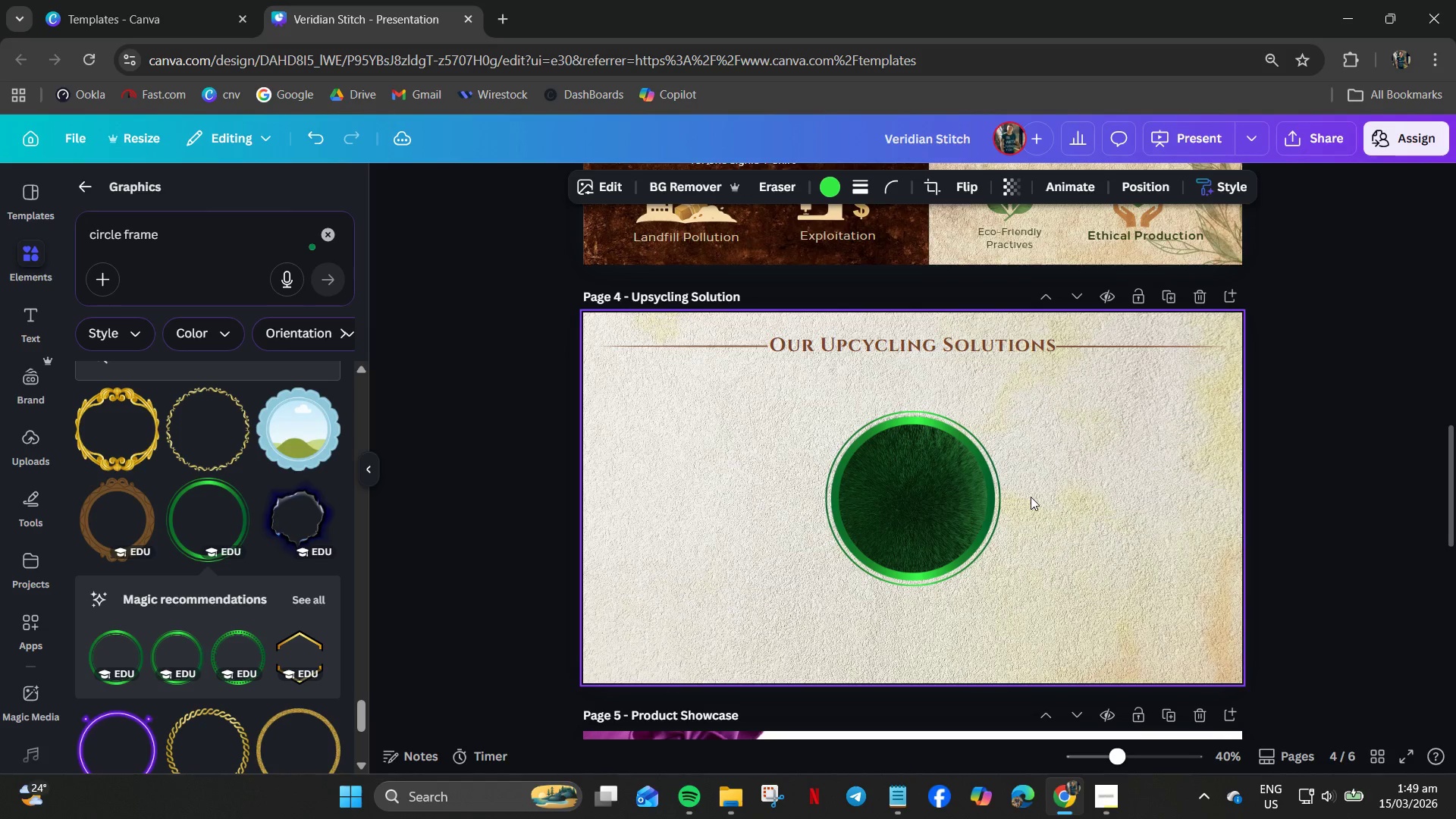 
key(ArrowLeft)
 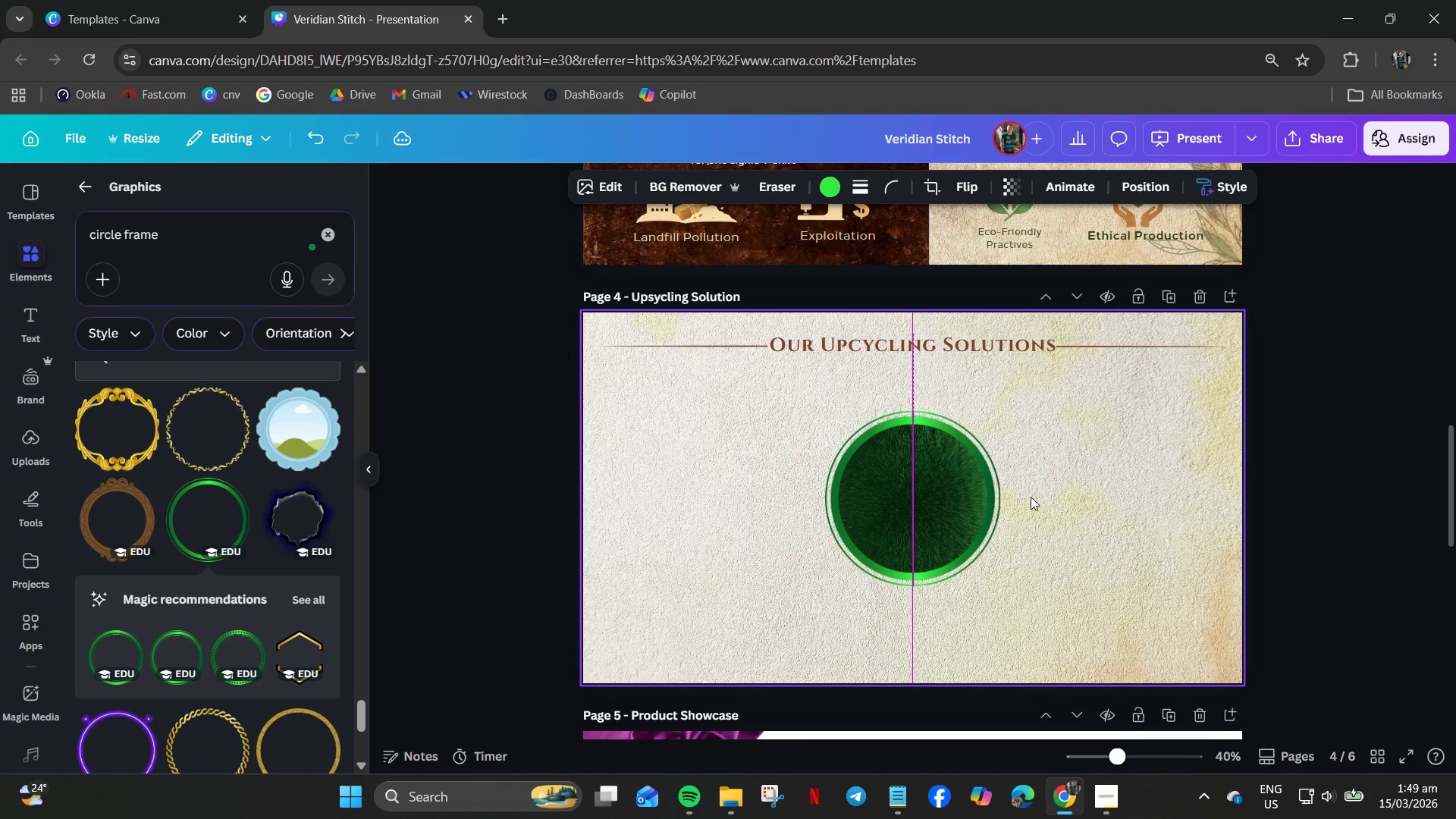 
key(ArrowLeft)
 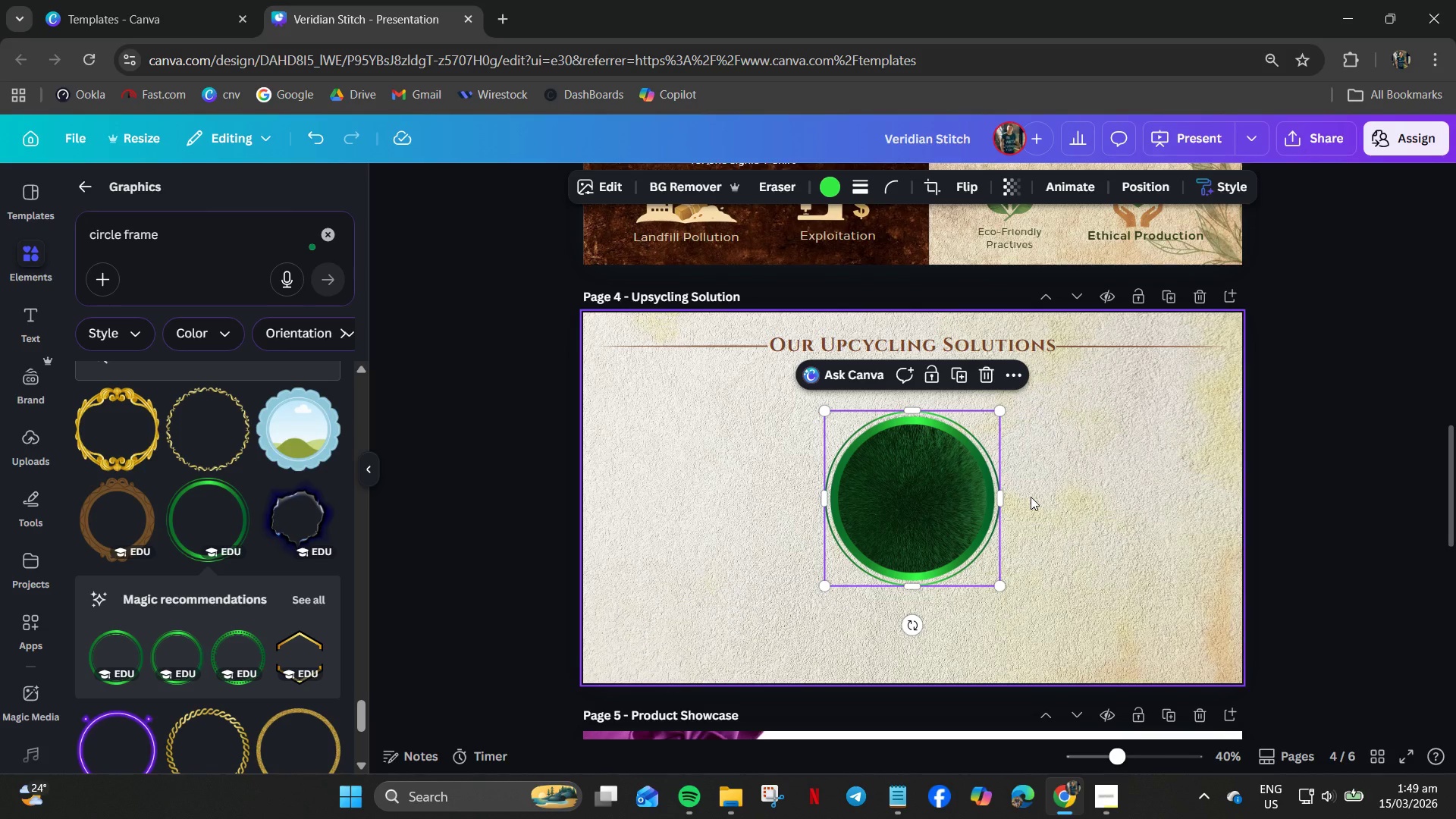 
key(ArrowUp)
 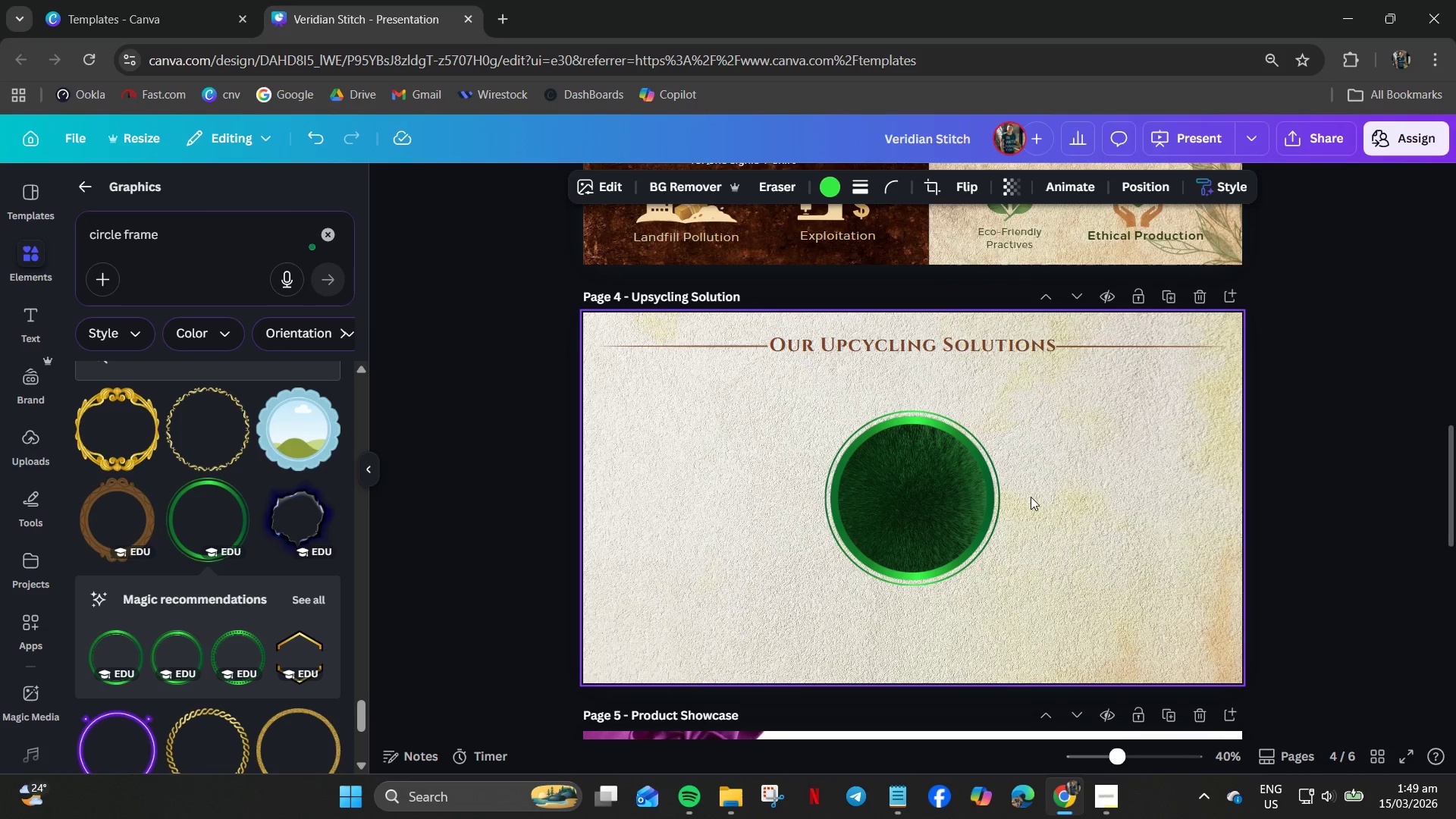 
key(ArrowUp)
 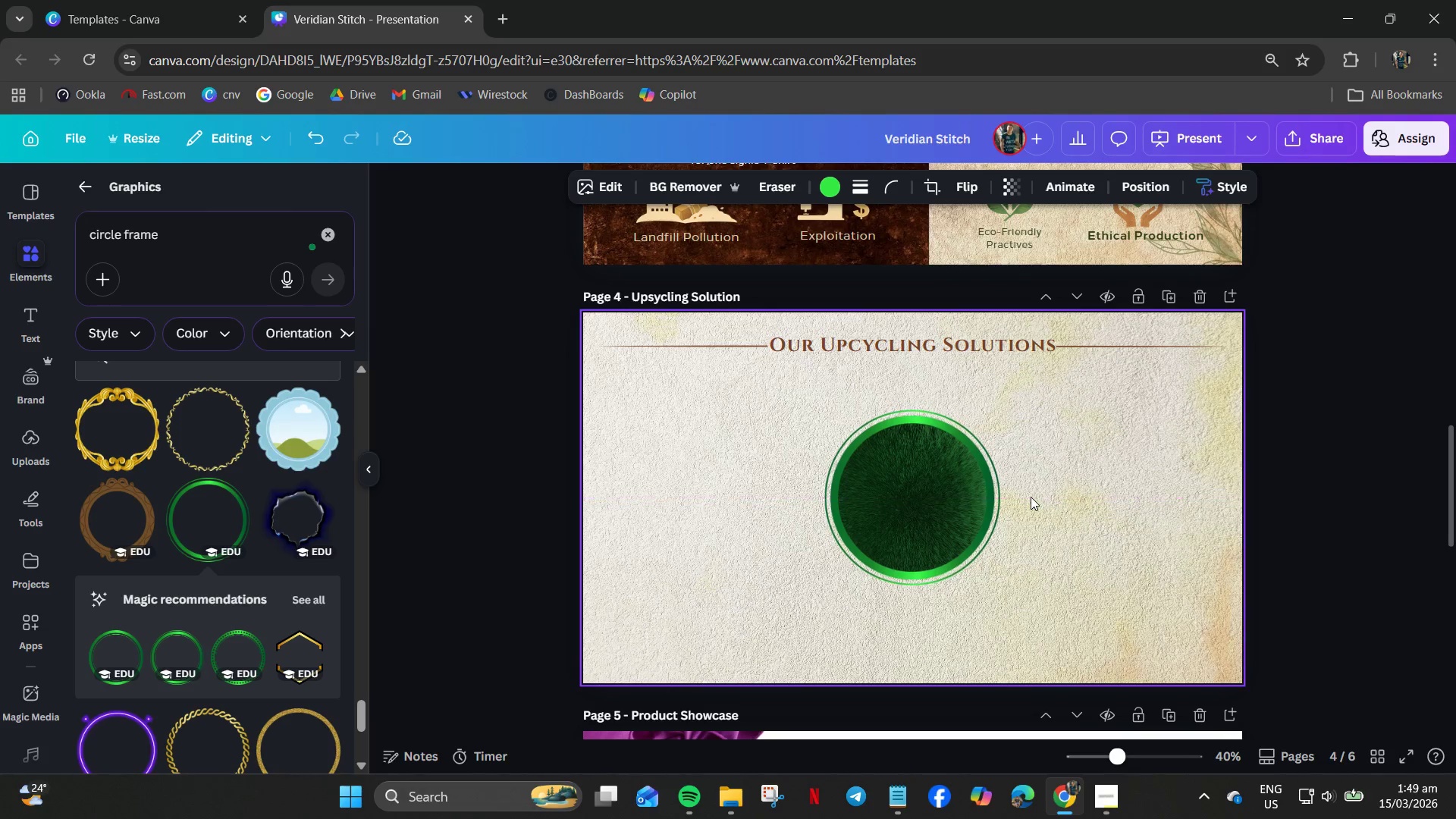 
key(ArrowUp)
 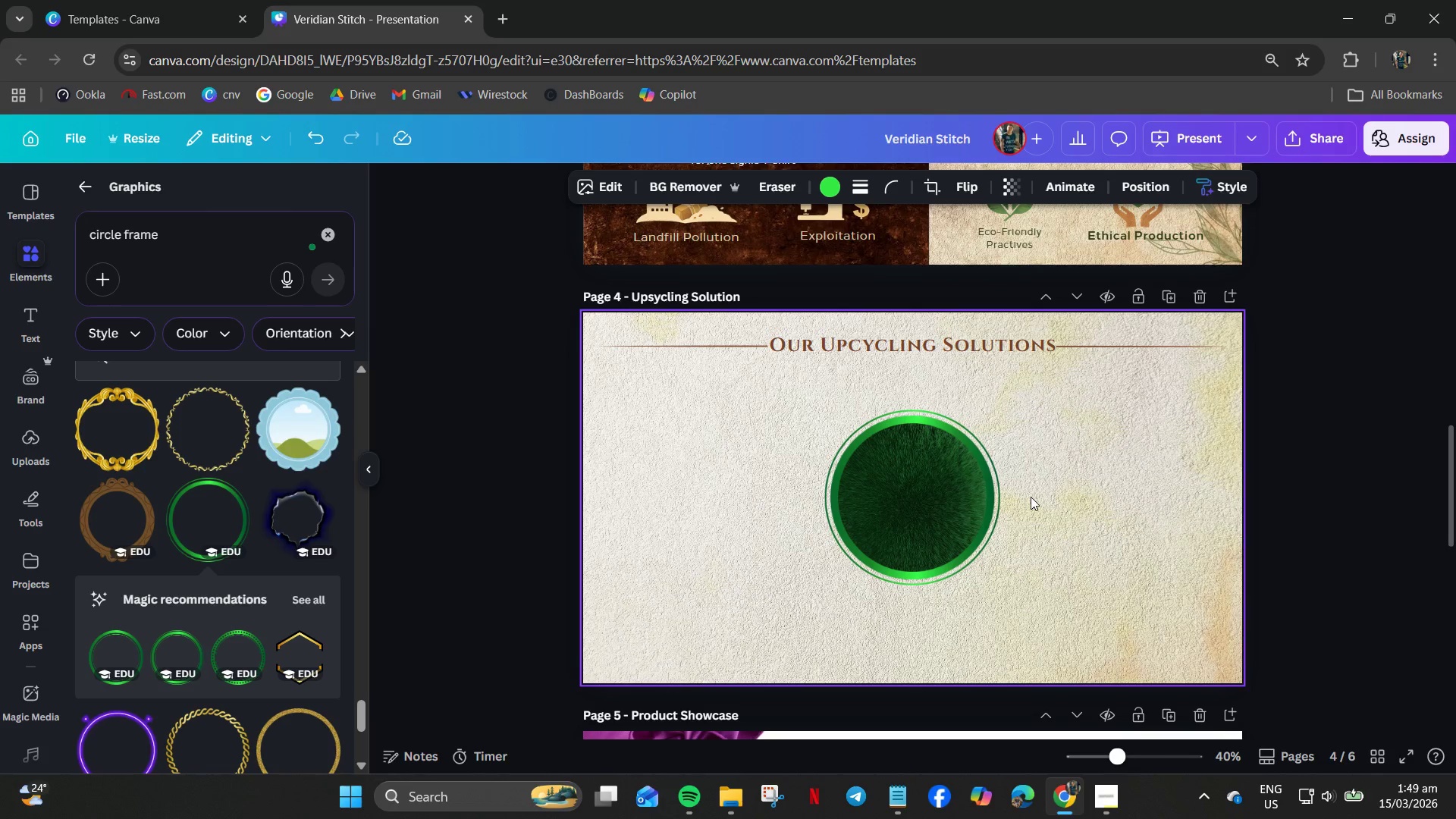 
key(ArrowLeft)
 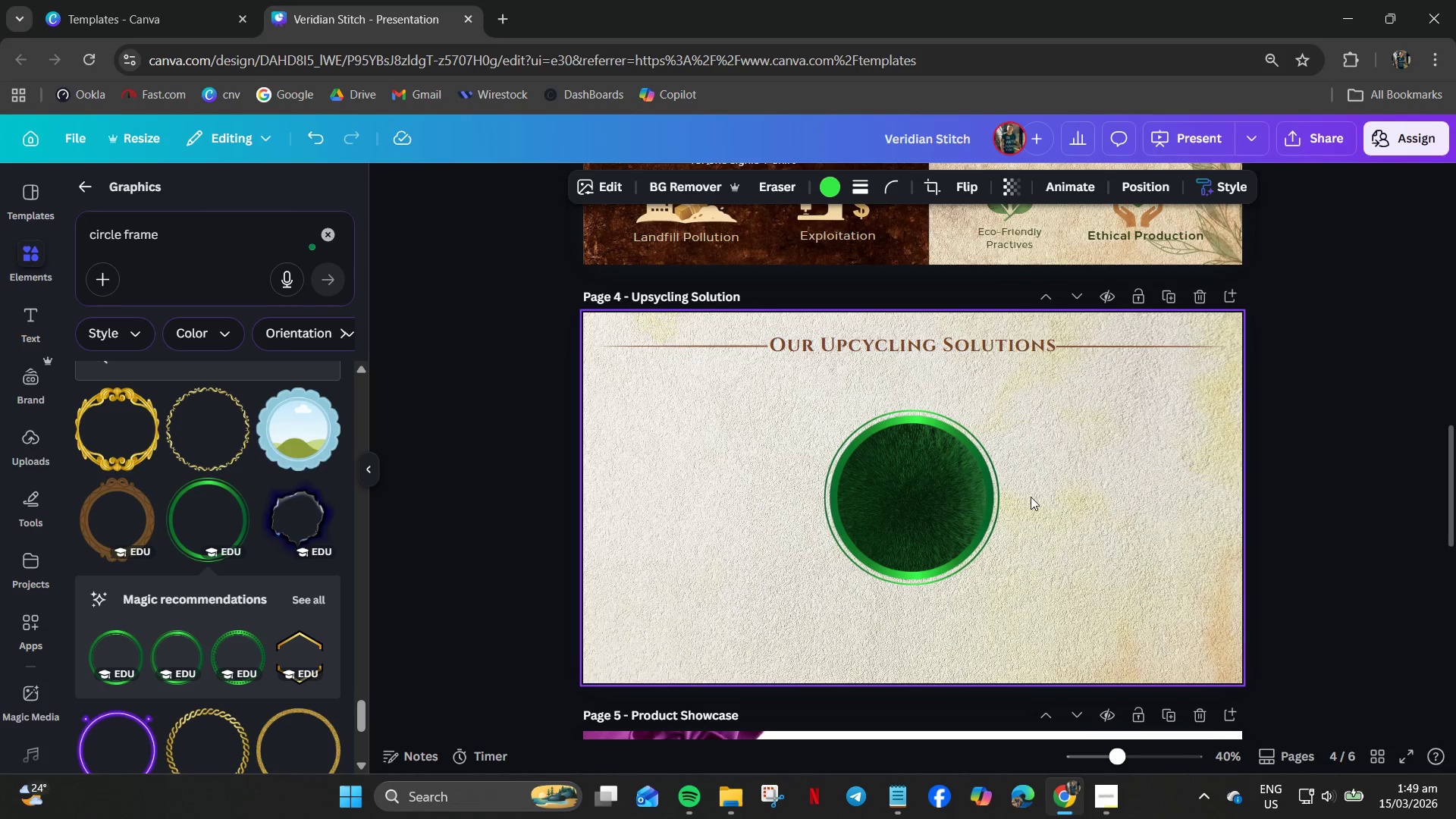 
key(ArrowLeft)
 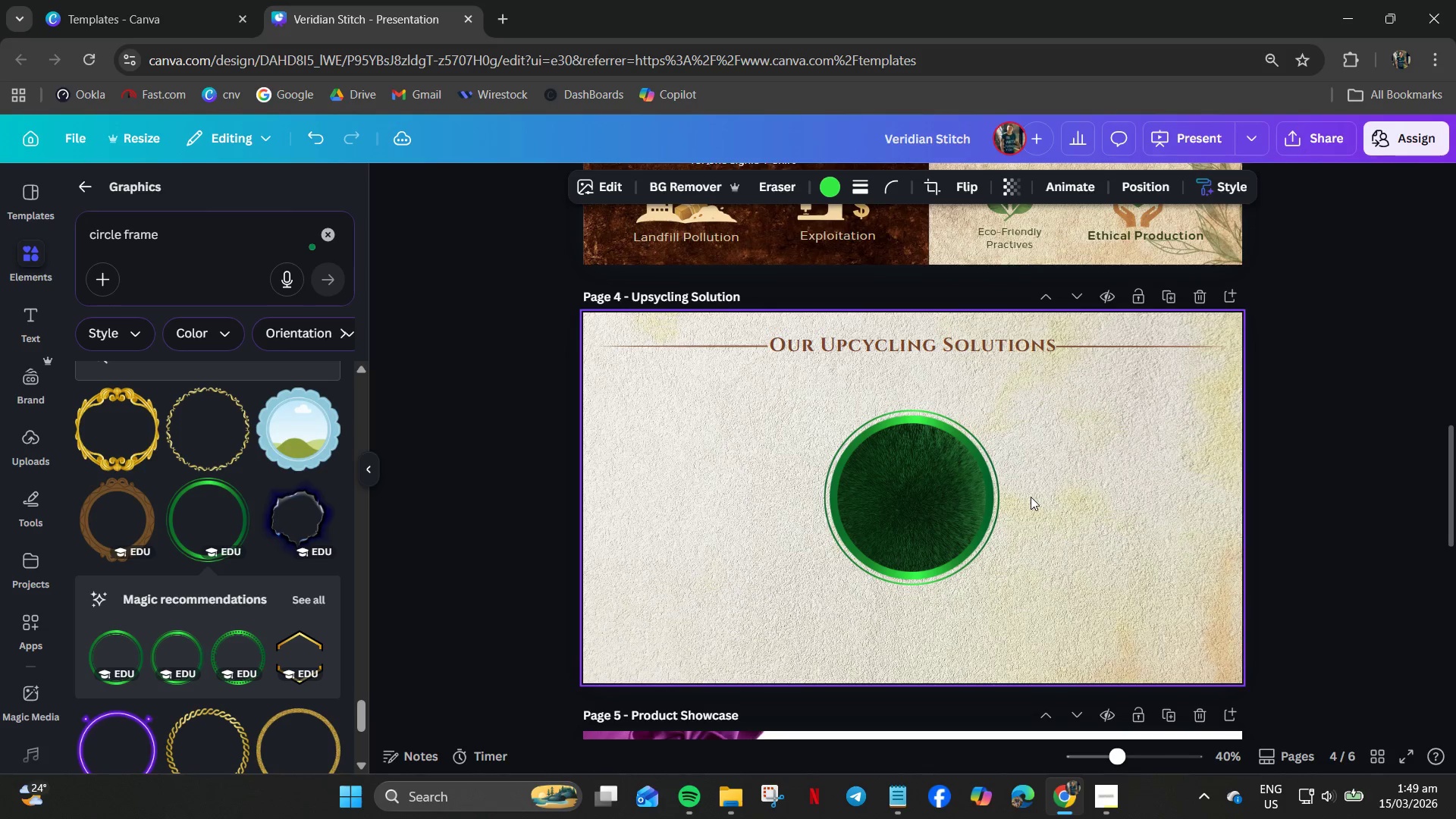 
key(ArrowUp)
 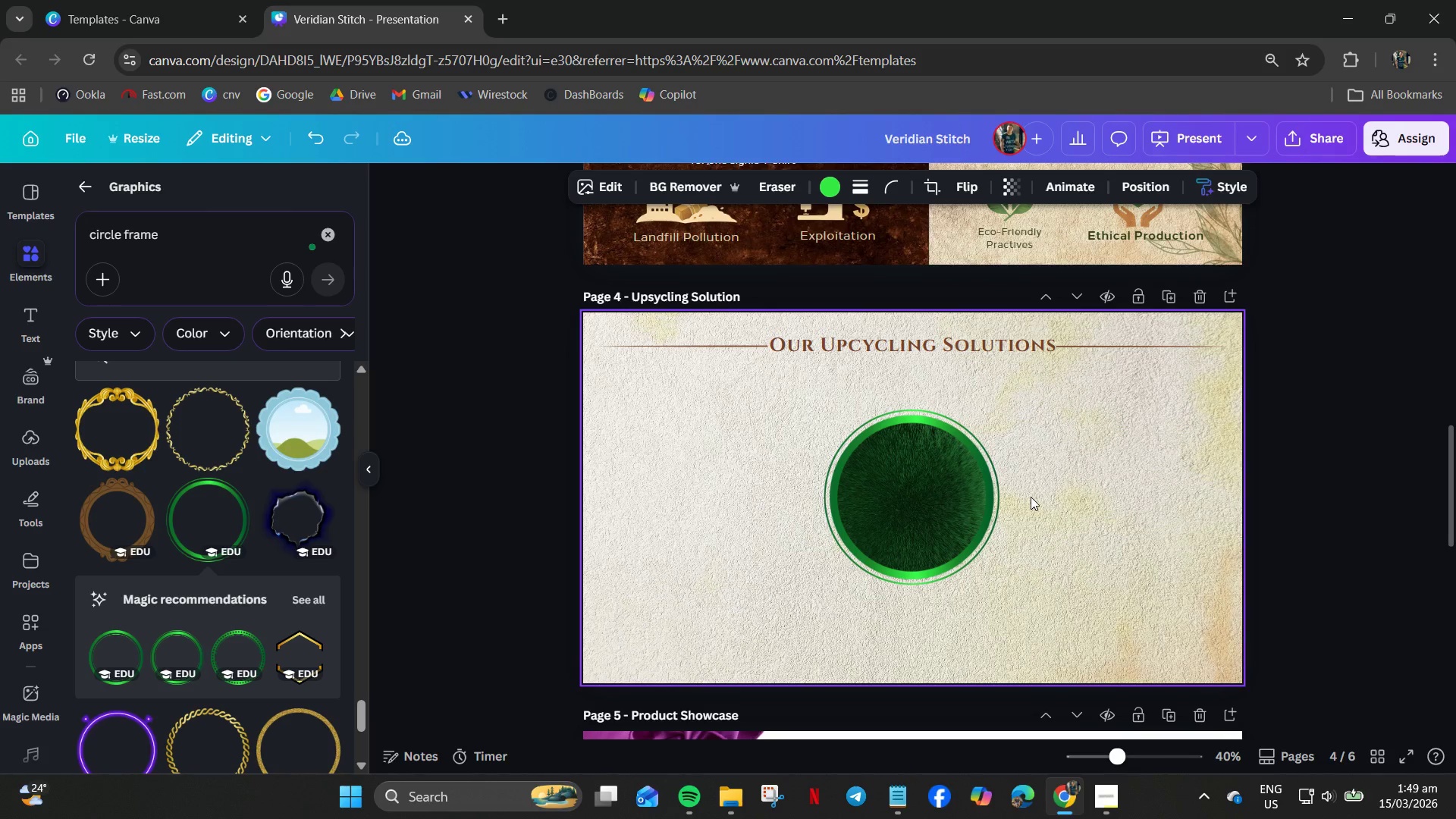 
key(ArrowUp)
 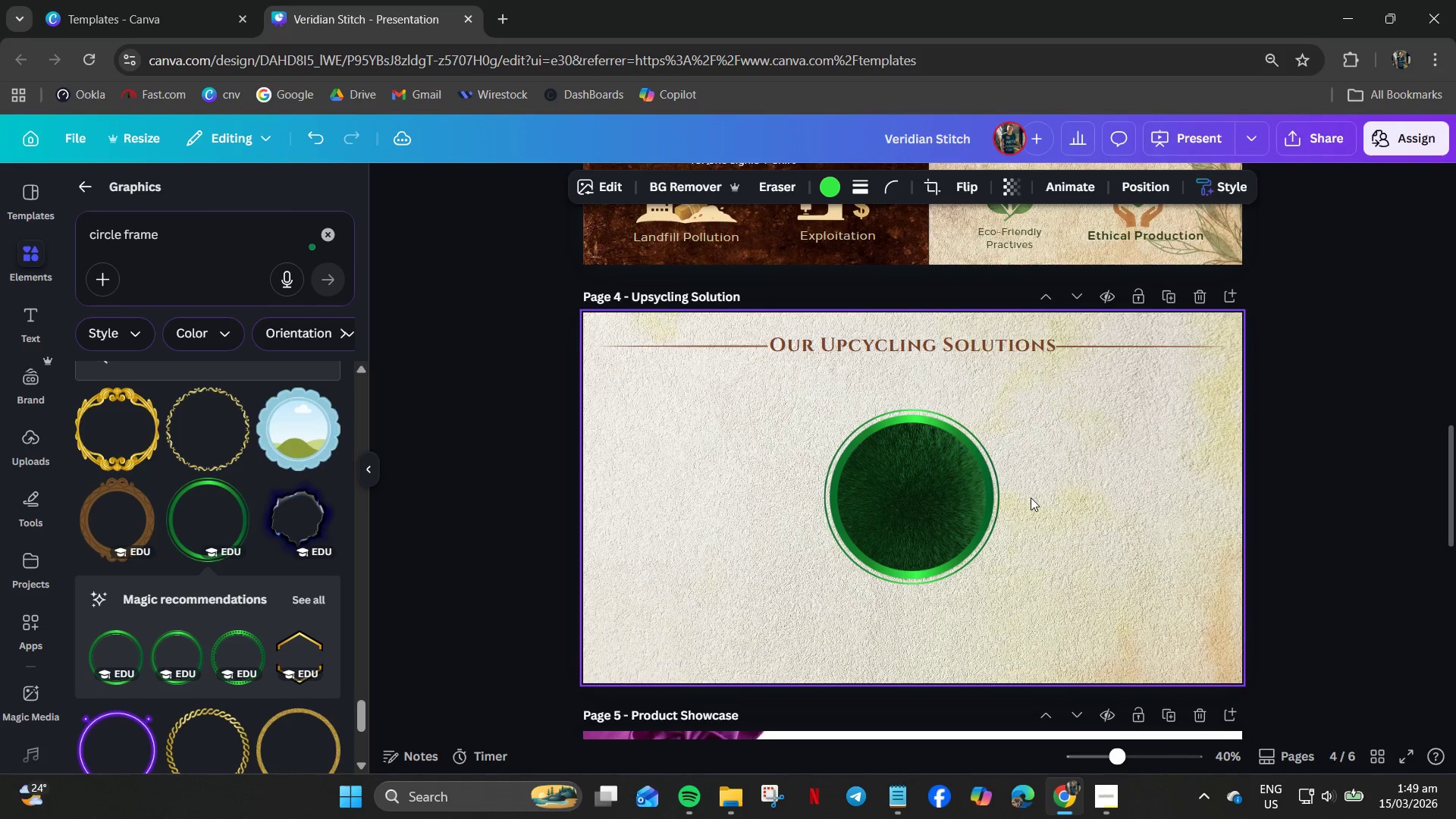 
key(ArrowUp)
 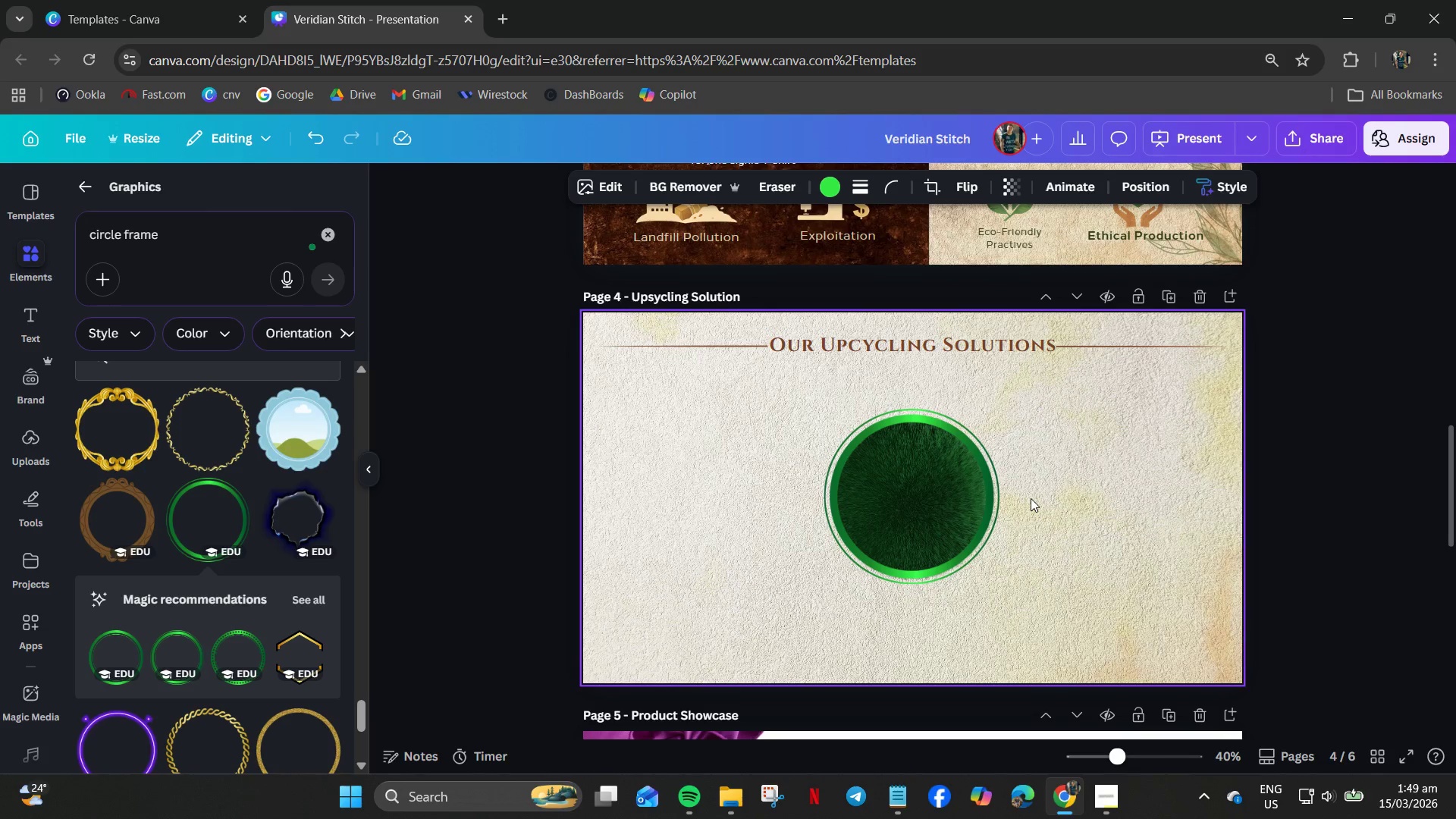 
key(ArrowDown)
 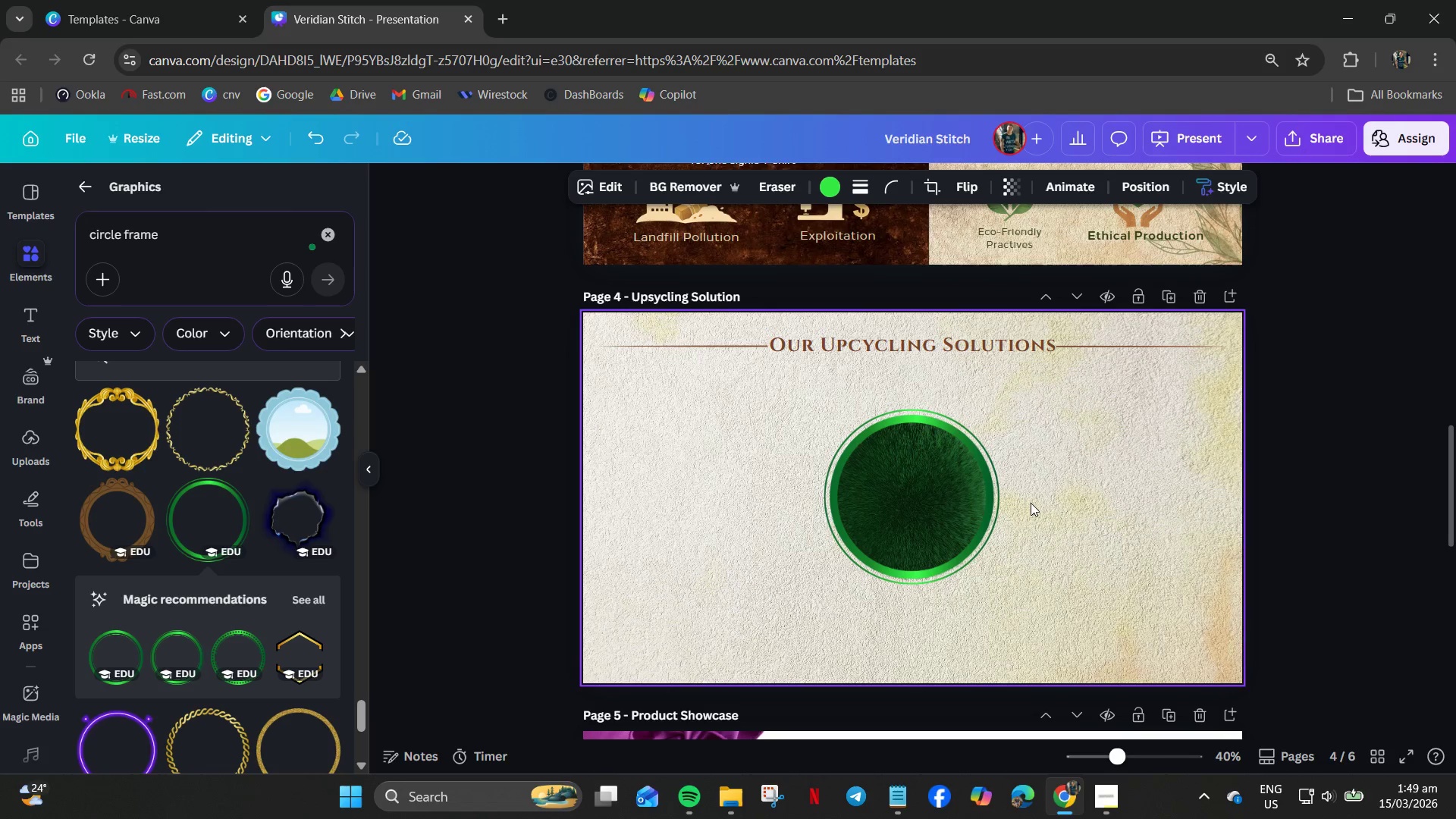 
key(ArrowDown)
 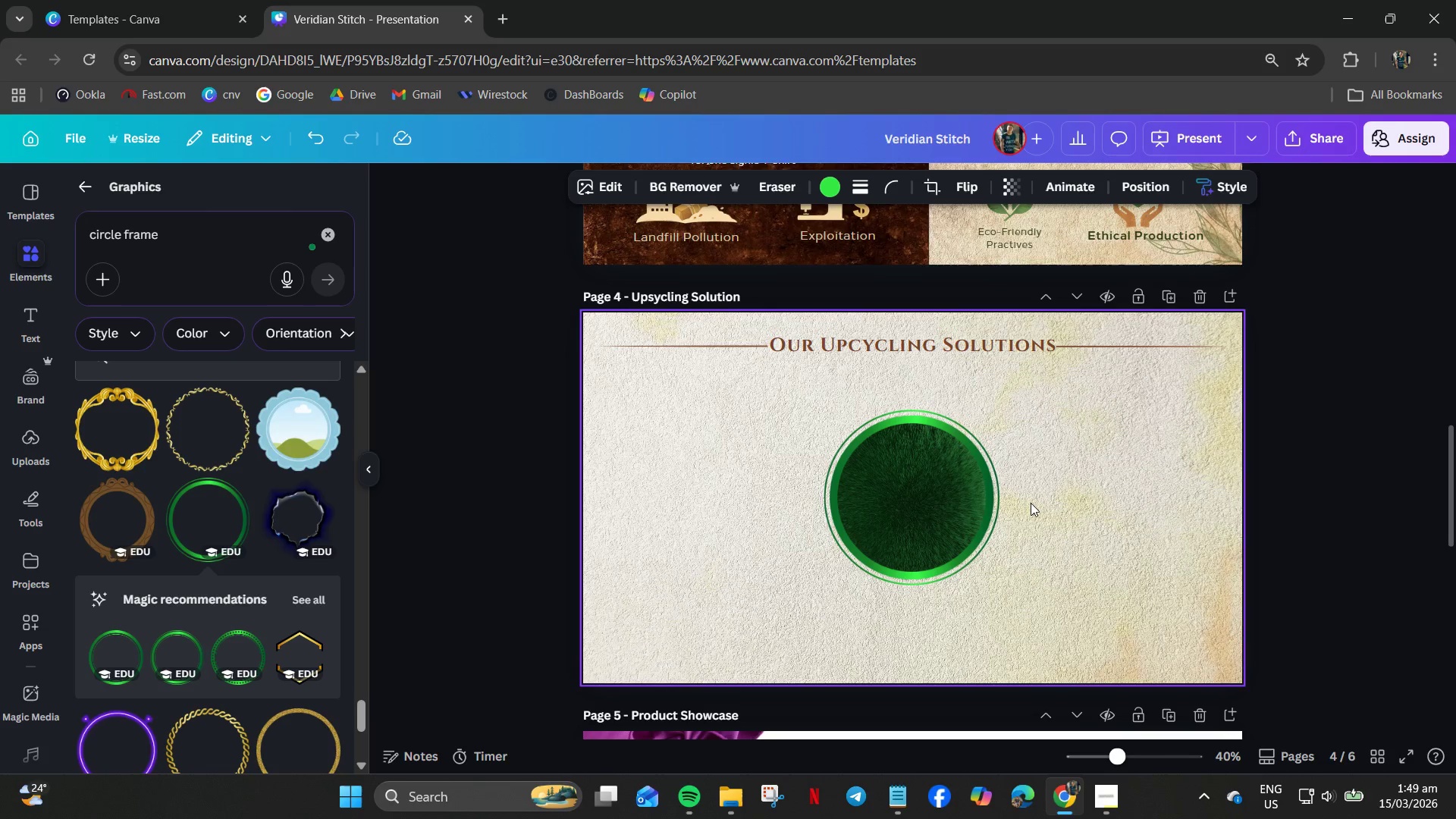 
key(ArrowDown)
 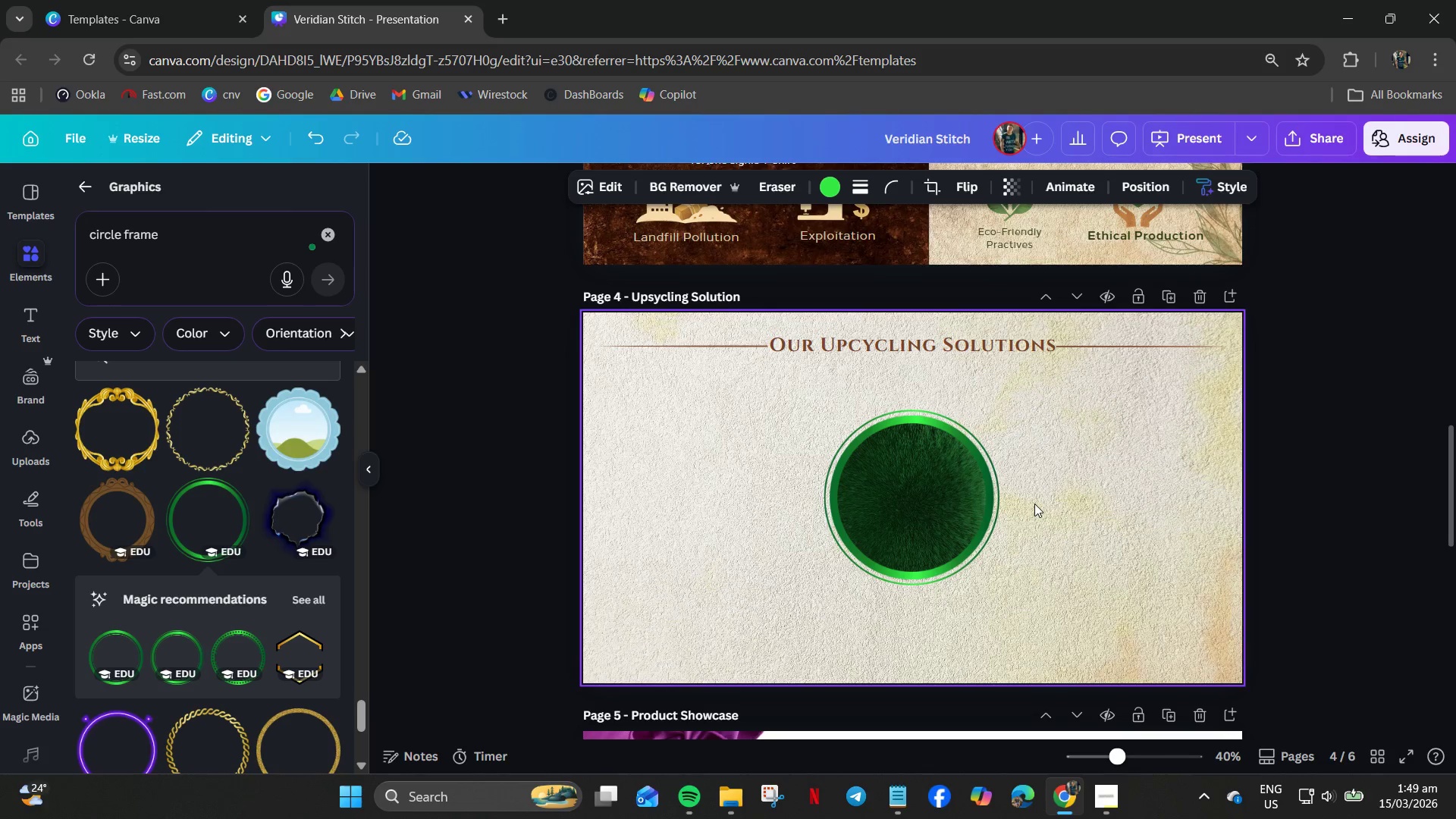 
left_click([1034, 504])
 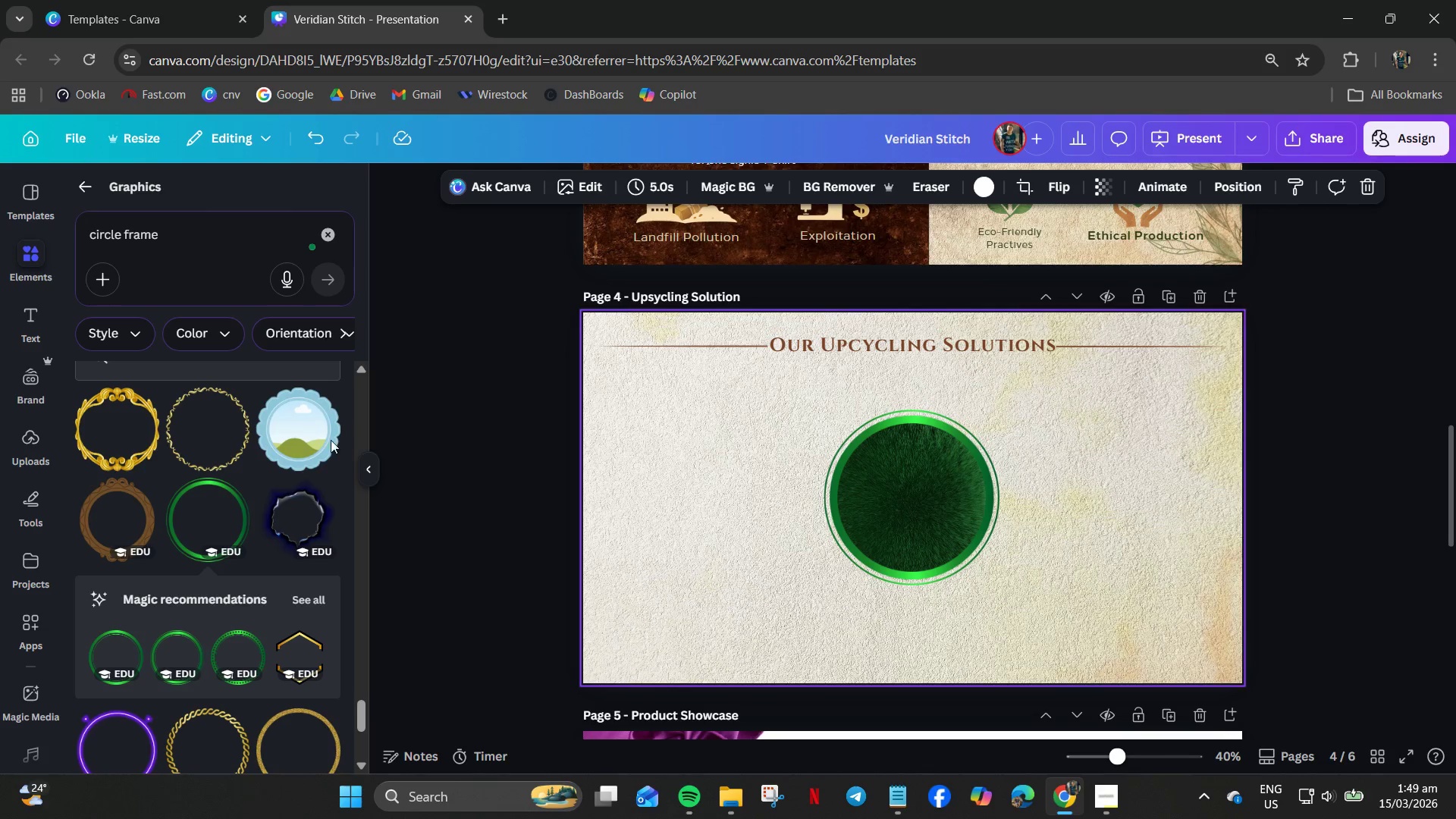 
left_click([35, 444])
 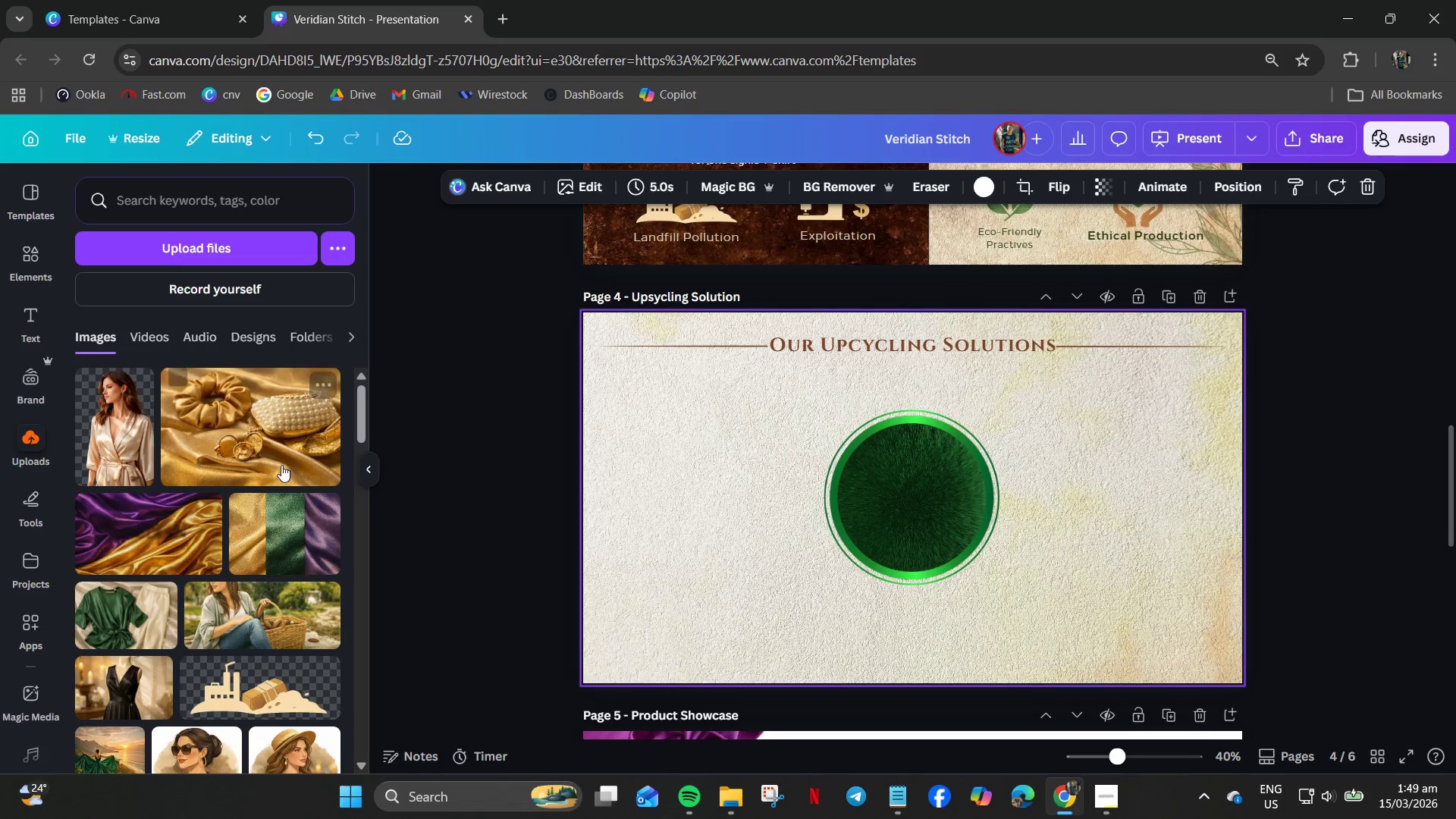 
scroll: coordinate [221, 609], scroll_direction: down, amount: 5.0
 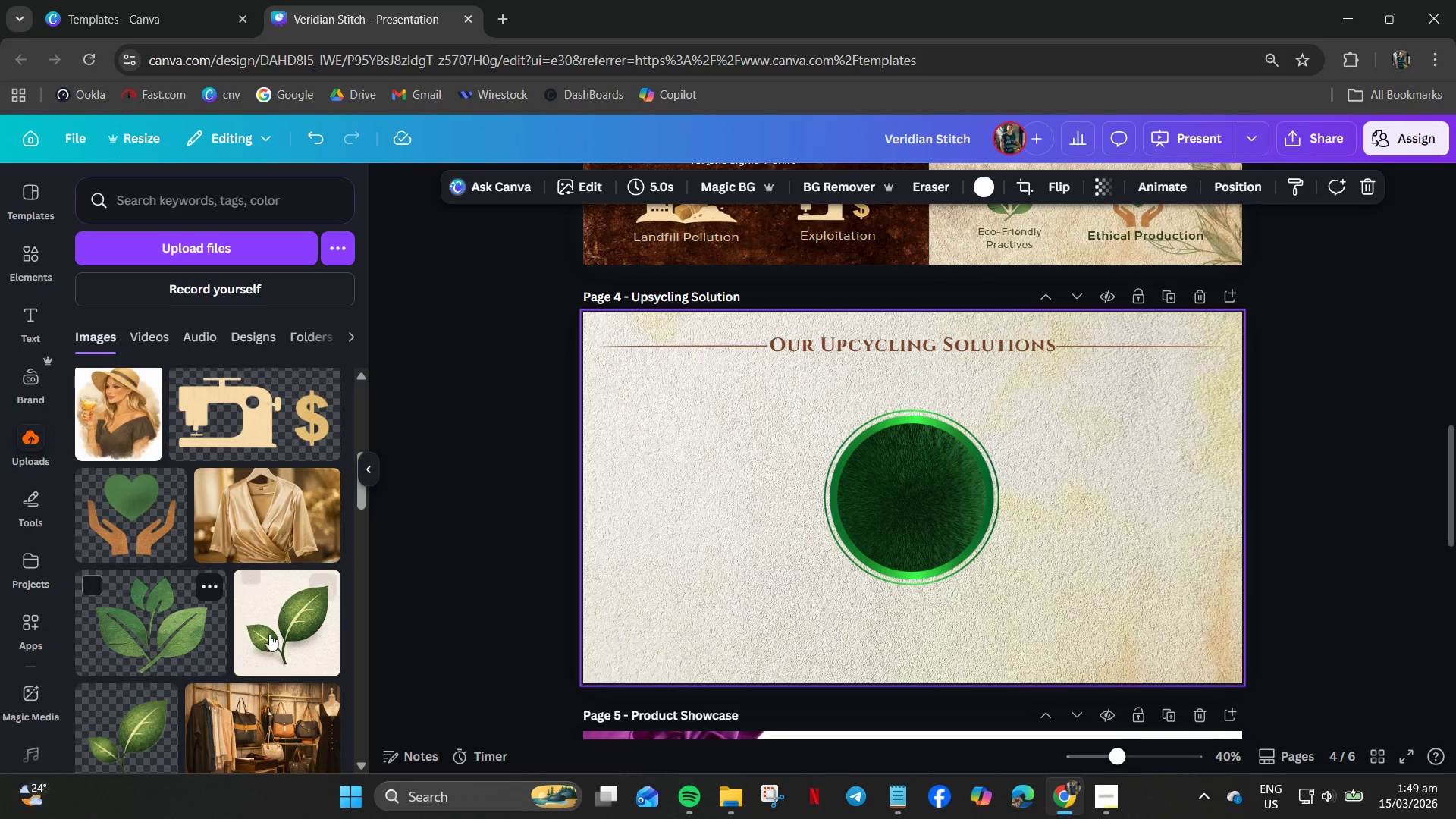 
left_click([268, 631])
 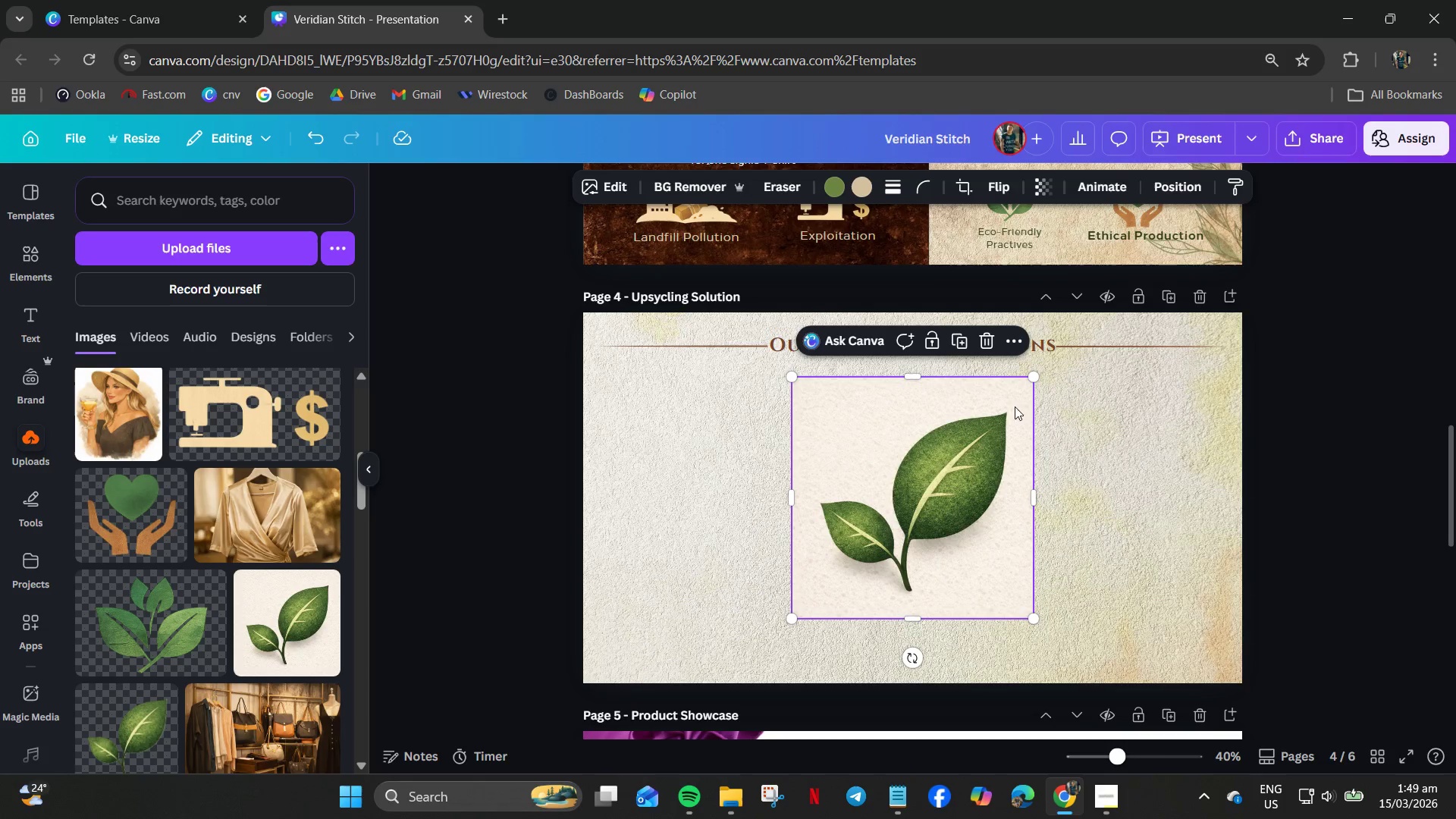 
key(Control+Z)
 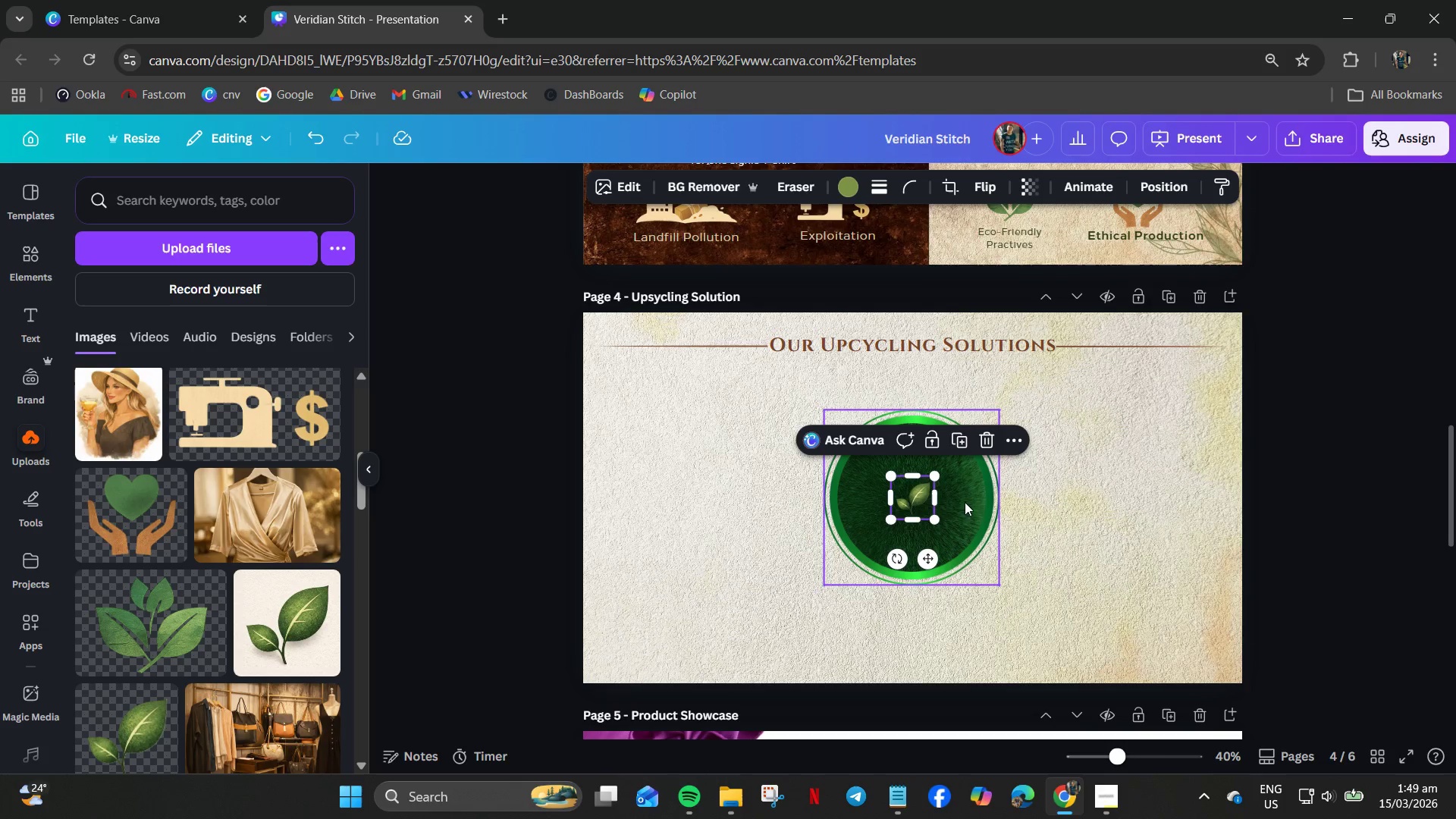 
left_click_drag(start_coordinate=[938, 478], to_coordinate=[986, 466])
 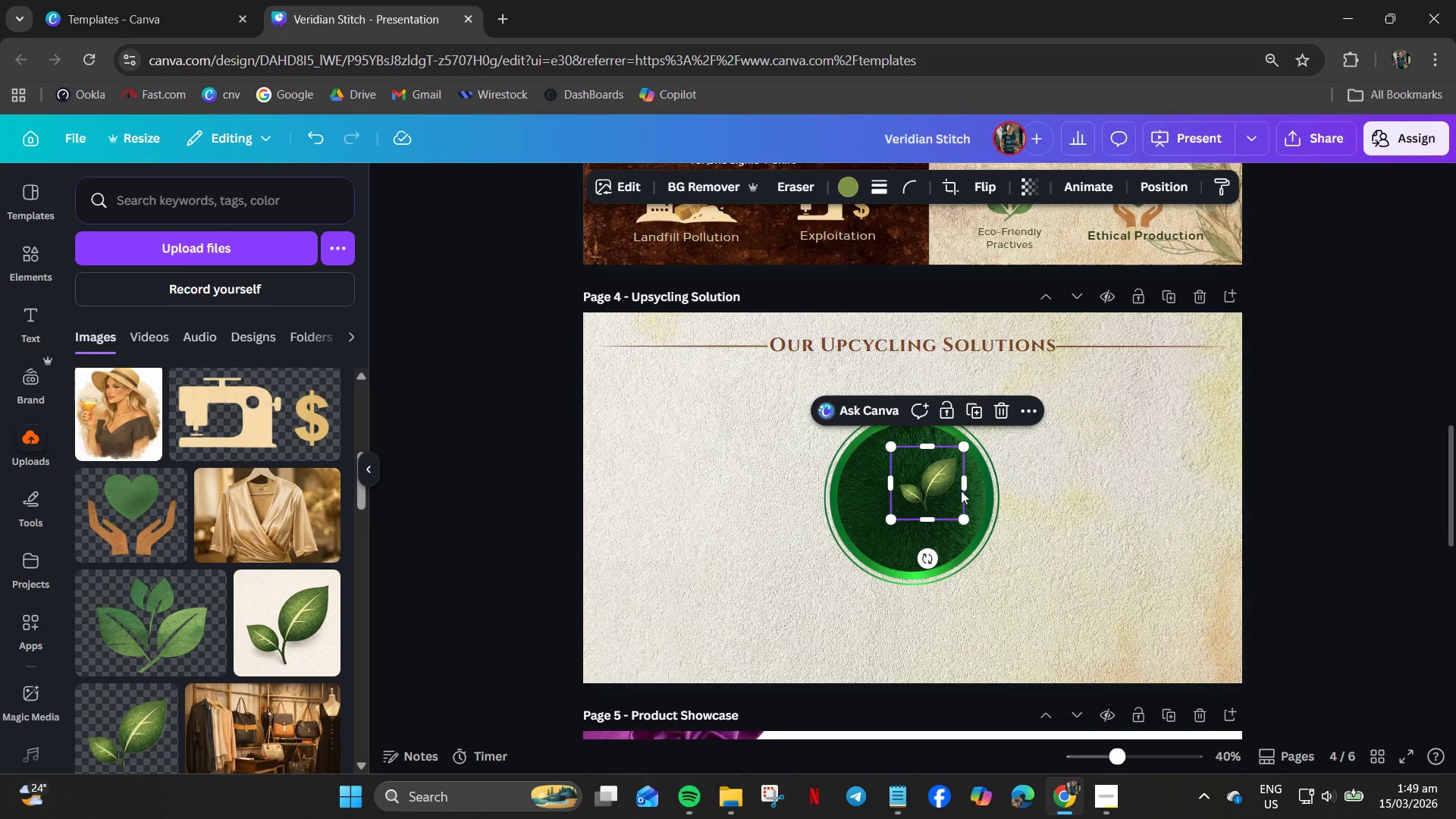 
left_click_drag(start_coordinate=[933, 490], to_coordinate=[912, 467])
 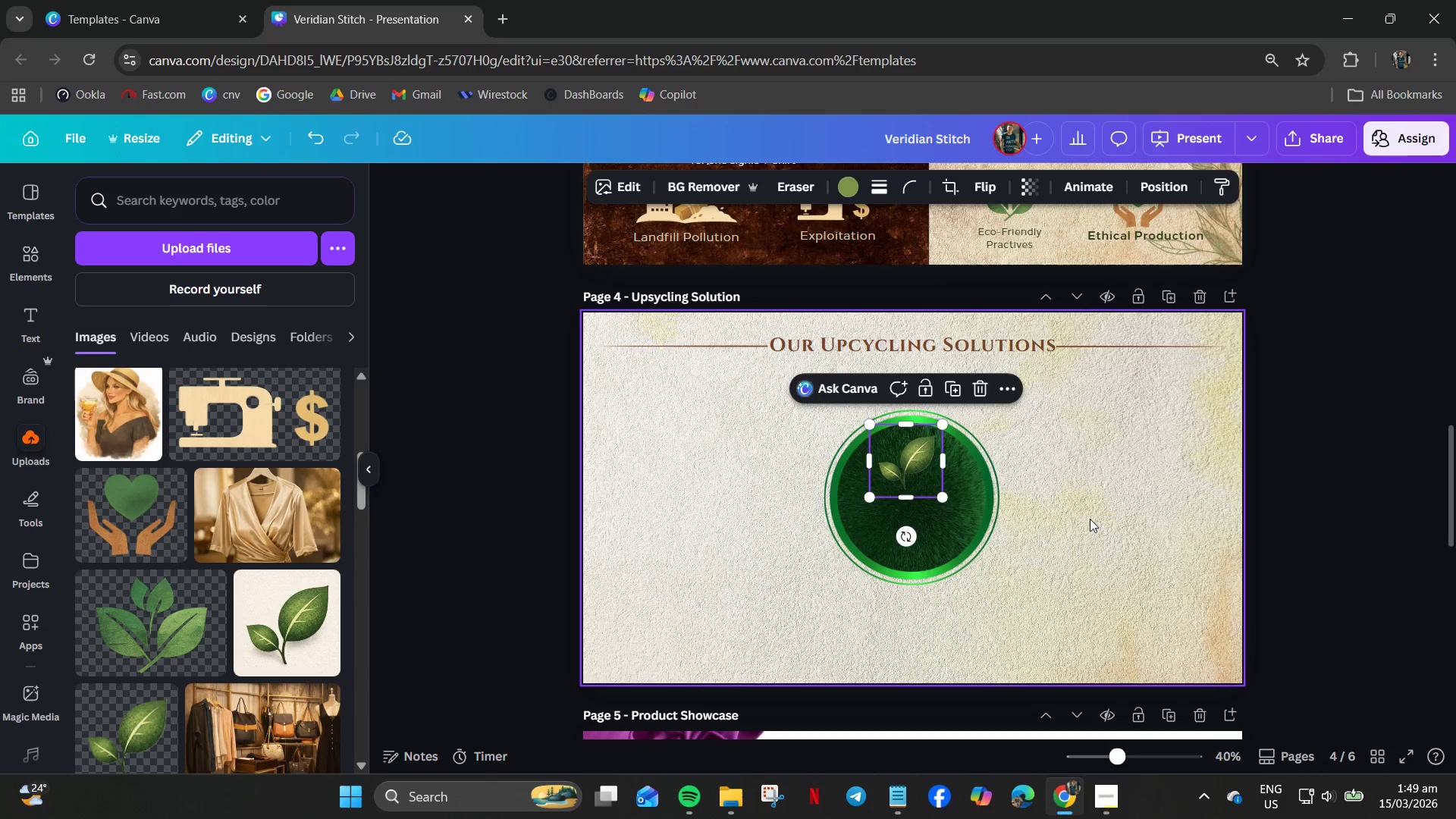 
left_click([1090, 519])
 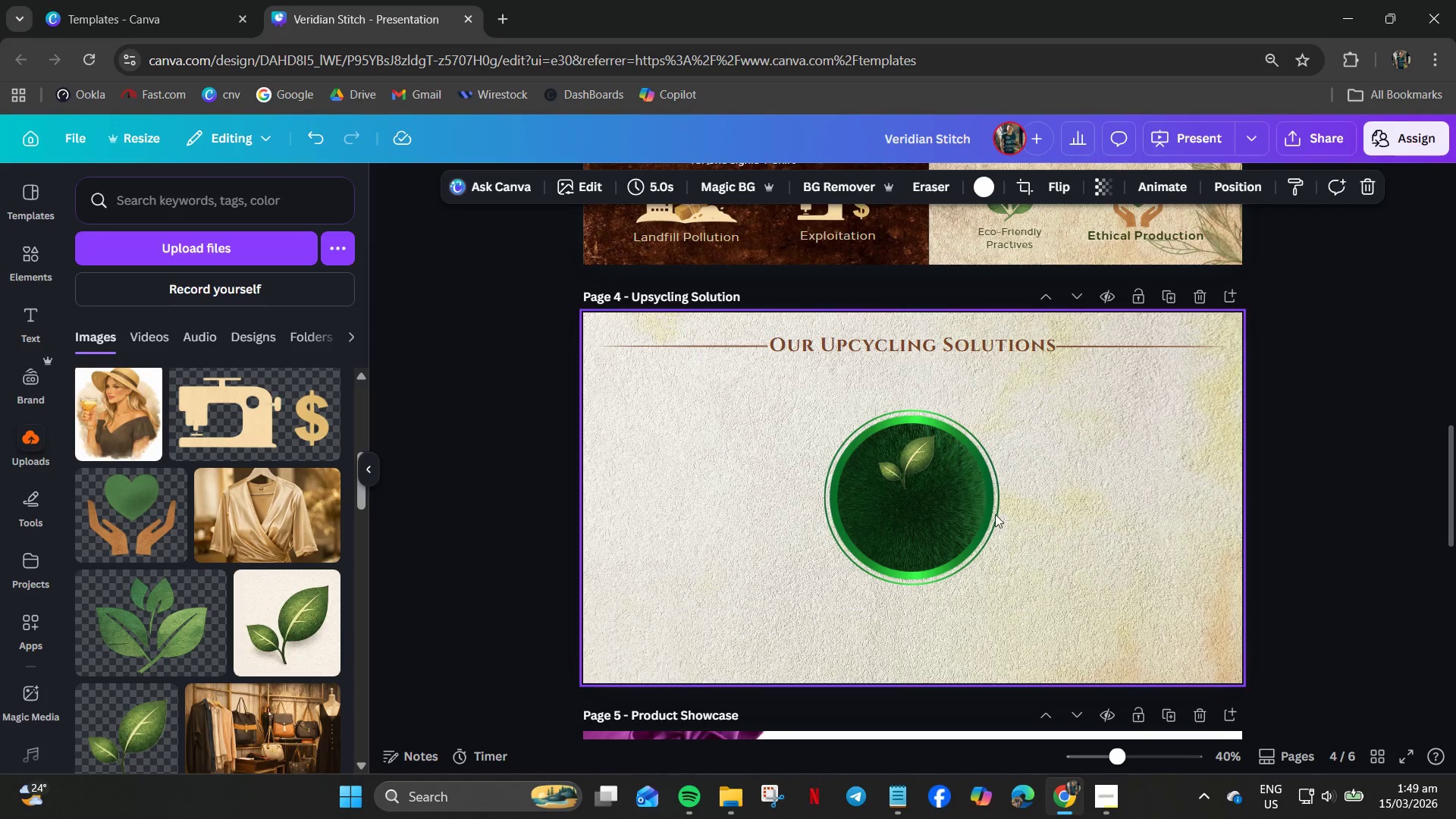 
hold_key(key=ControlLeft, duration=0.75)
scroll: coordinate [967, 506], scroll_direction: up, amount: 6.0
 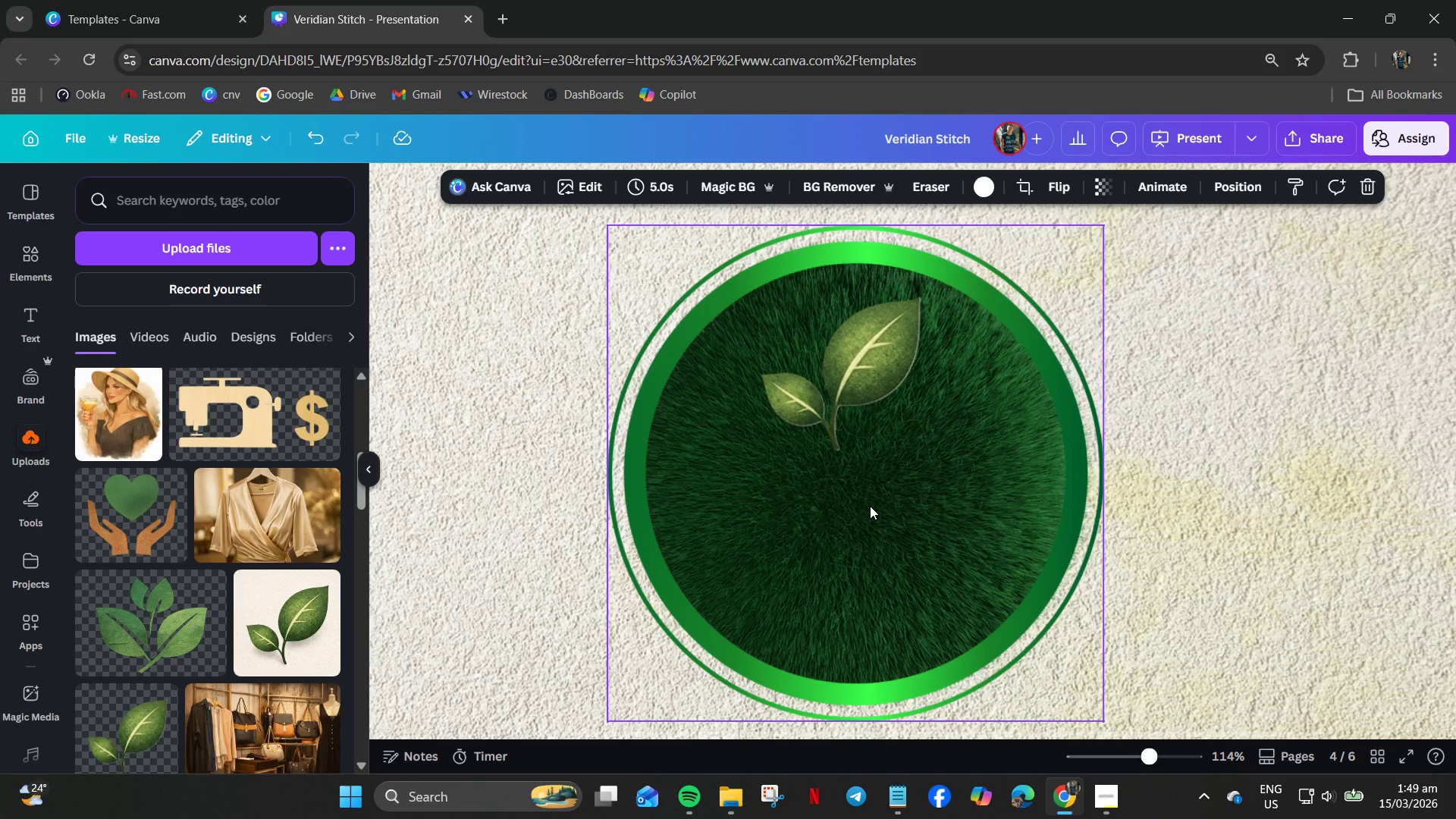 
left_click([870, 506])
 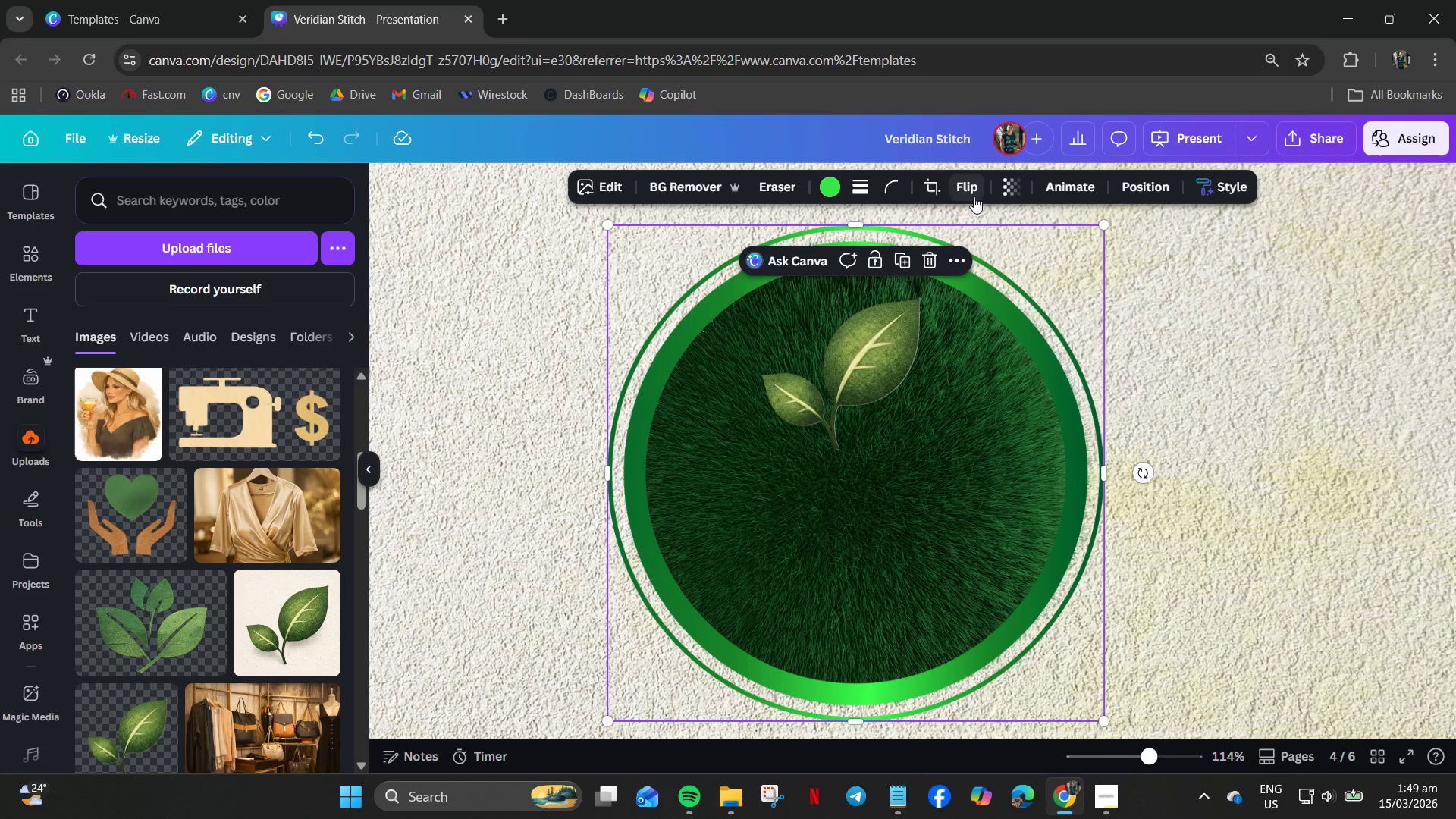 
left_click([1015, 190])
 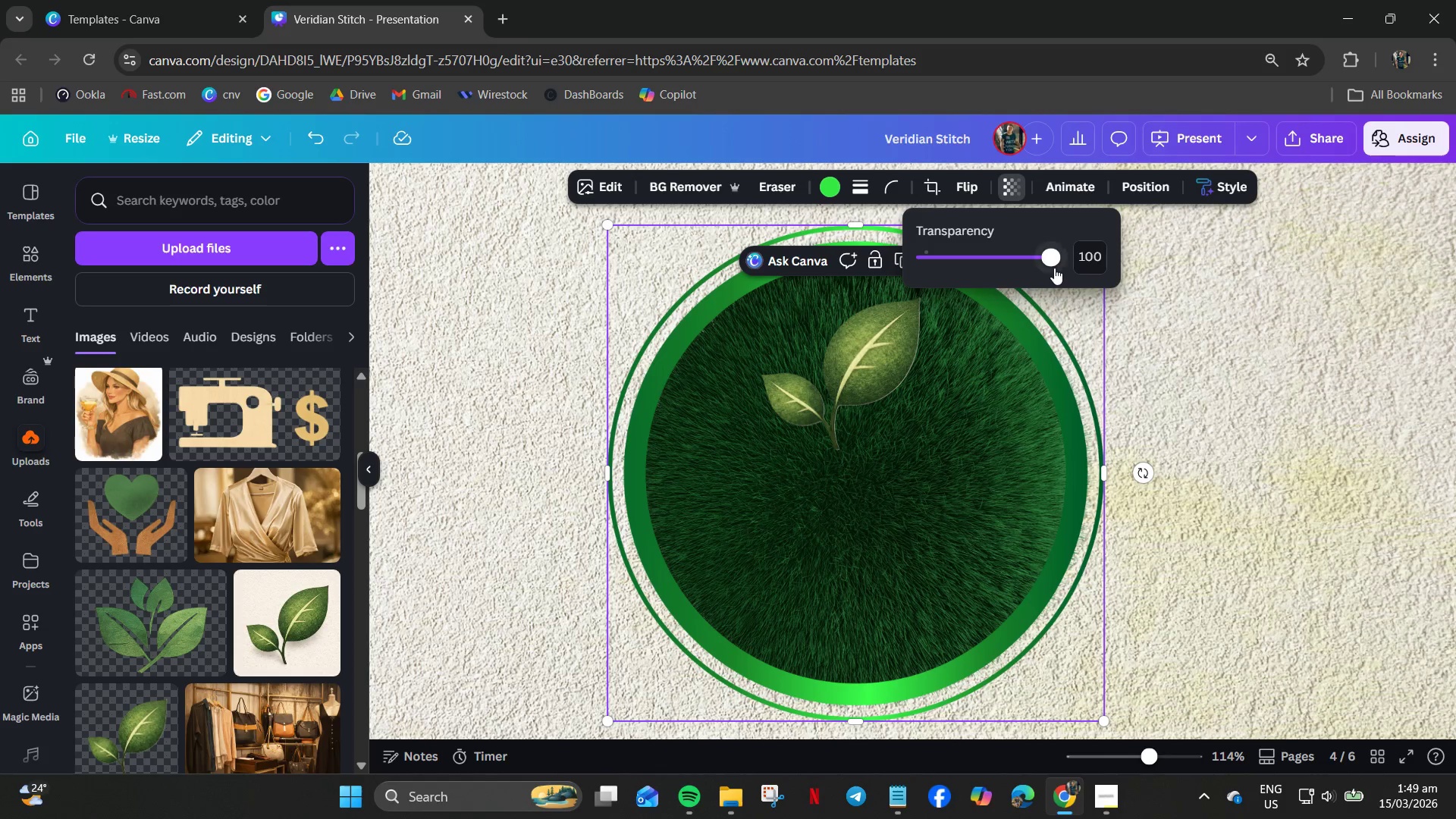 
left_click_drag(start_coordinate=[1042, 260], to_coordinate=[1103, 278])
 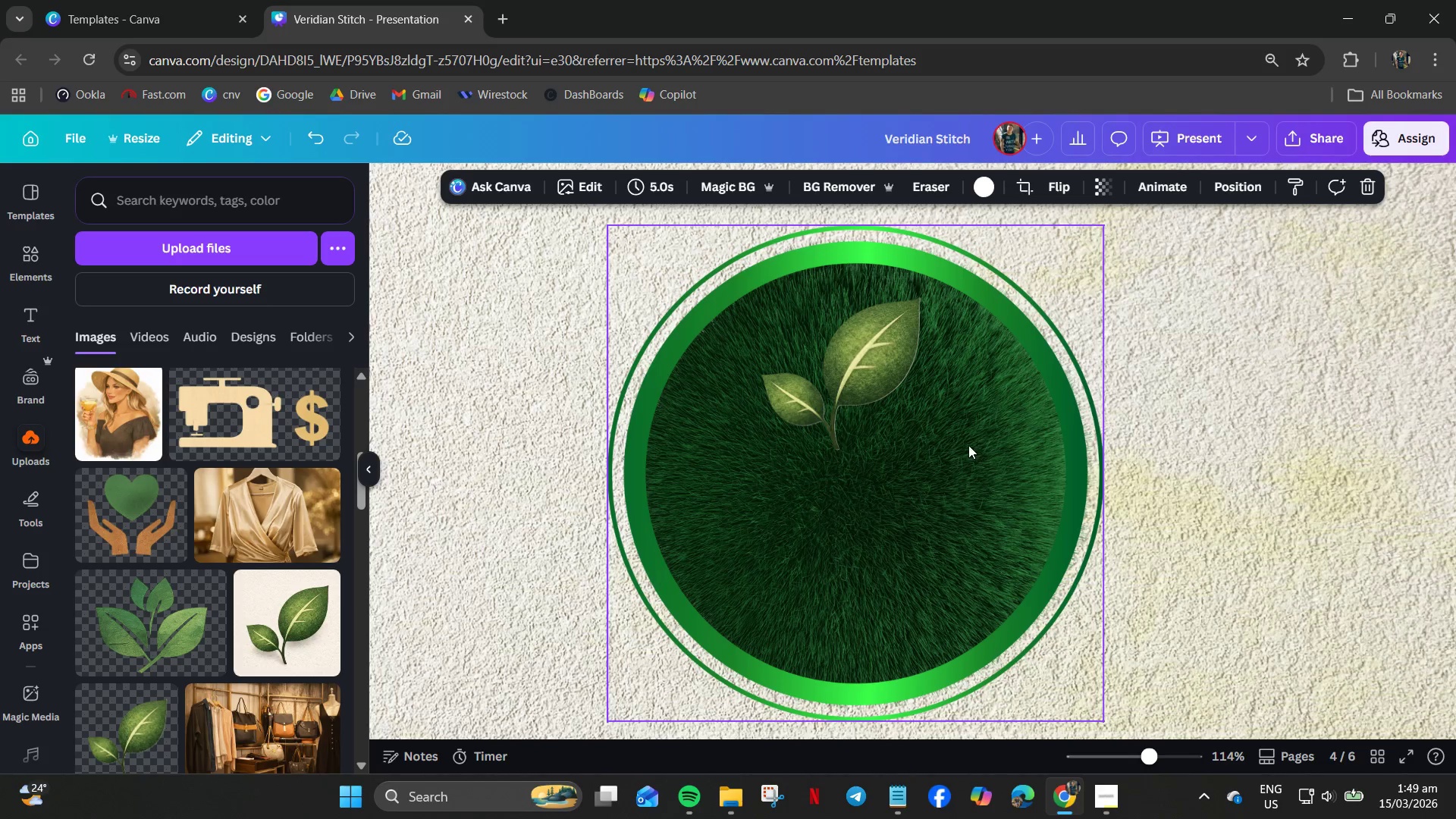 
double_click([968, 445])
 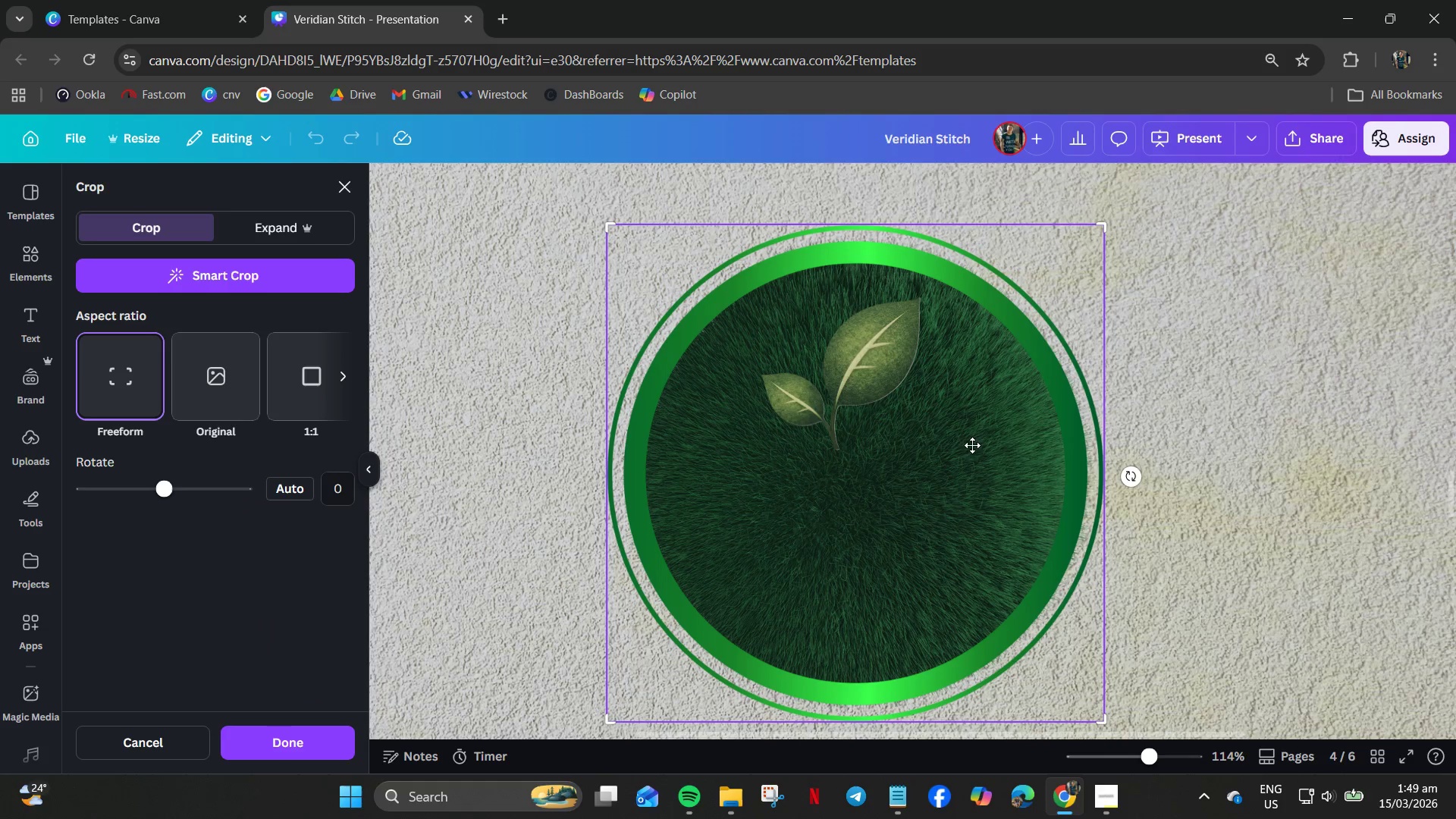 
left_click([1167, 405])
 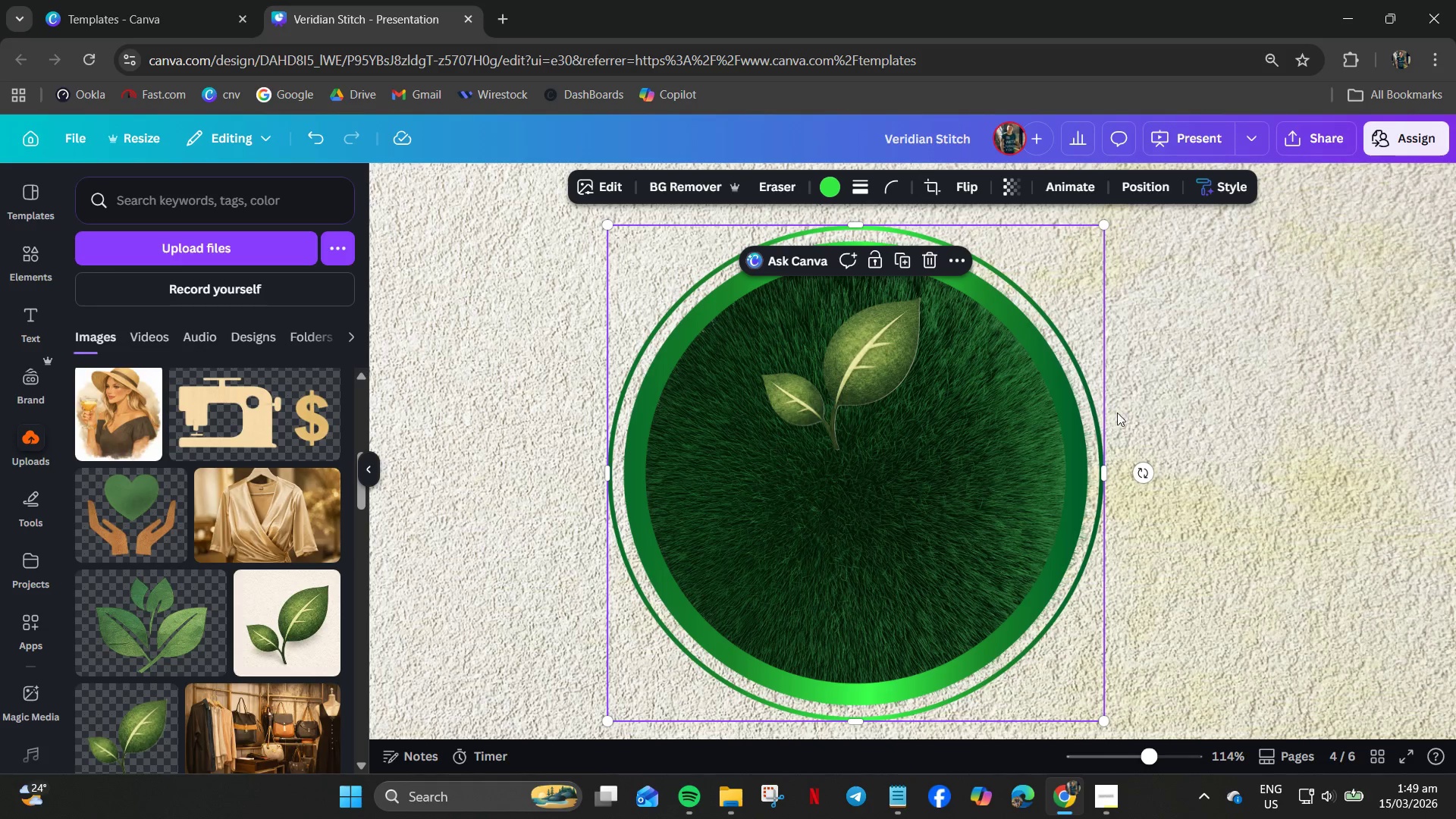 
right_click([1087, 413])
 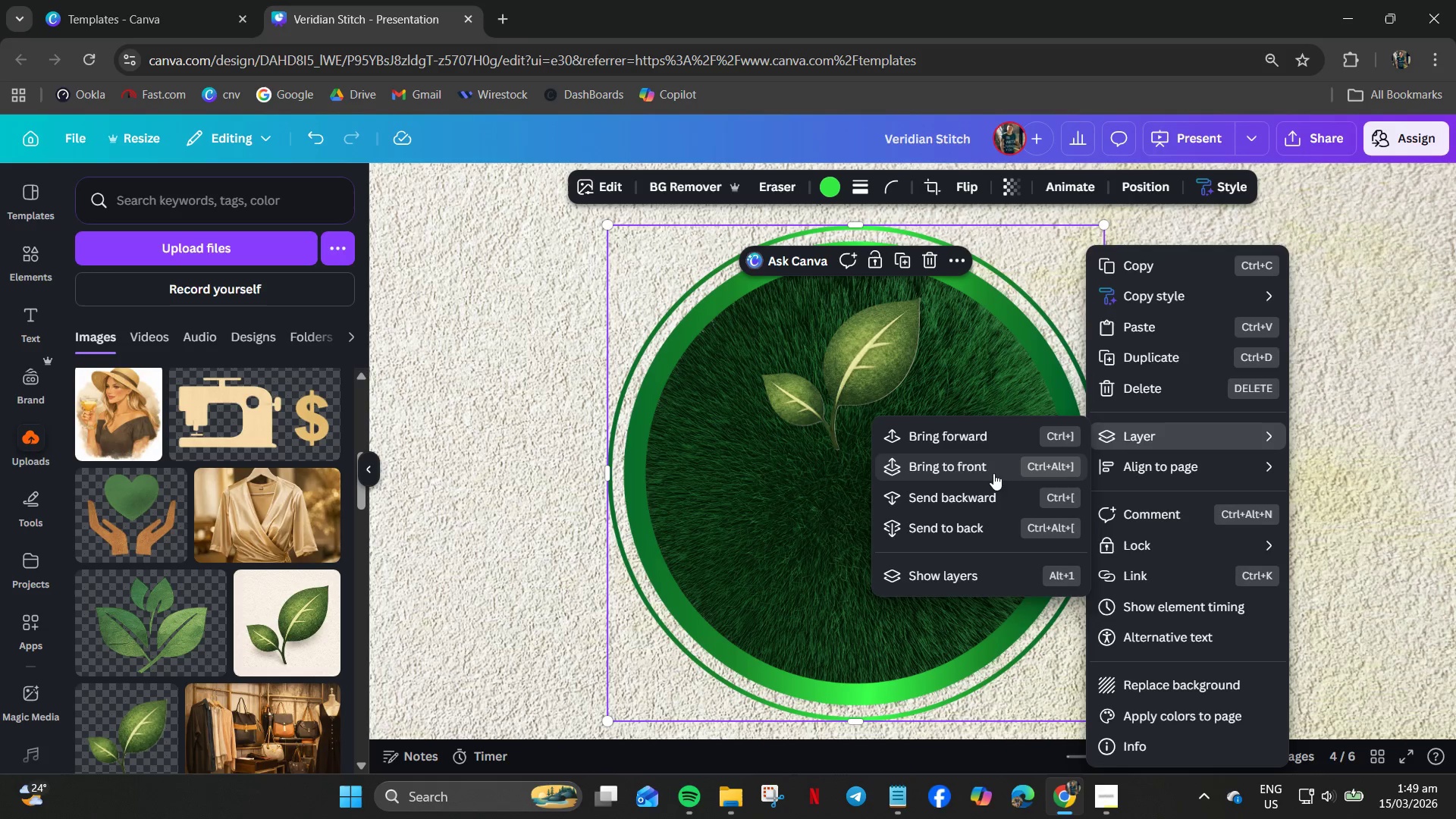 
left_click([989, 470])
 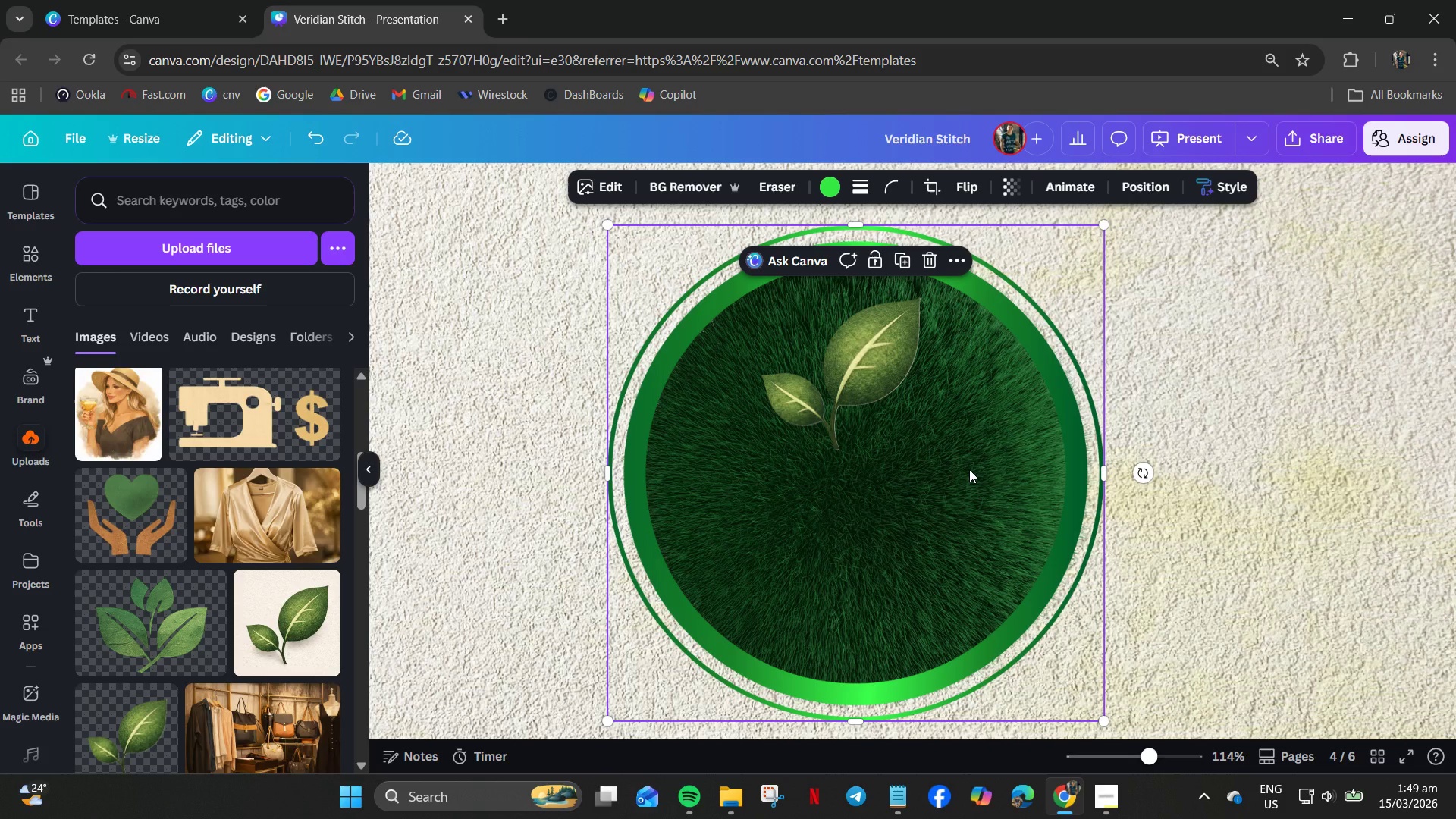 
right_click([969, 469])
 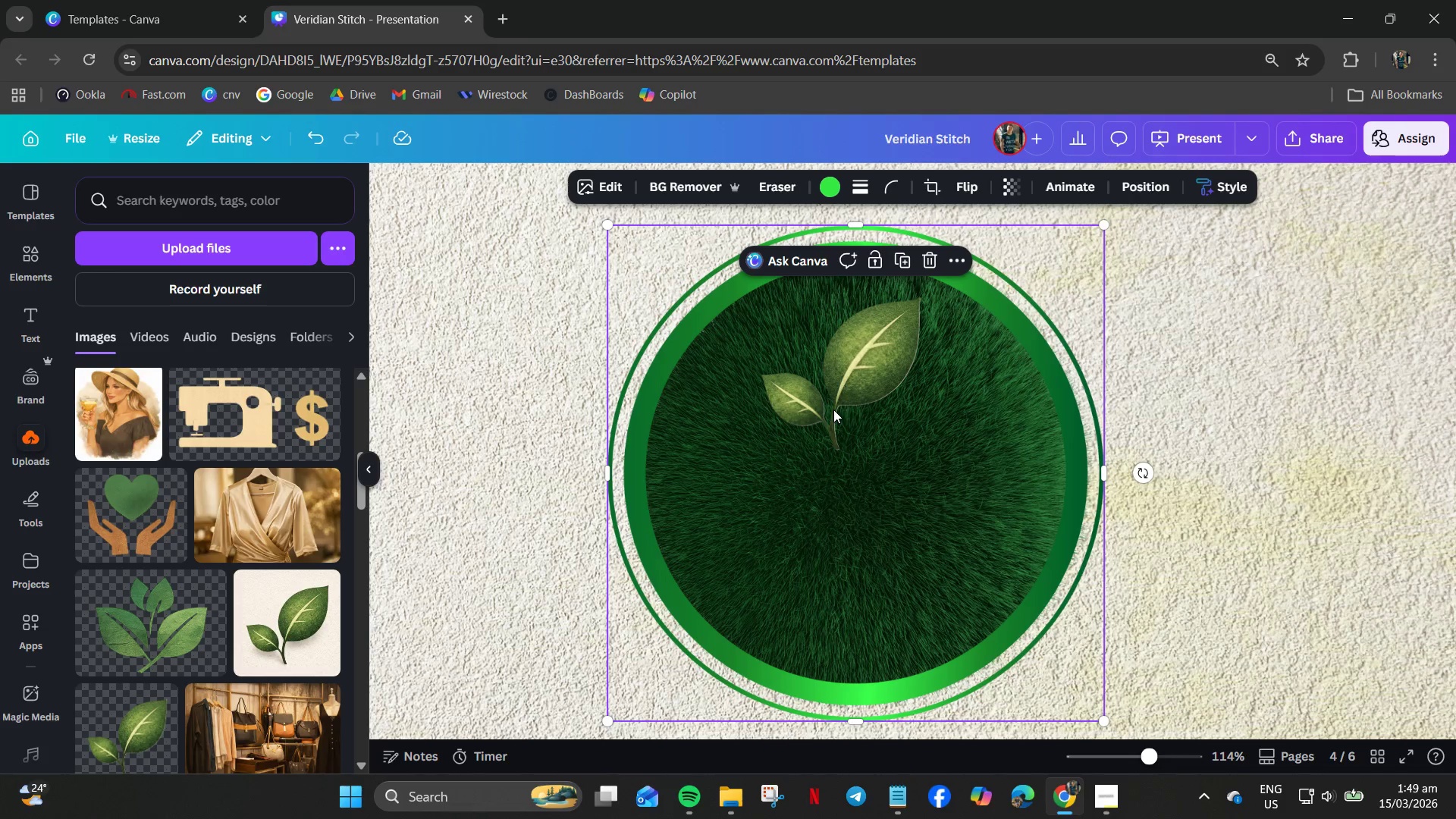 
double_click([849, 382])
 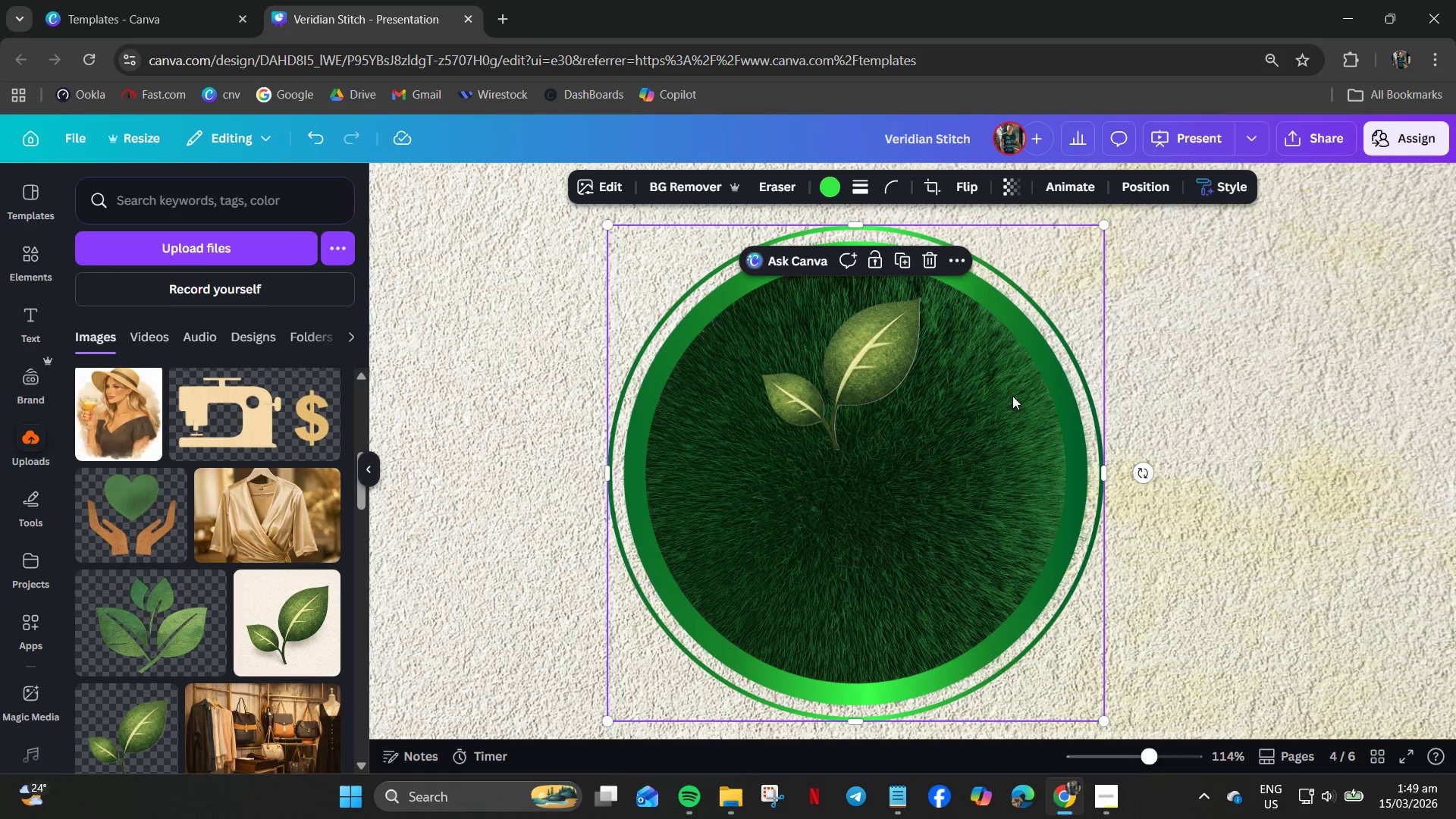 
left_click([1251, 436])
 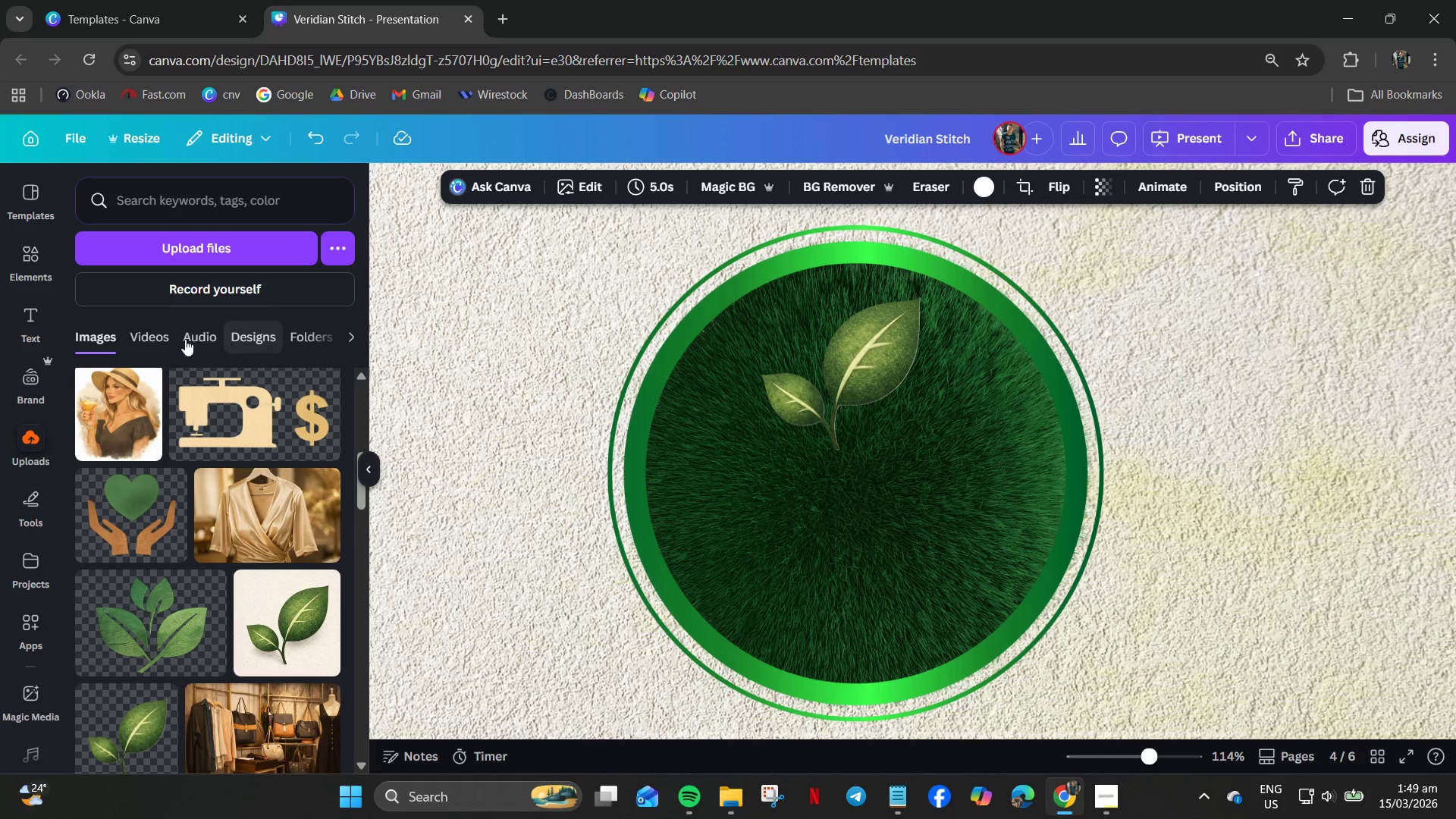 
left_click([901, 802])
 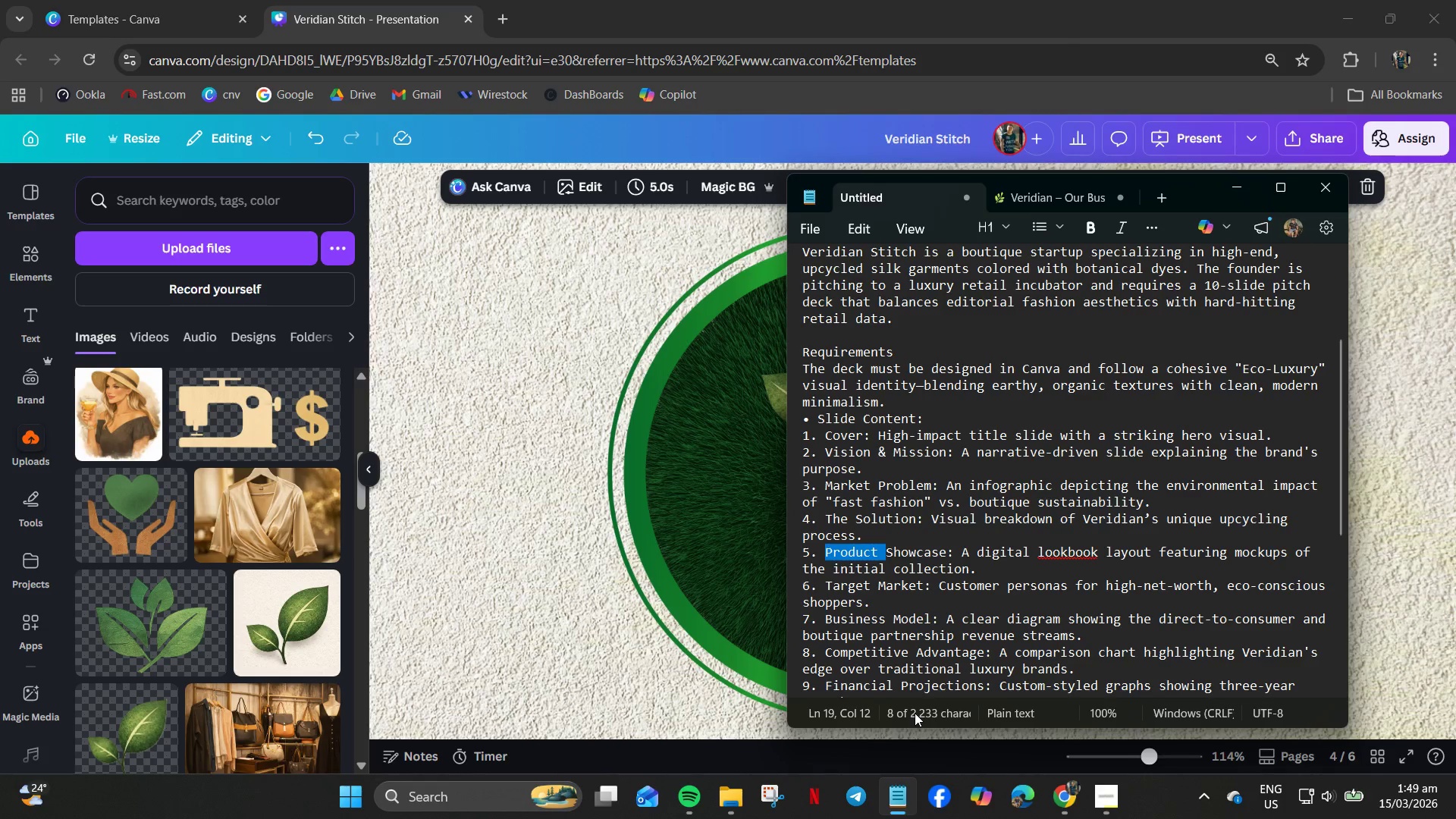 
scroll: coordinate [702, 557], scroll_direction: up, amount: 9.0
 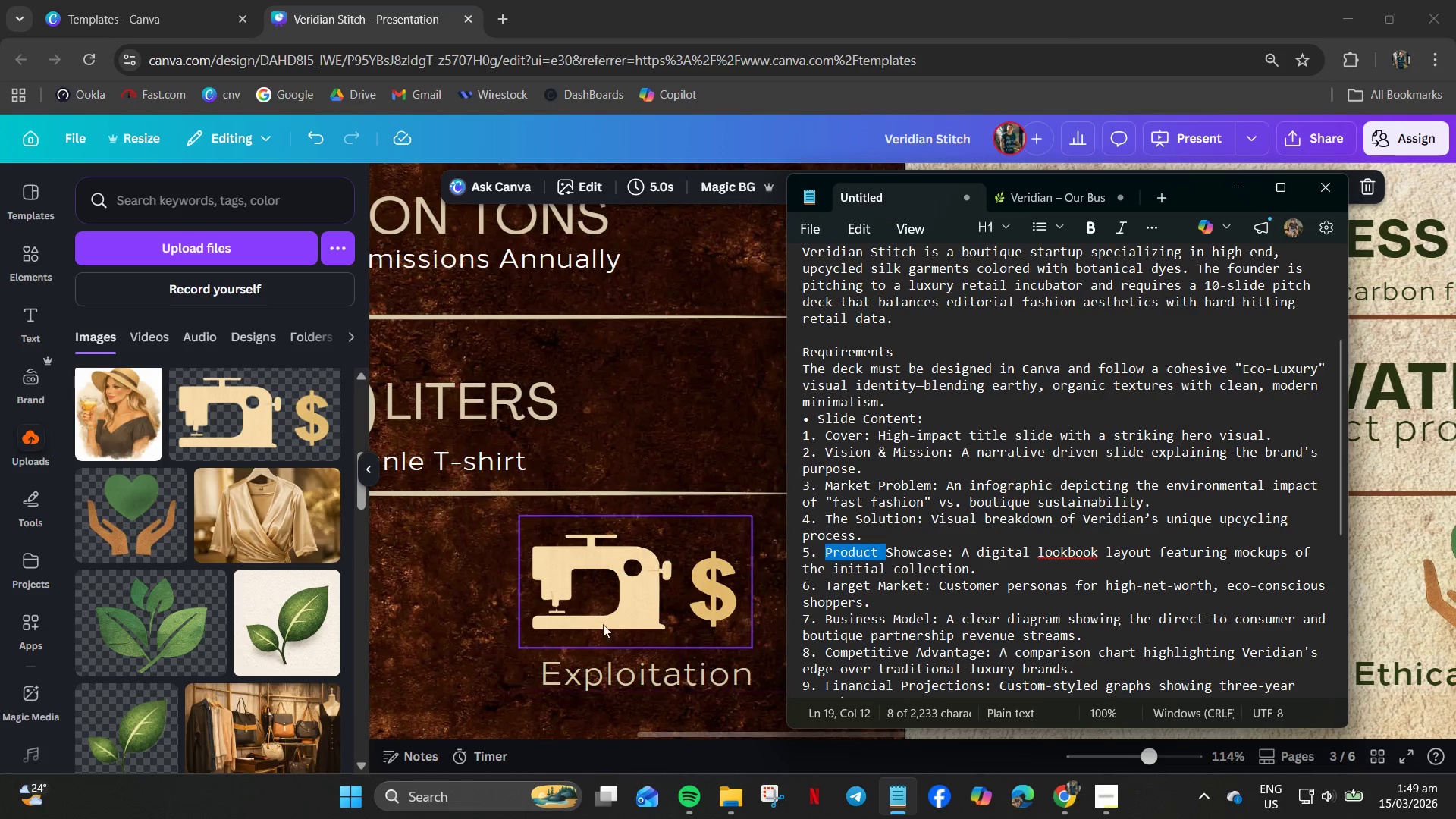 
hold_key(key=ControlLeft, duration=0.42)
 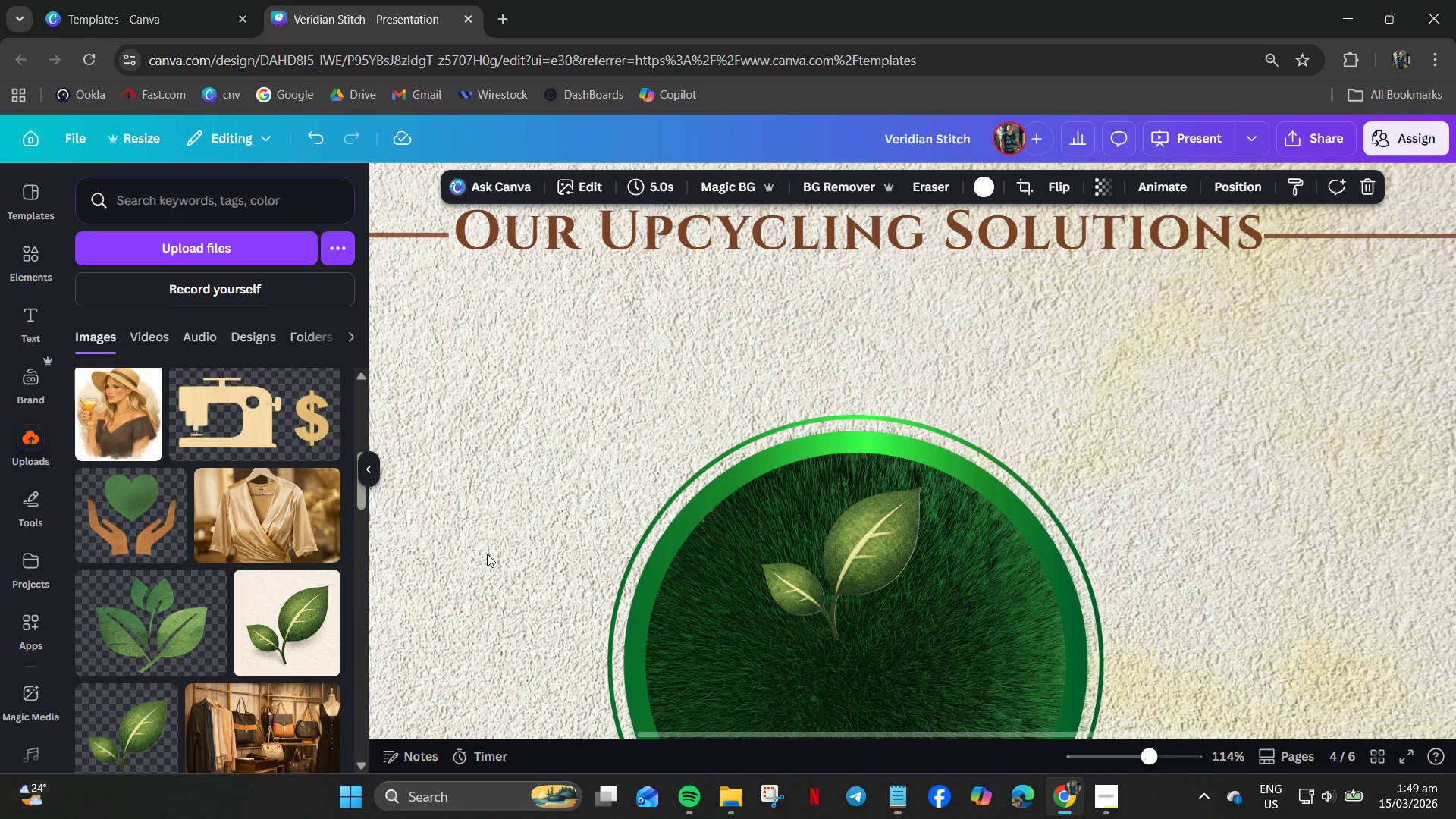 
scroll: coordinate [637, 668], scroll_direction: down, amount: 7.0
 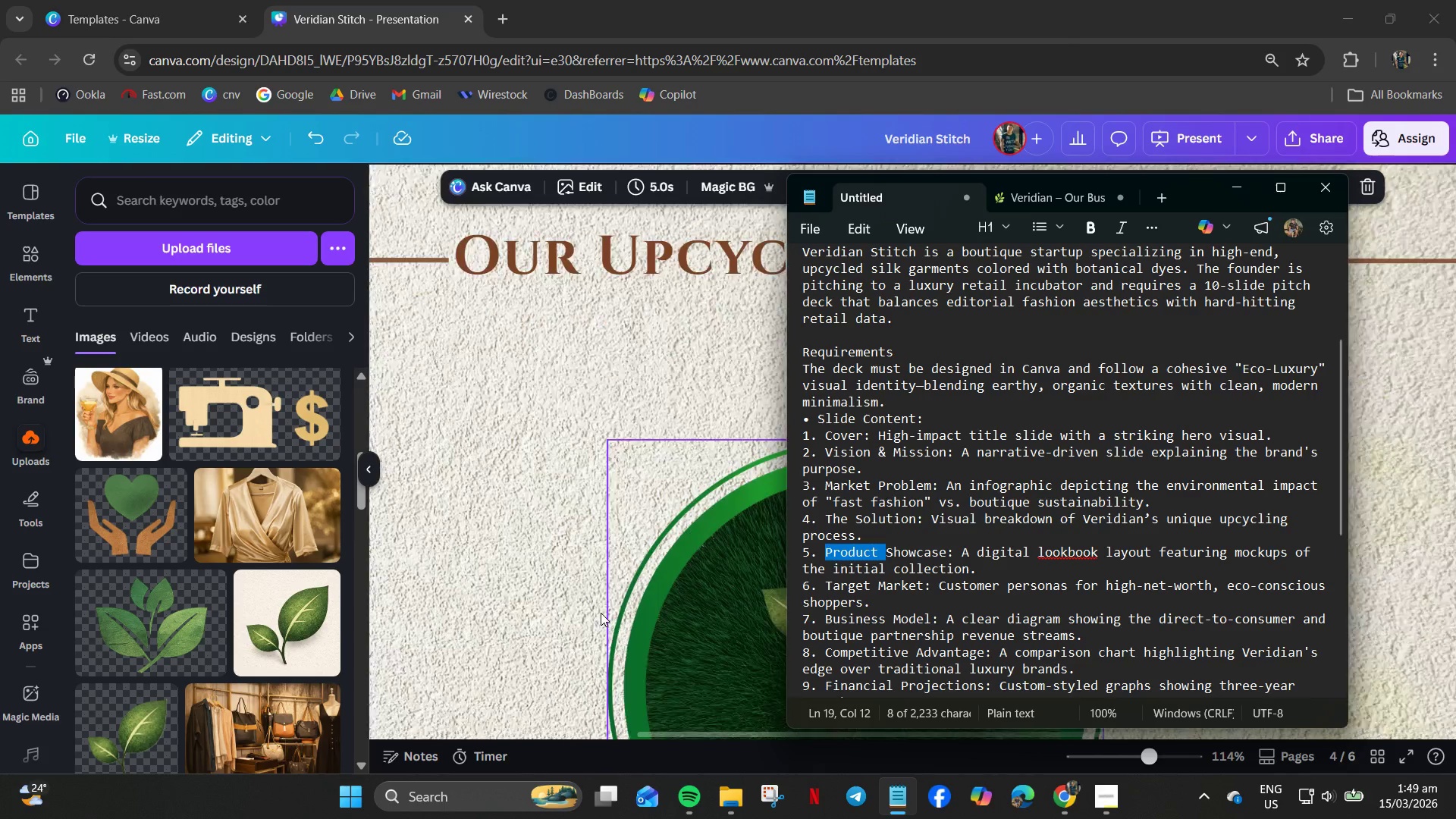 
hold_key(key=ControlLeft, duration=0.47)
scroll: coordinate [781, 503], scroll_direction: up, amount: 8.0
 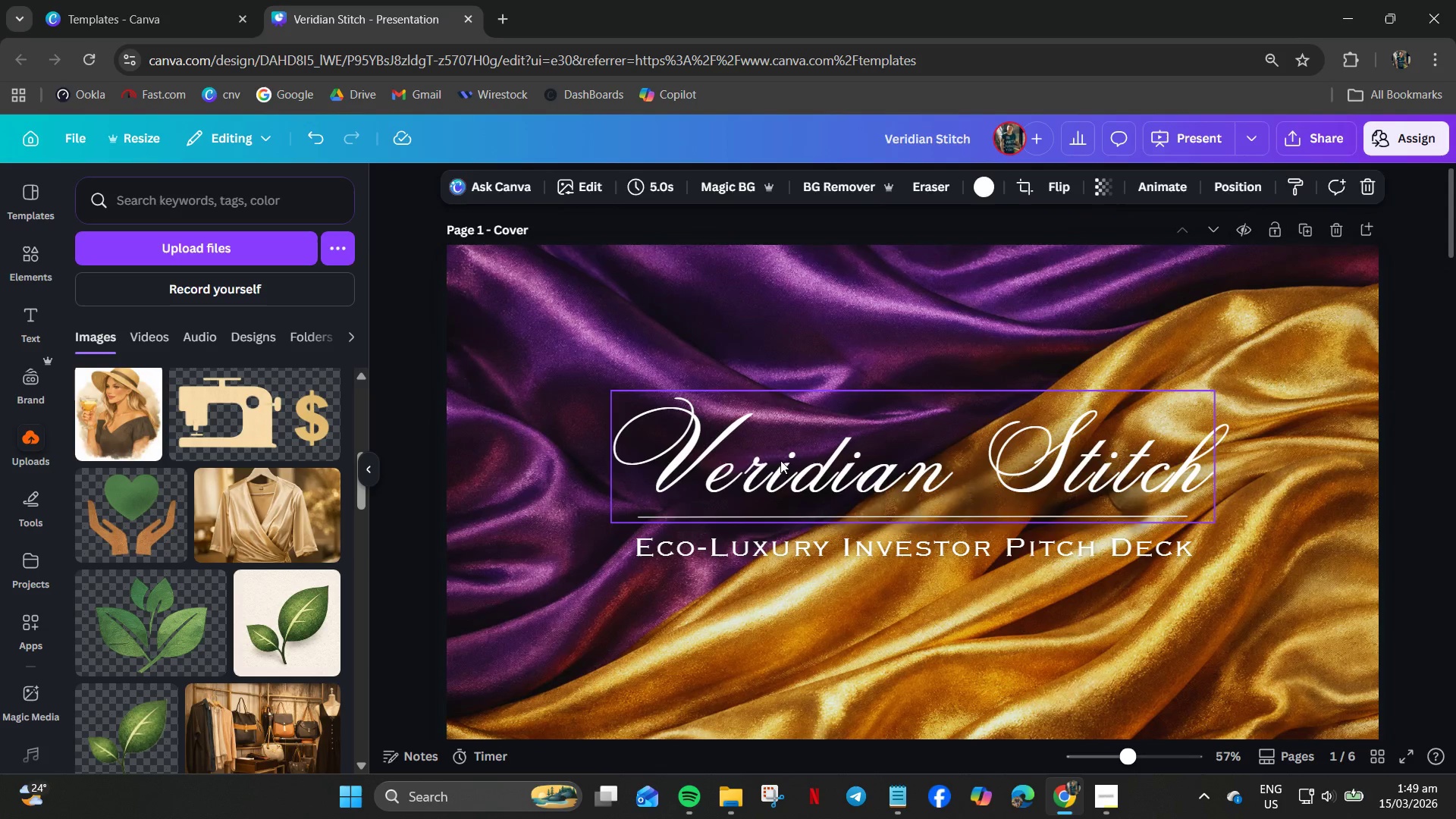 
double_click([777, 472])
 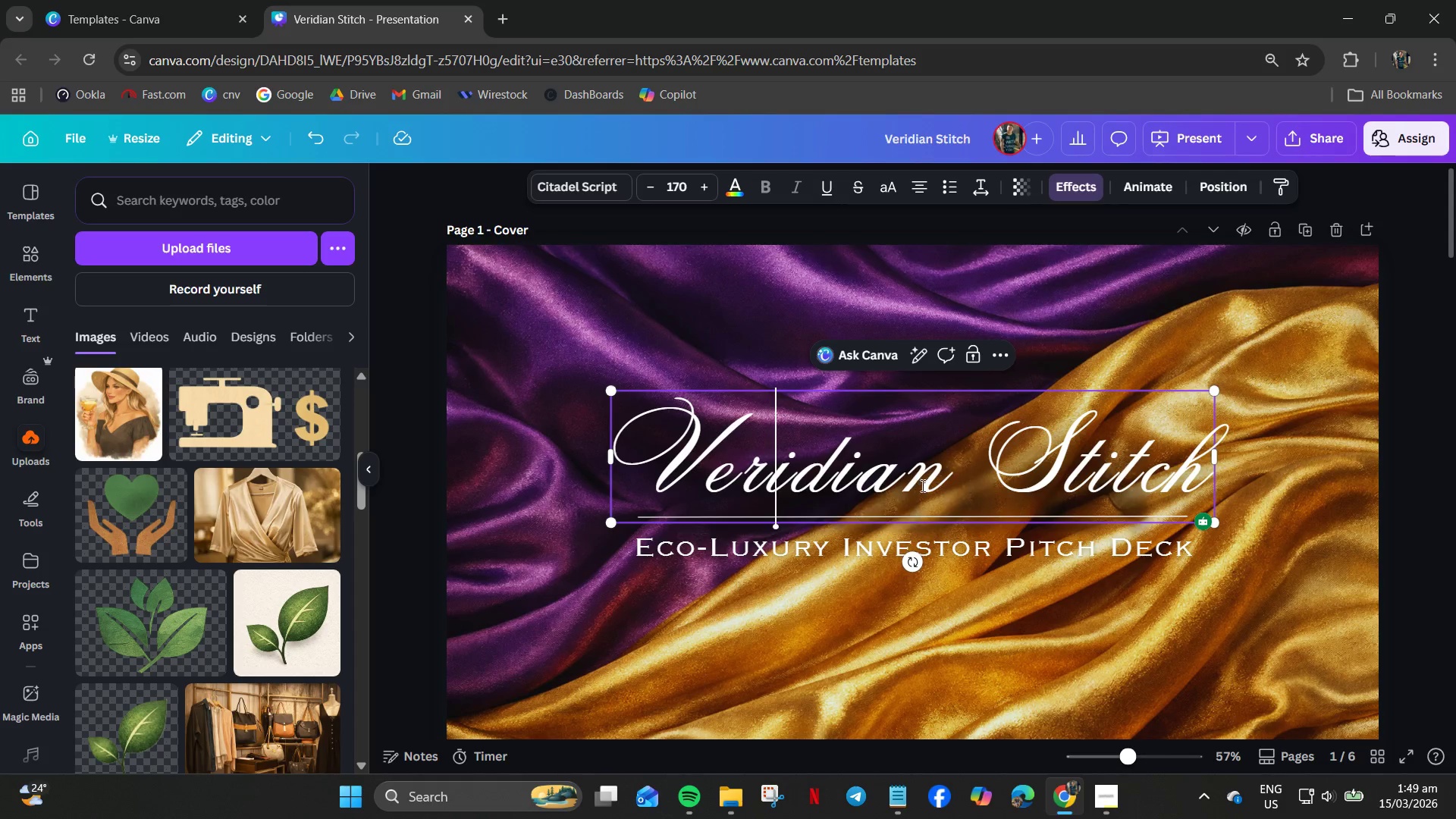 
left_click_drag(start_coordinate=[929, 484], to_coordinate=[684, 480])
 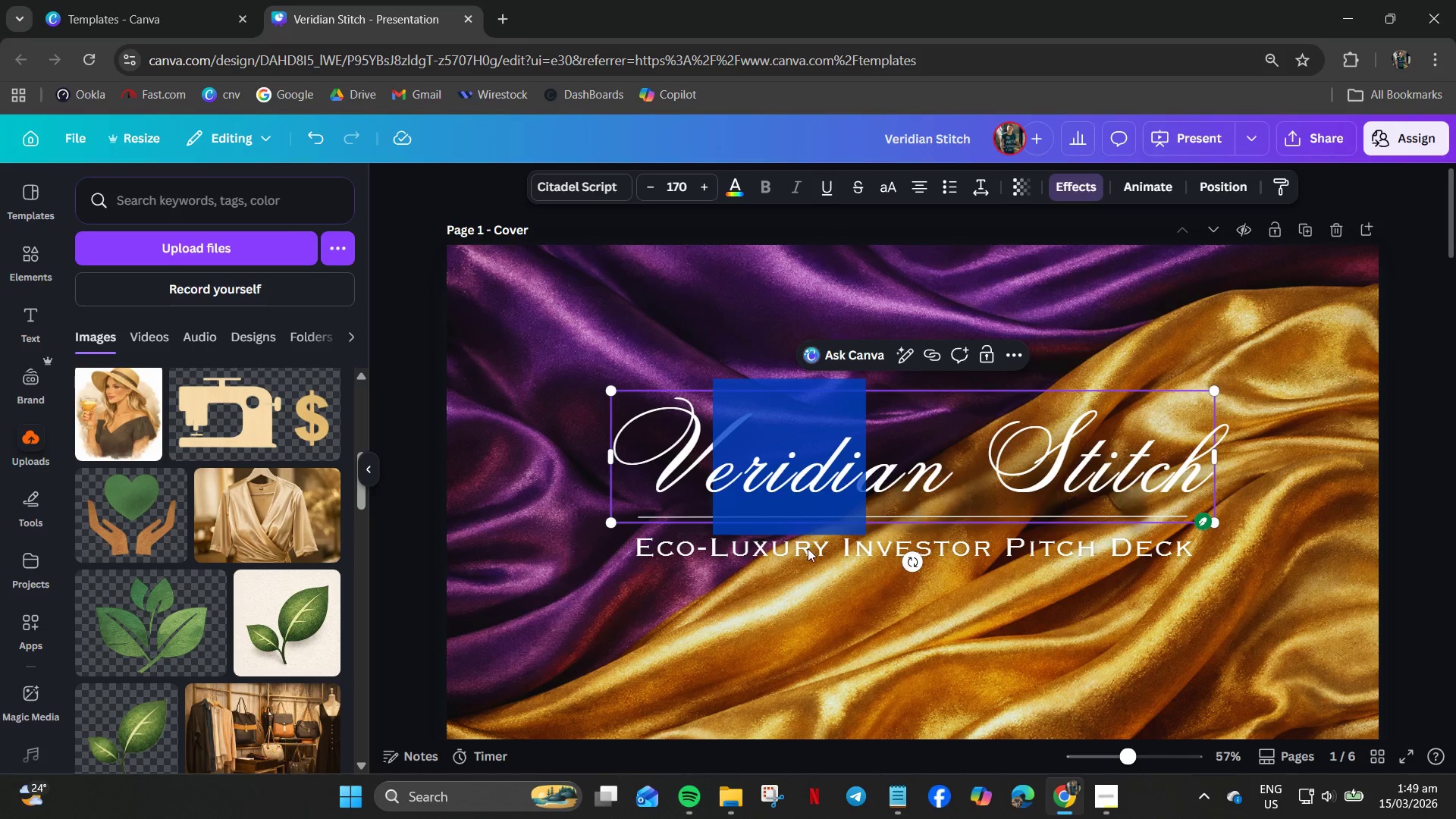 
scroll: coordinate [831, 634], scroll_direction: down, amount: 20.0
 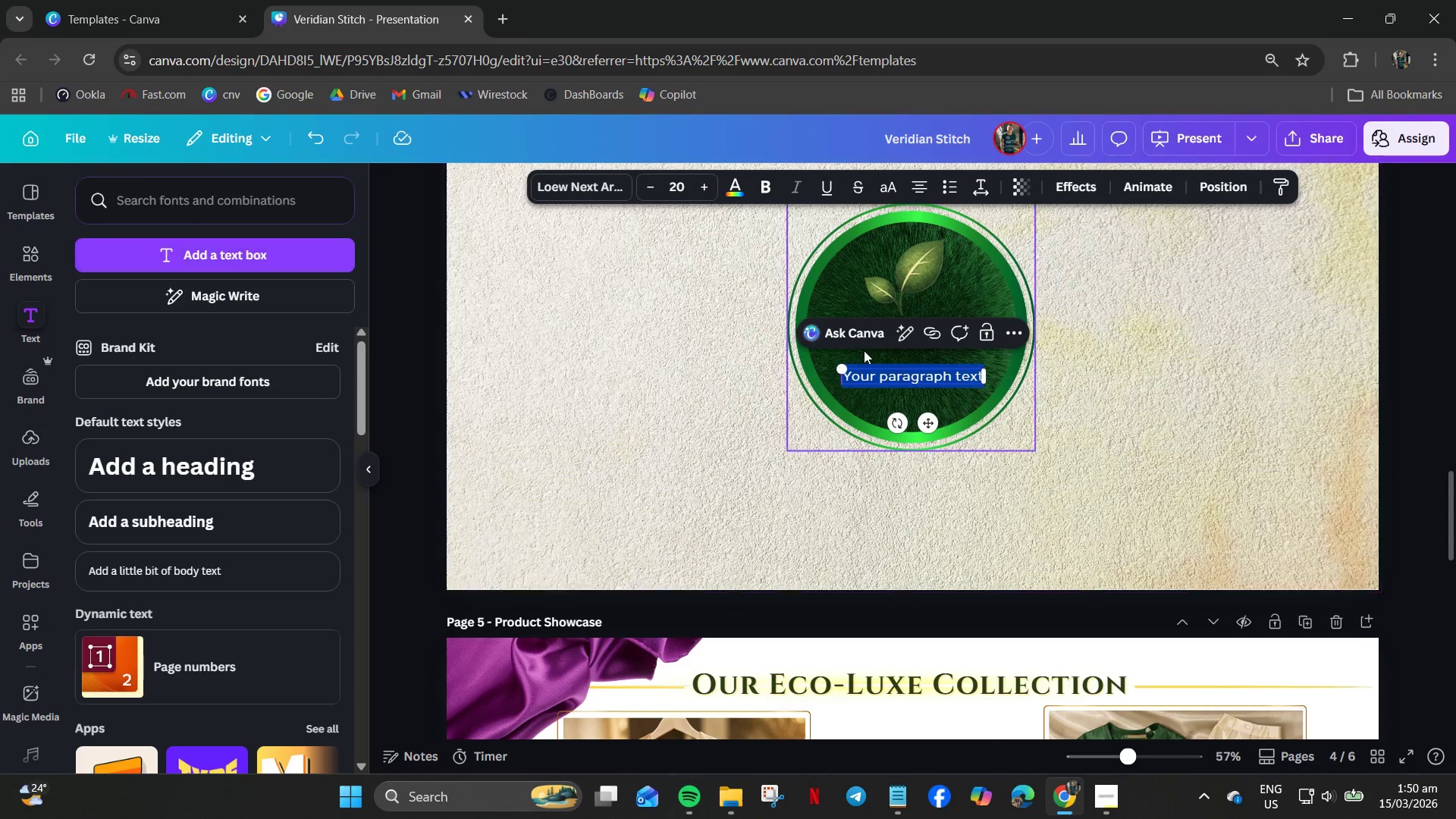 
type(VERIDIAN)
 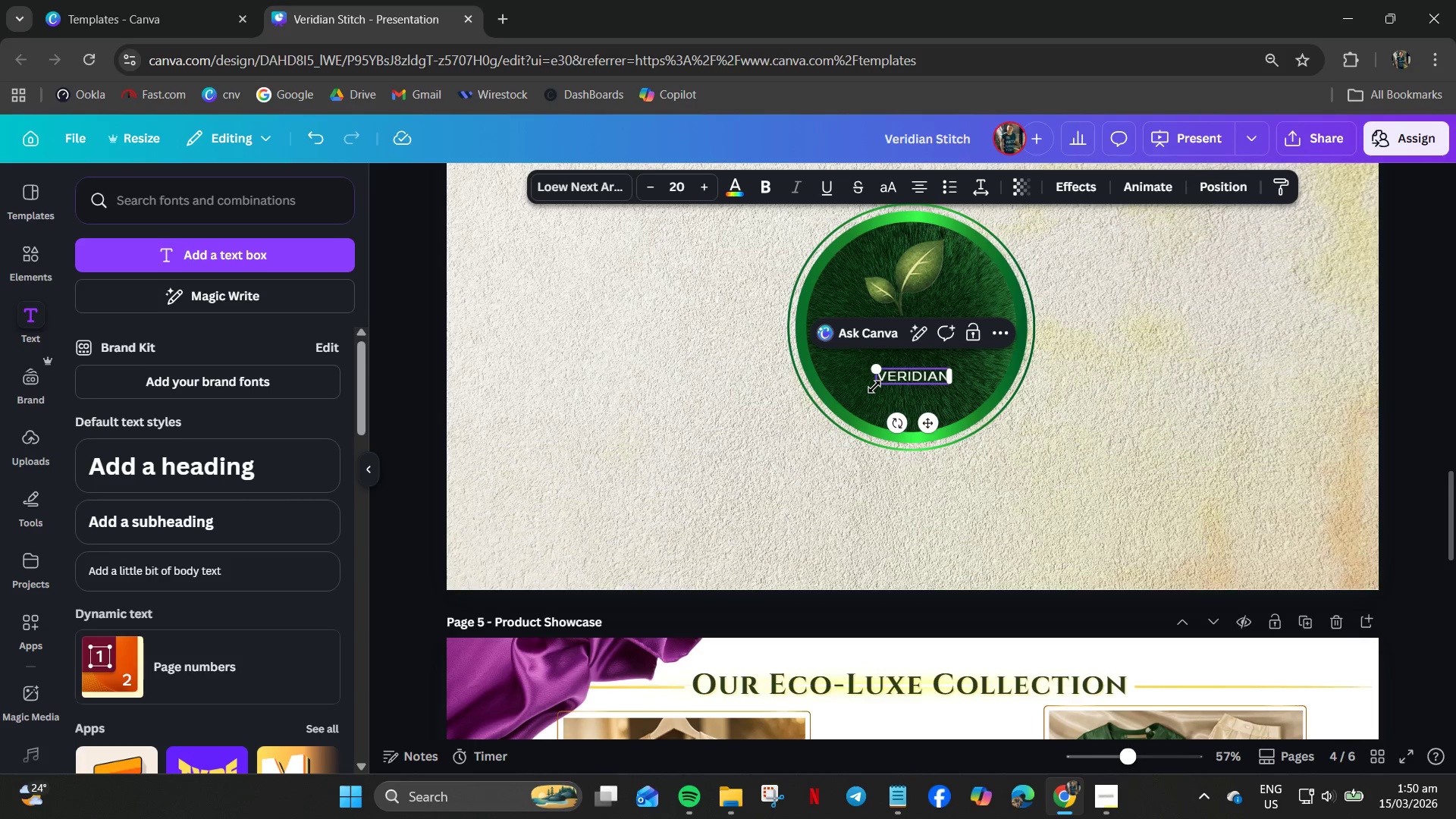 
key(Control+A)
 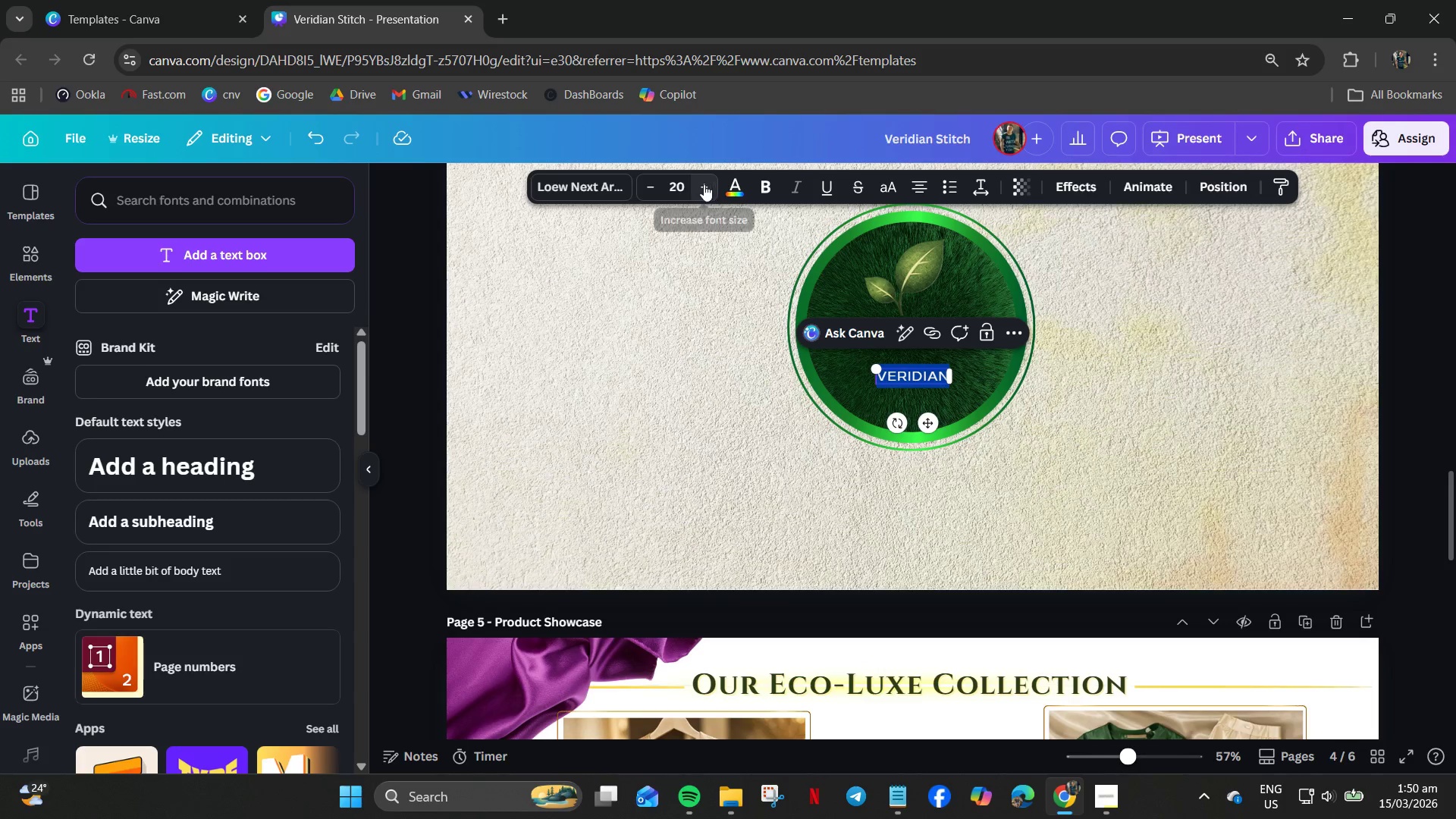 
left_click([688, 184])
 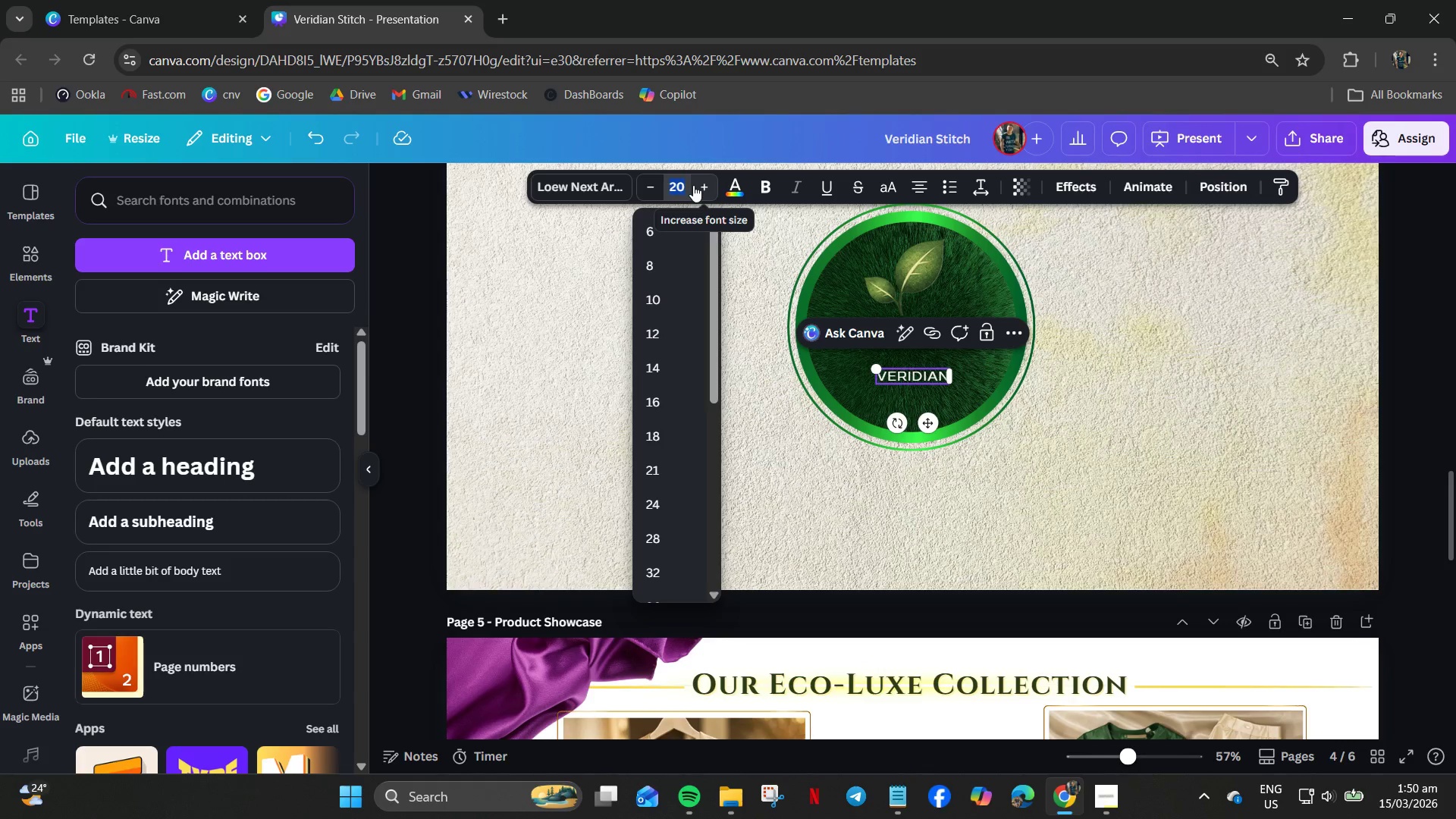 
key(Numpad5)
 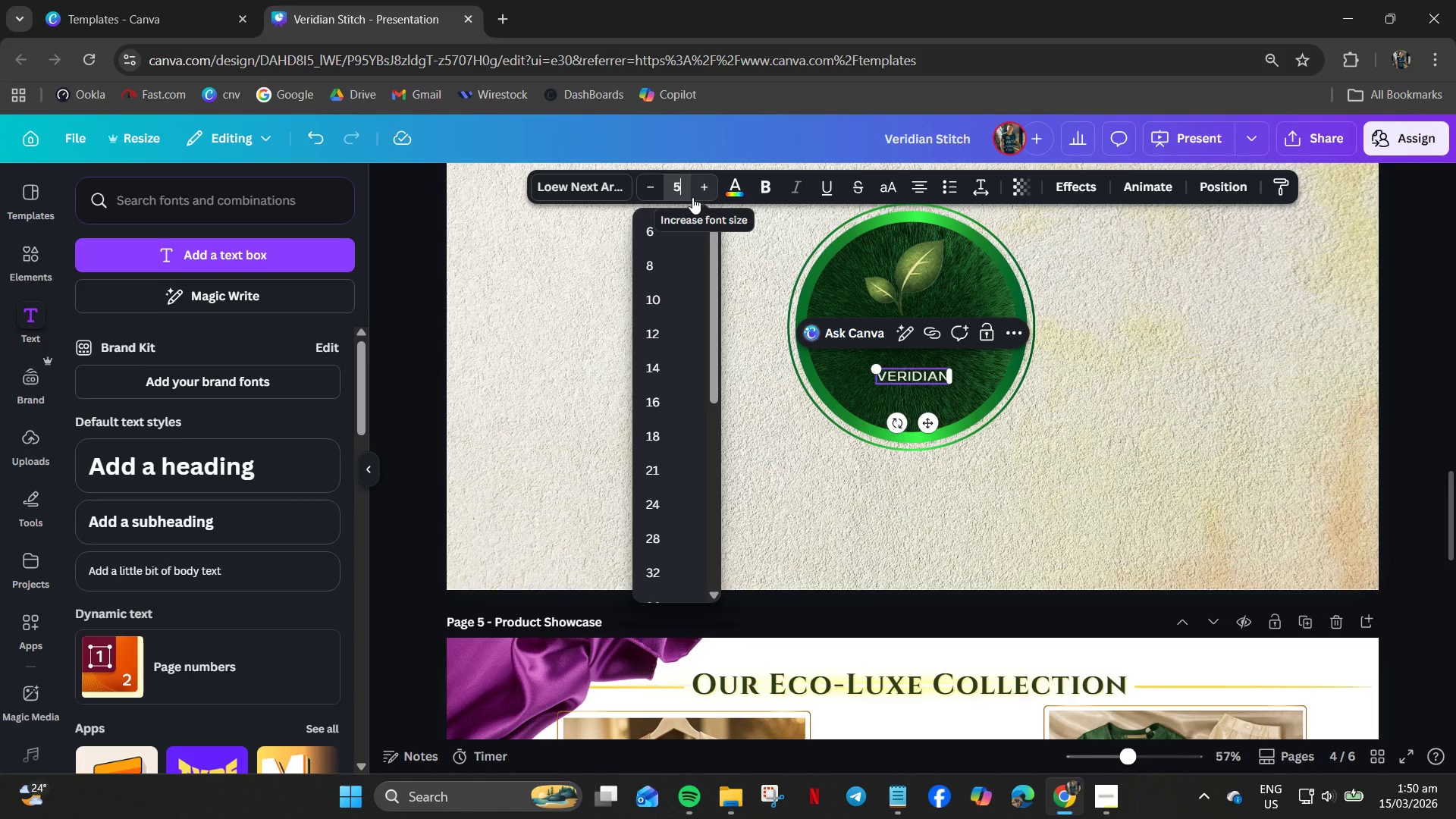 
key(Numpad0)
 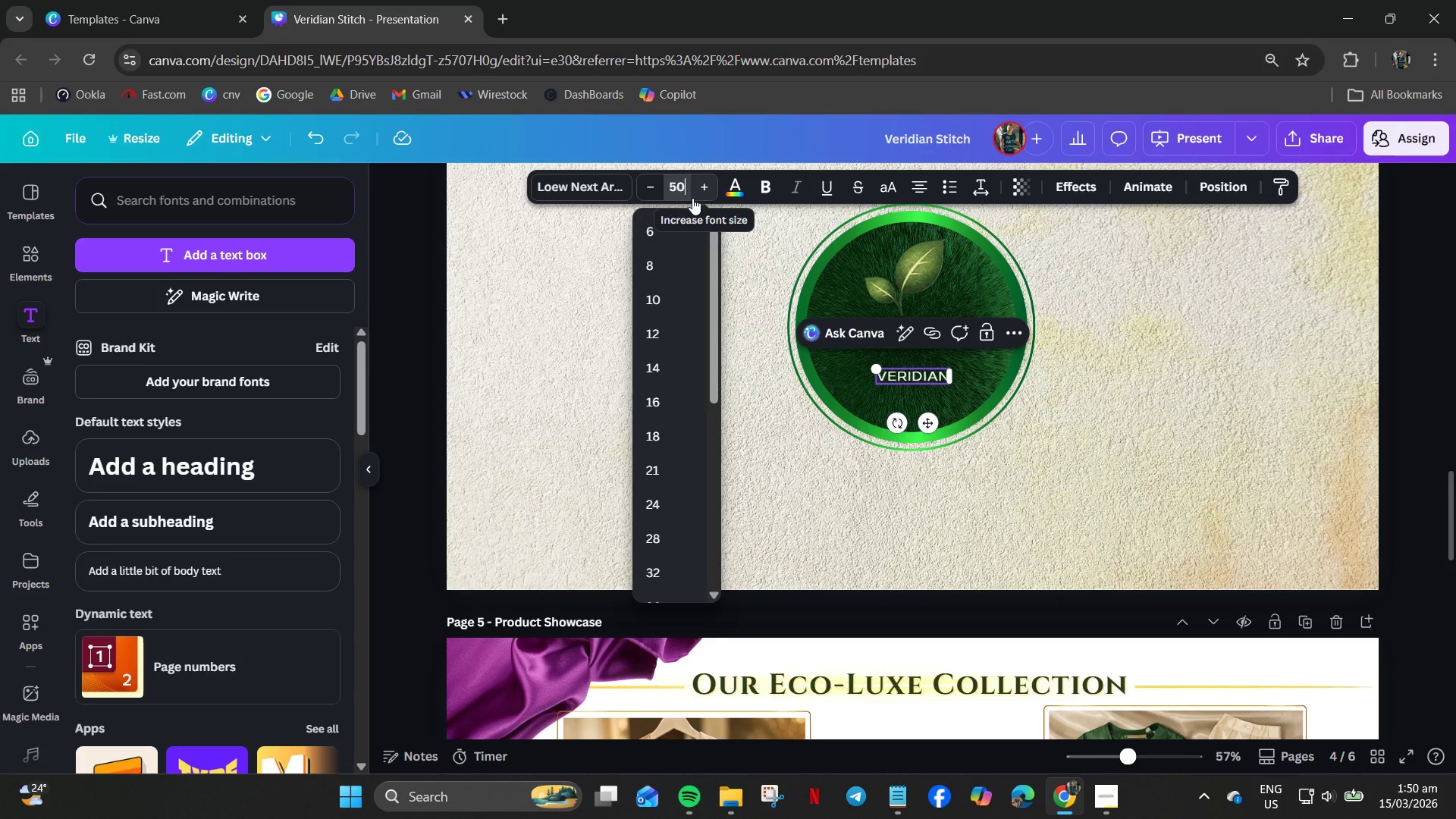 
key(NumpadEnter)
 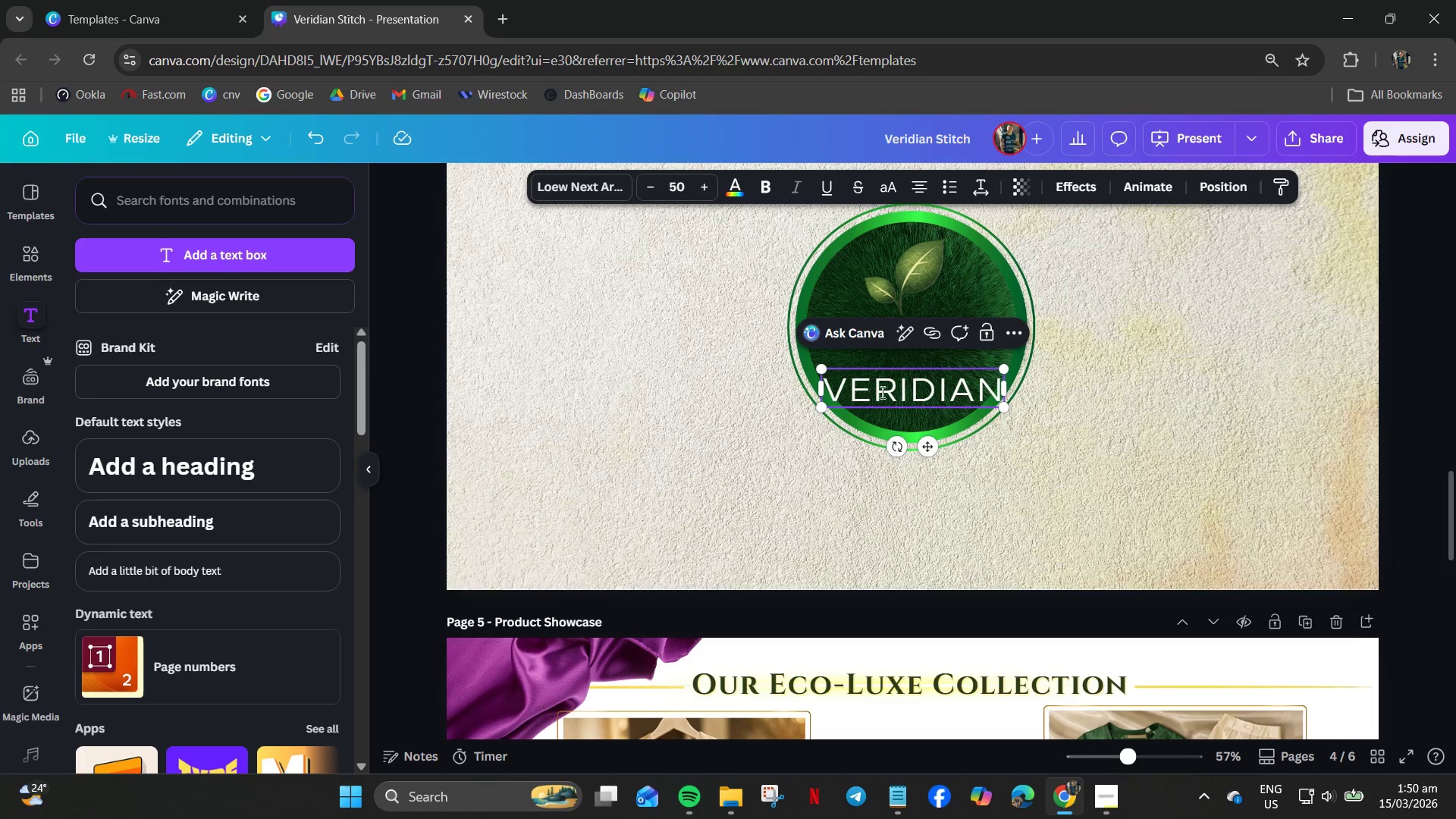 
left_click_drag(start_coordinate=[913, 388], to_coordinate=[918, 366])
 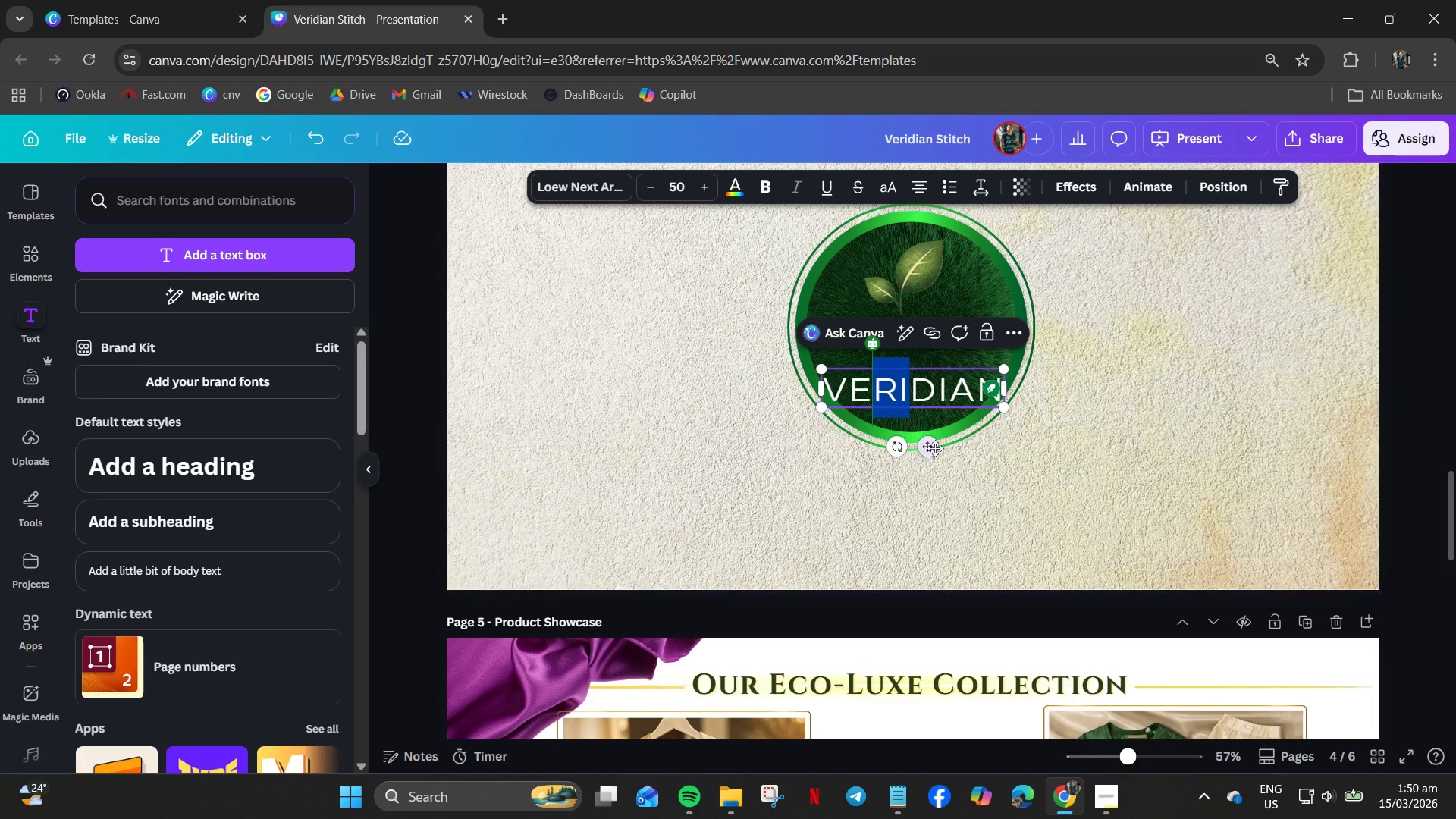 
left_click_drag(start_coordinate=[929, 448], to_coordinate=[927, 400])
 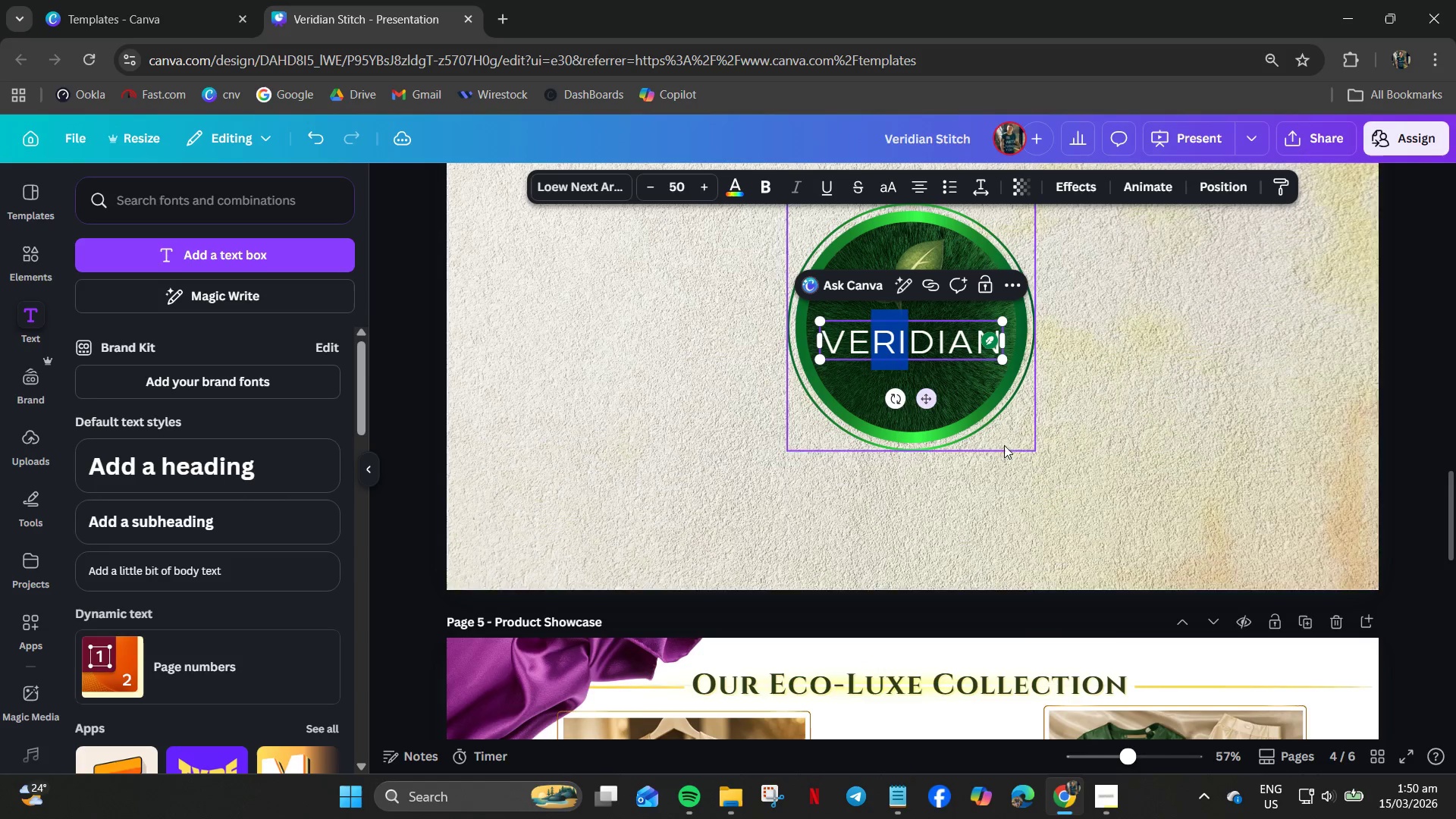 
left_click([1011, 451])
 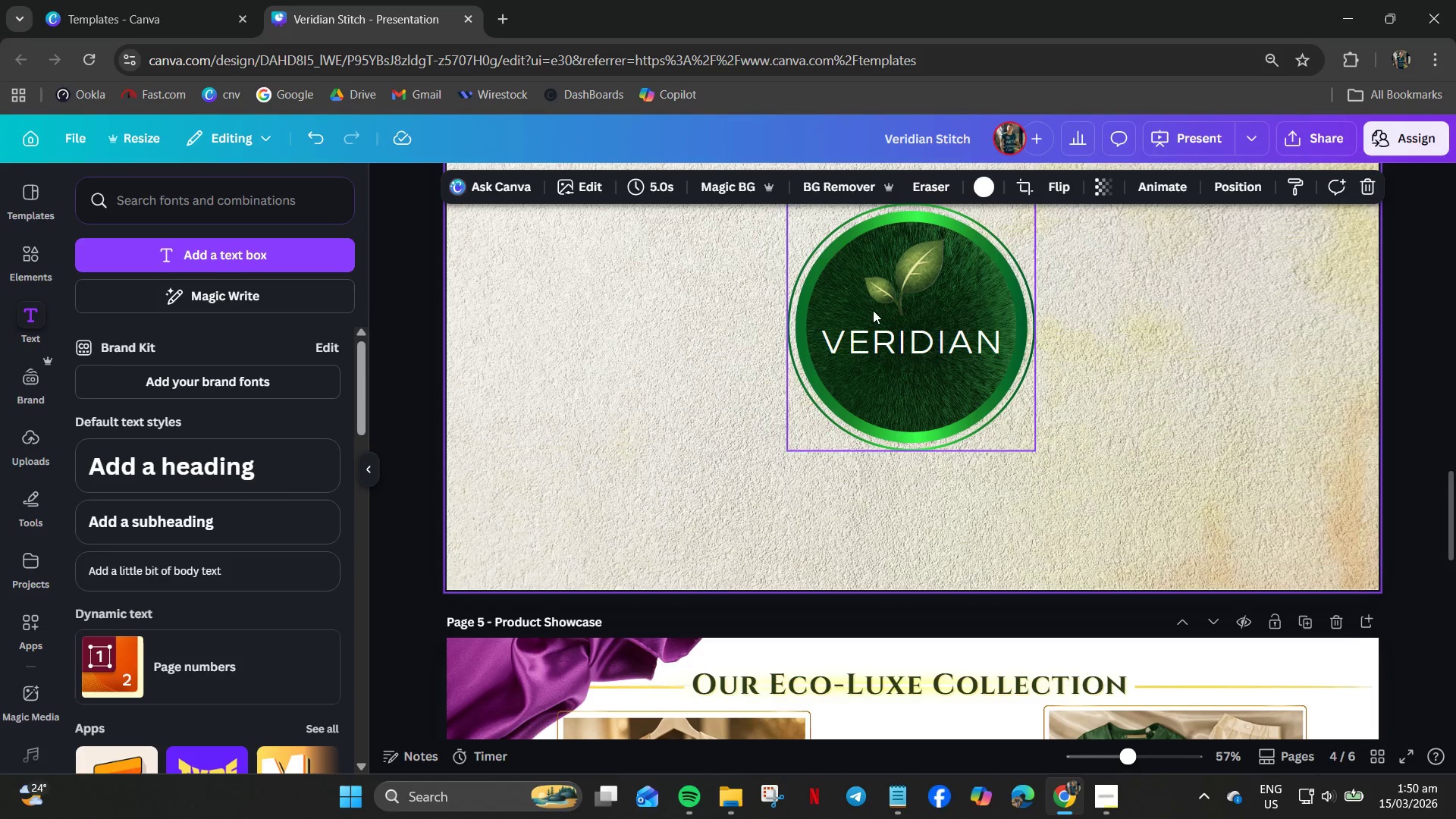 
left_click([886, 336])
 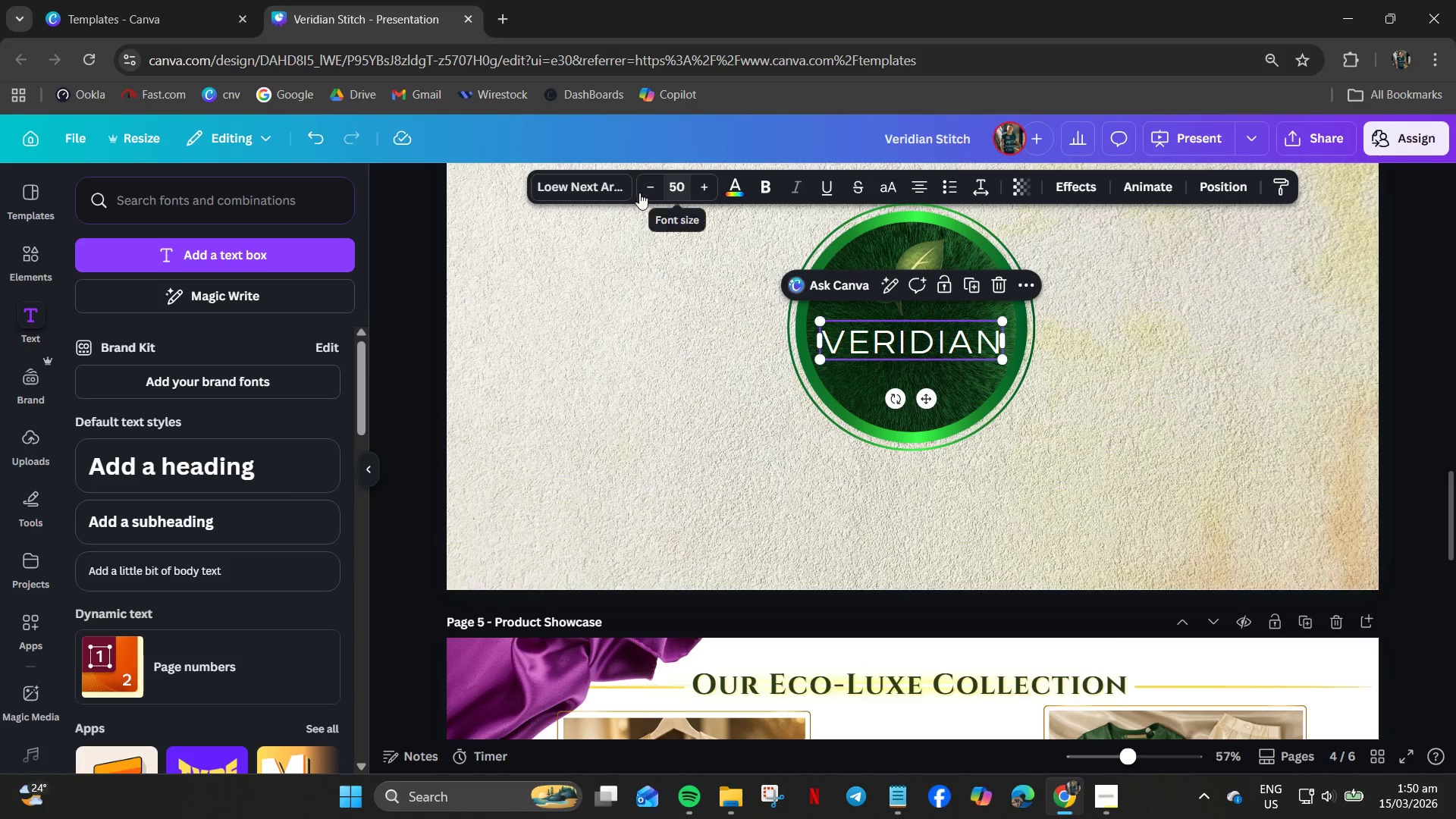 
left_click([610, 192])
 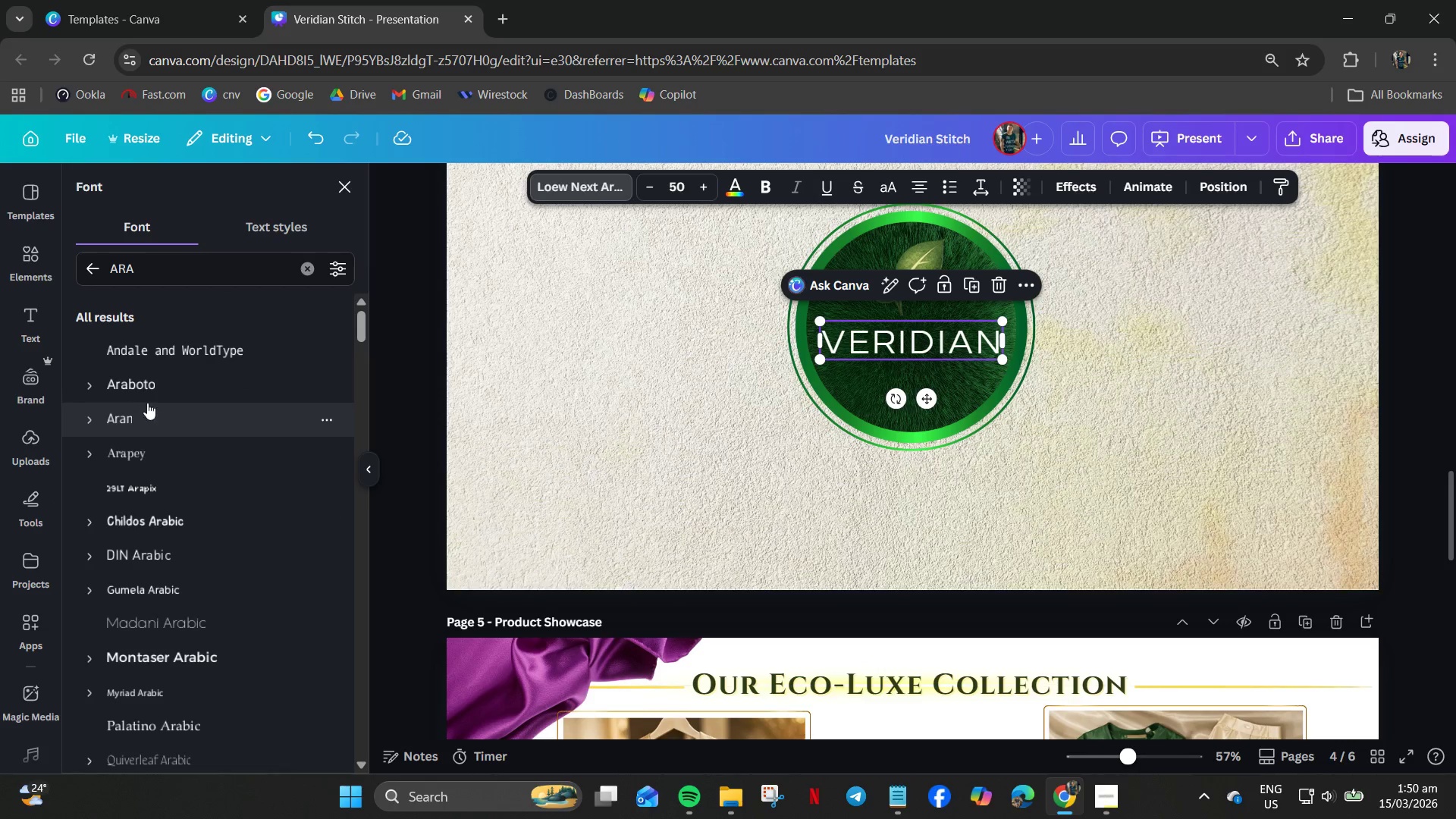 
scroll: coordinate [165, 413], scroll_direction: down, amount: 5.0
 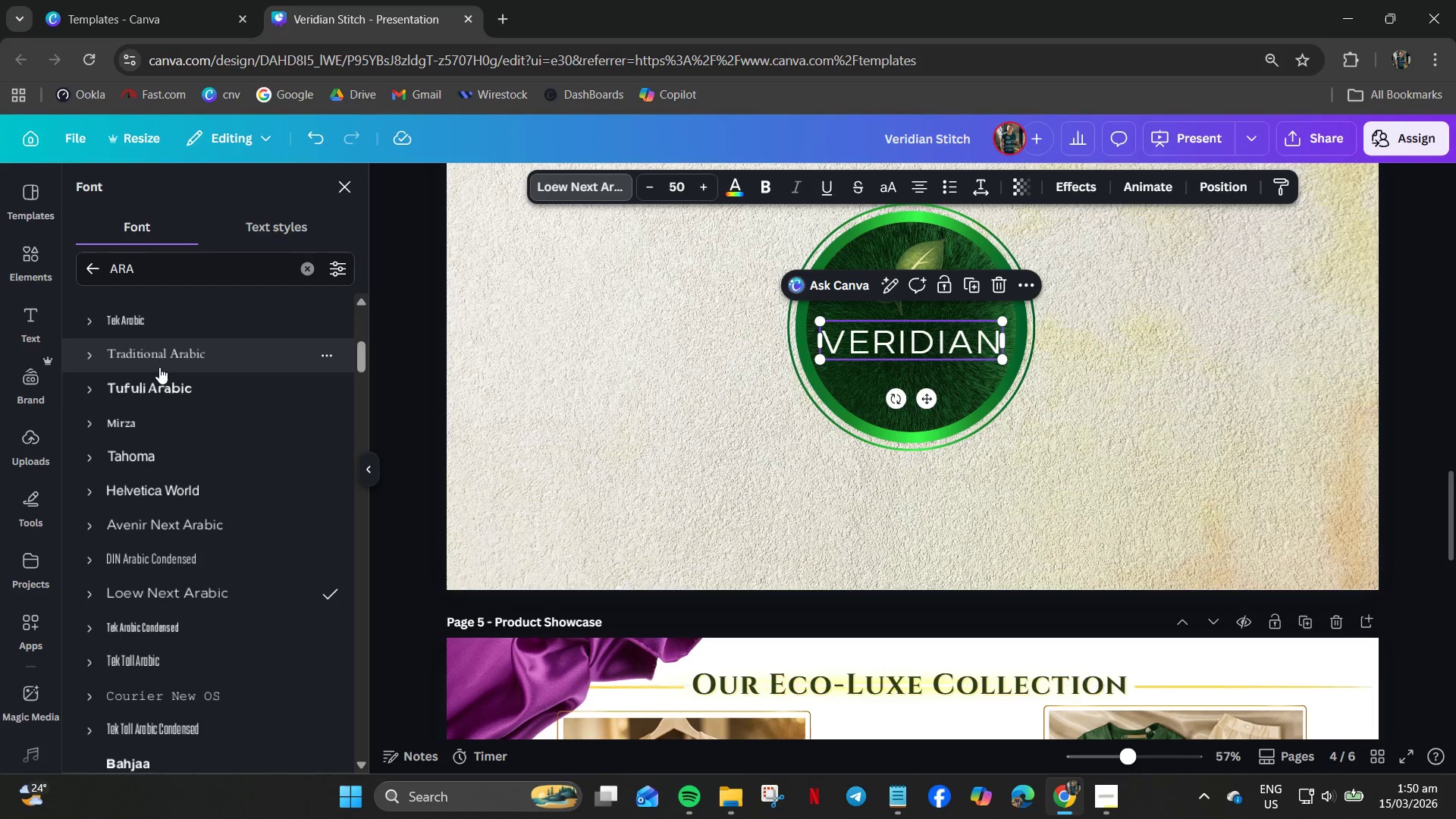 
left_click([159, 463])
 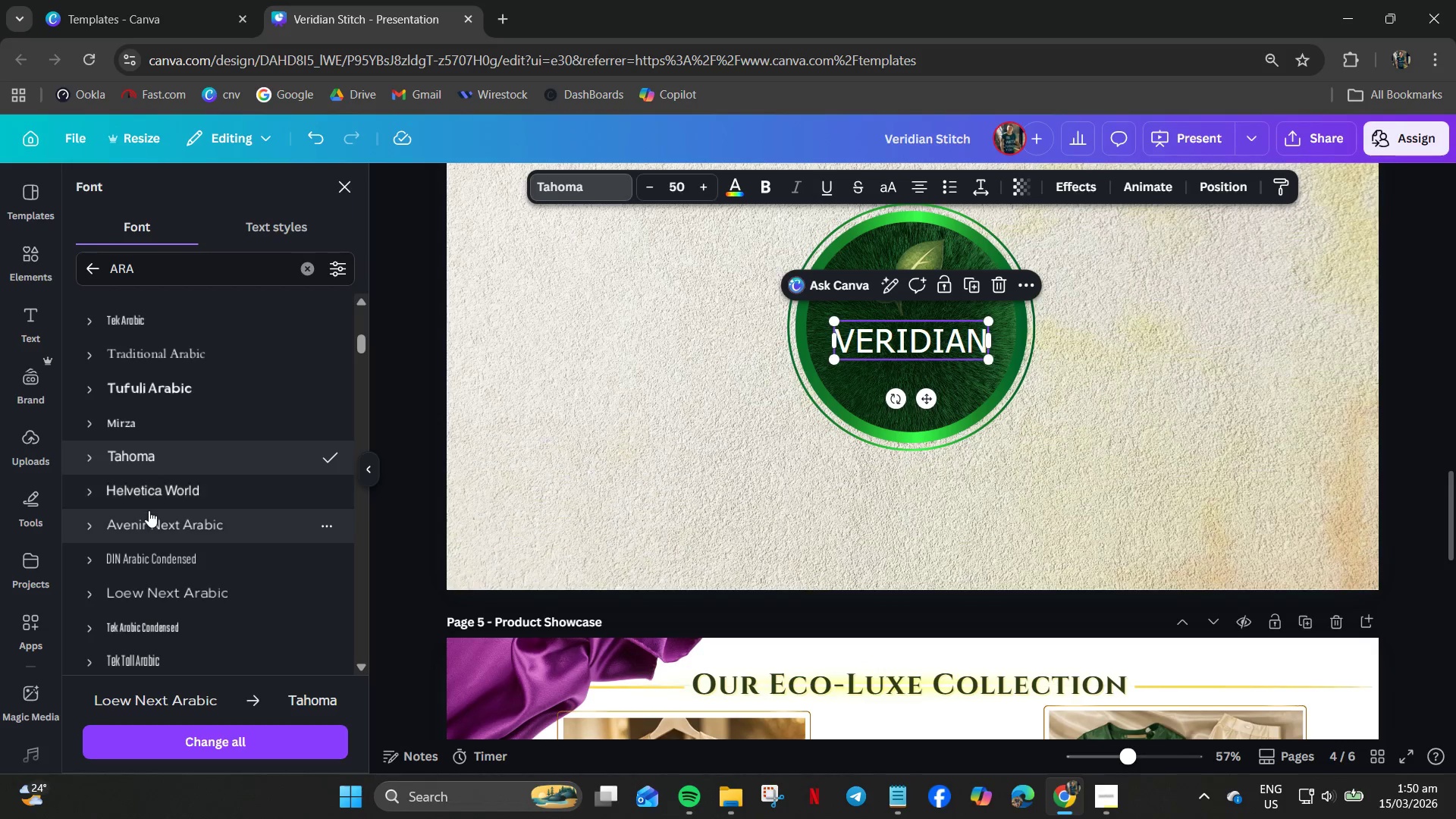 
left_click([156, 487])
 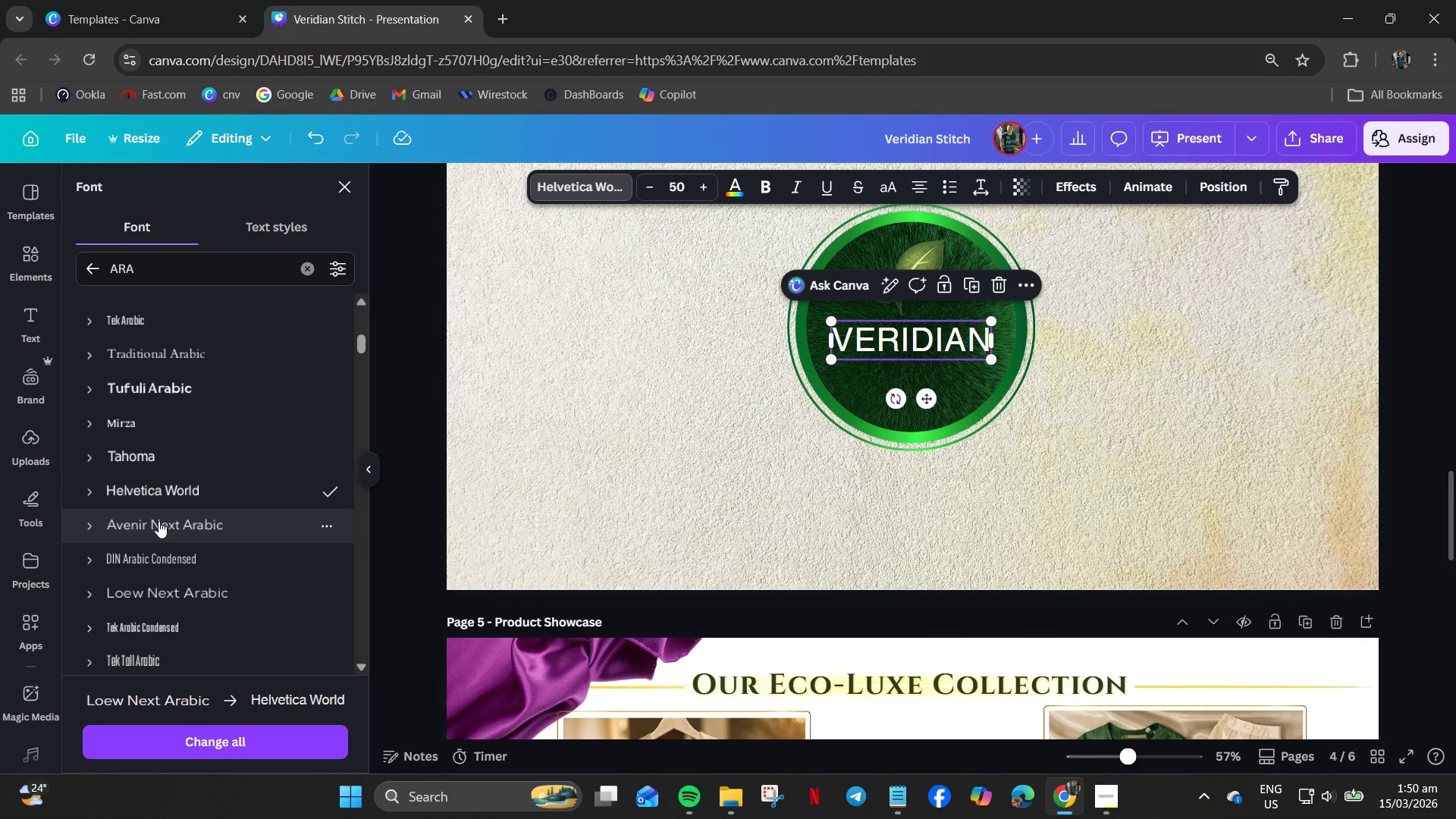 
left_click([155, 522])
 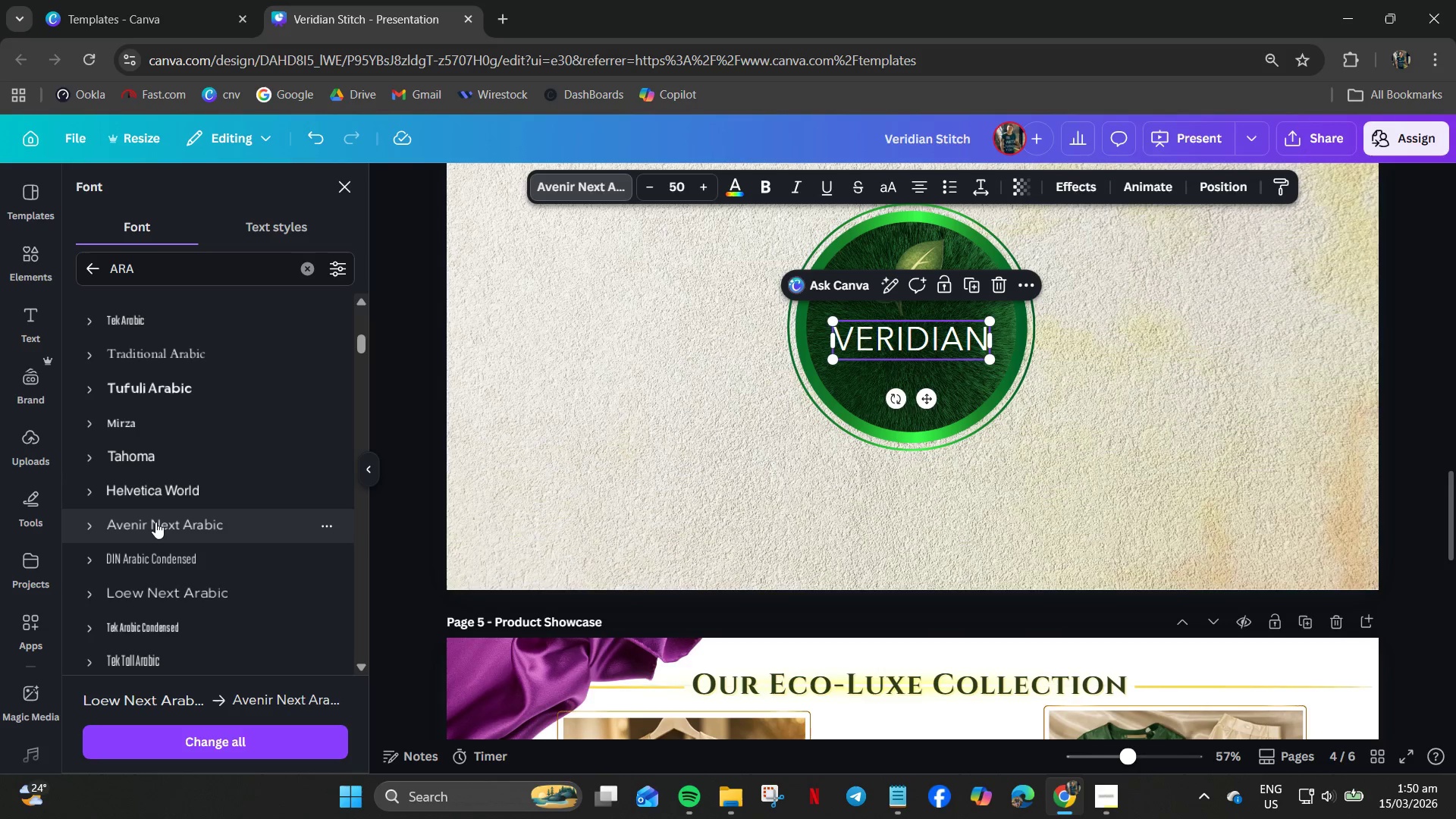 
scroll: coordinate [155, 522], scroll_direction: down, amount: 5.0
 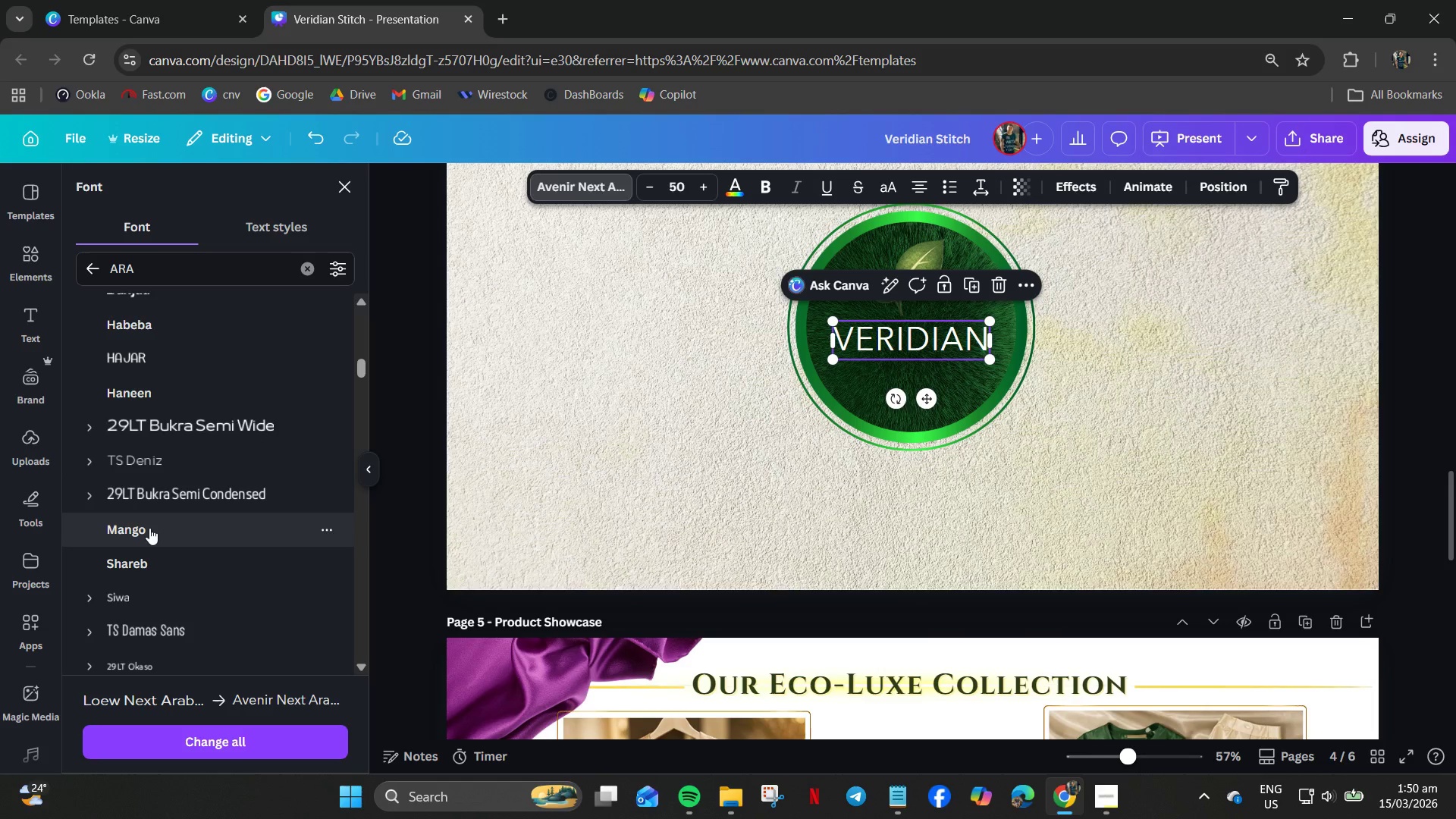 
left_click([136, 591])
 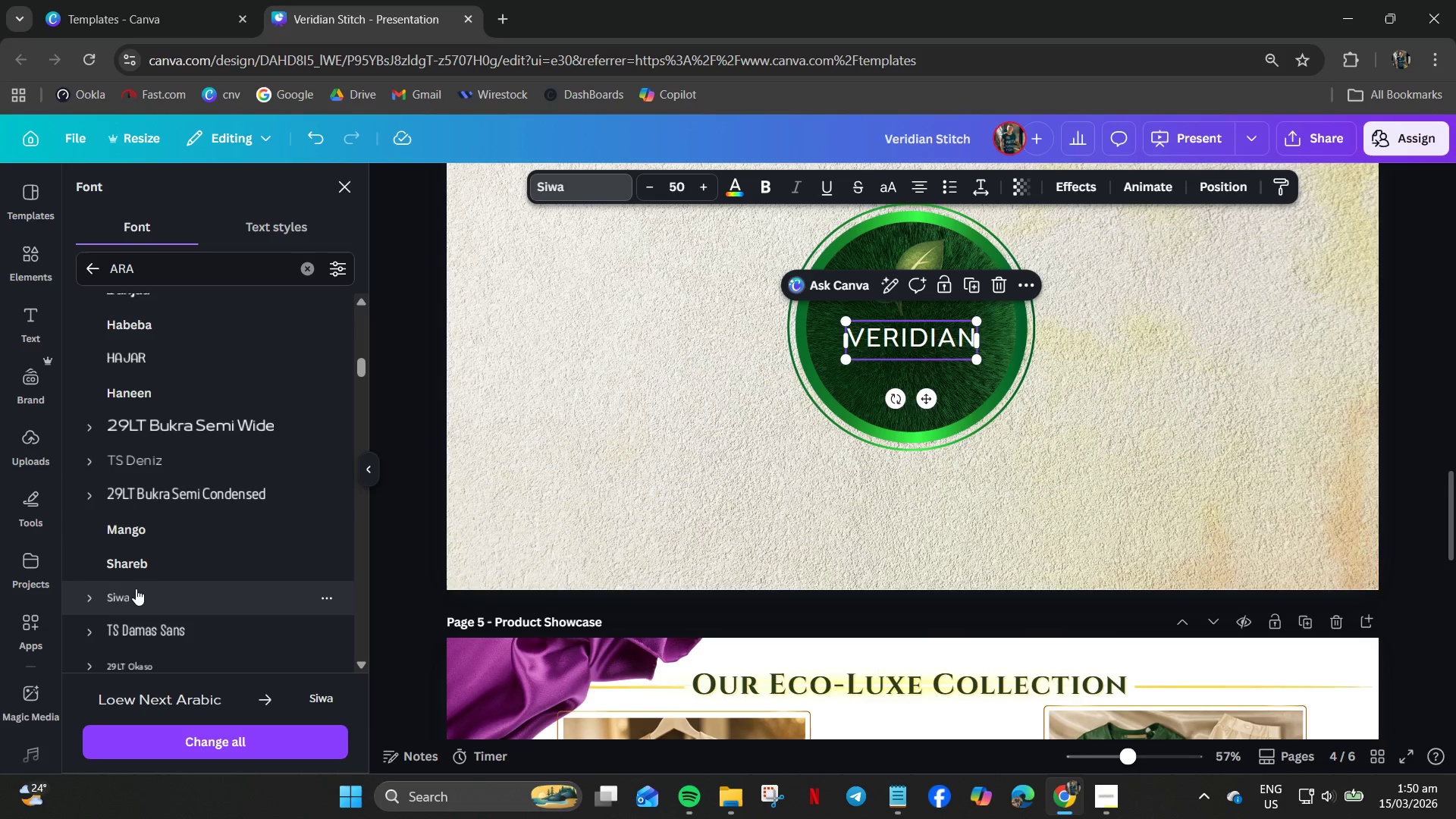 
scroll: coordinate [136, 588], scroll_direction: down, amount: 4.0
 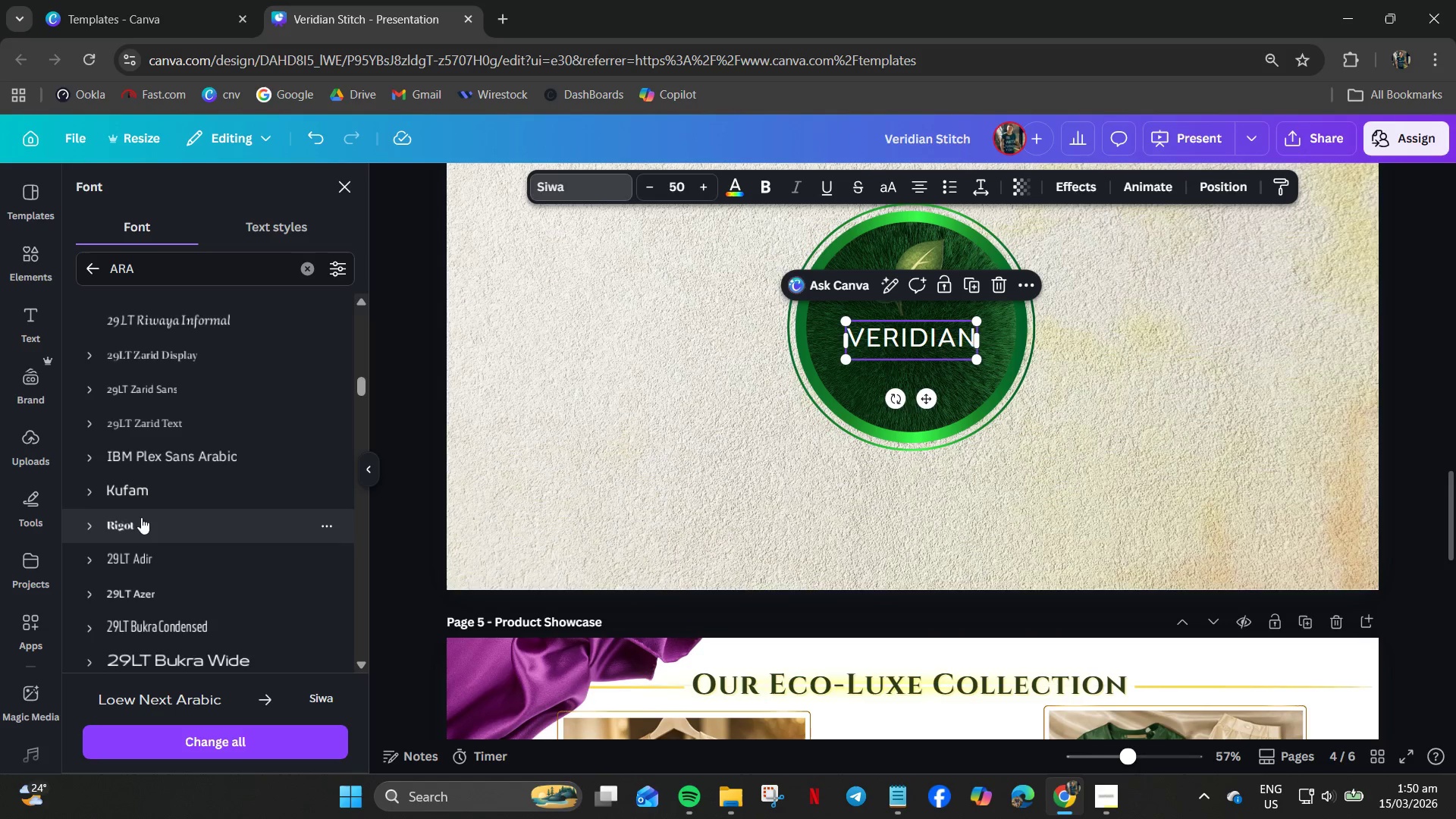 
left_click([144, 490])
 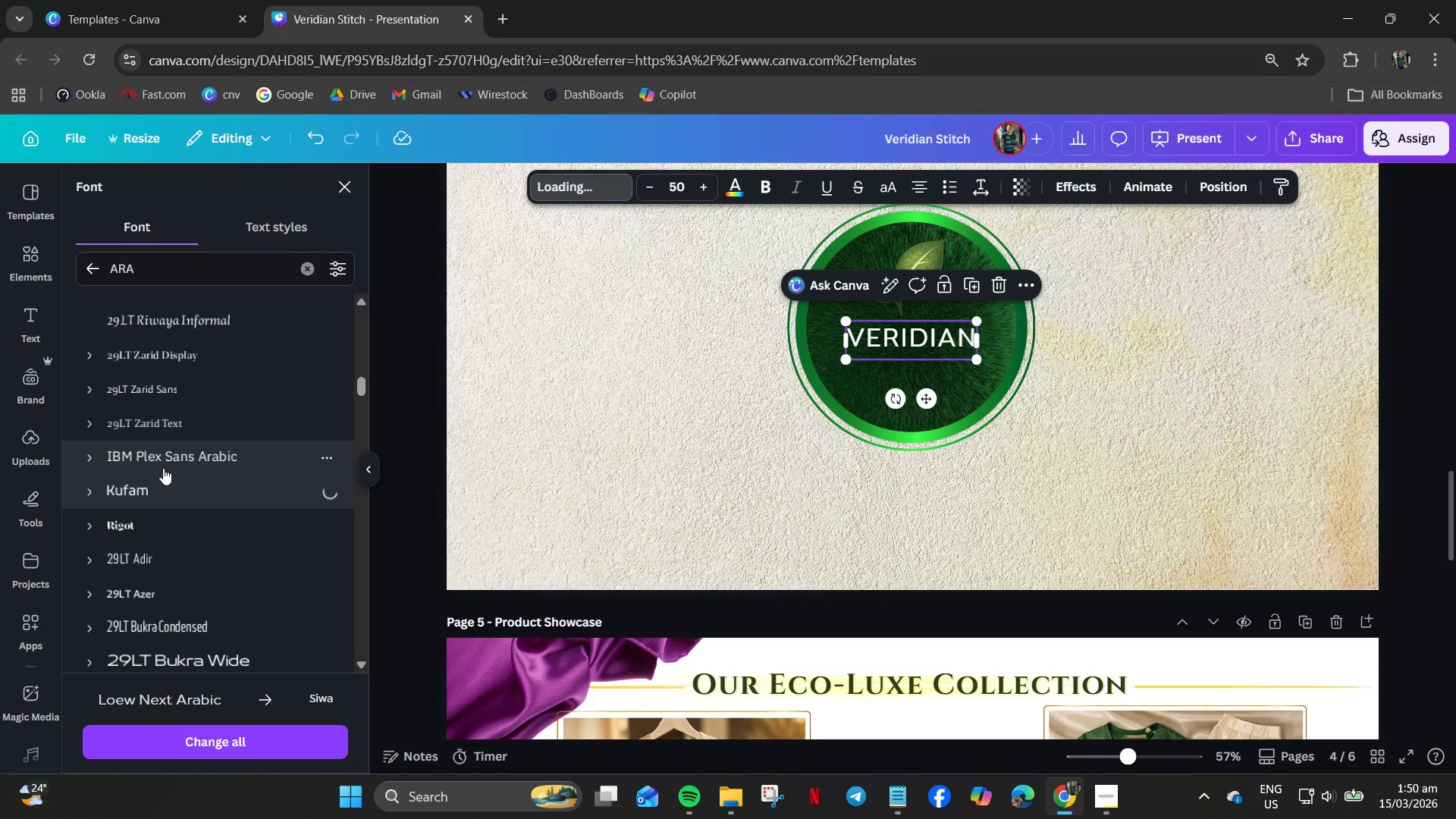 
left_click([163, 468])
 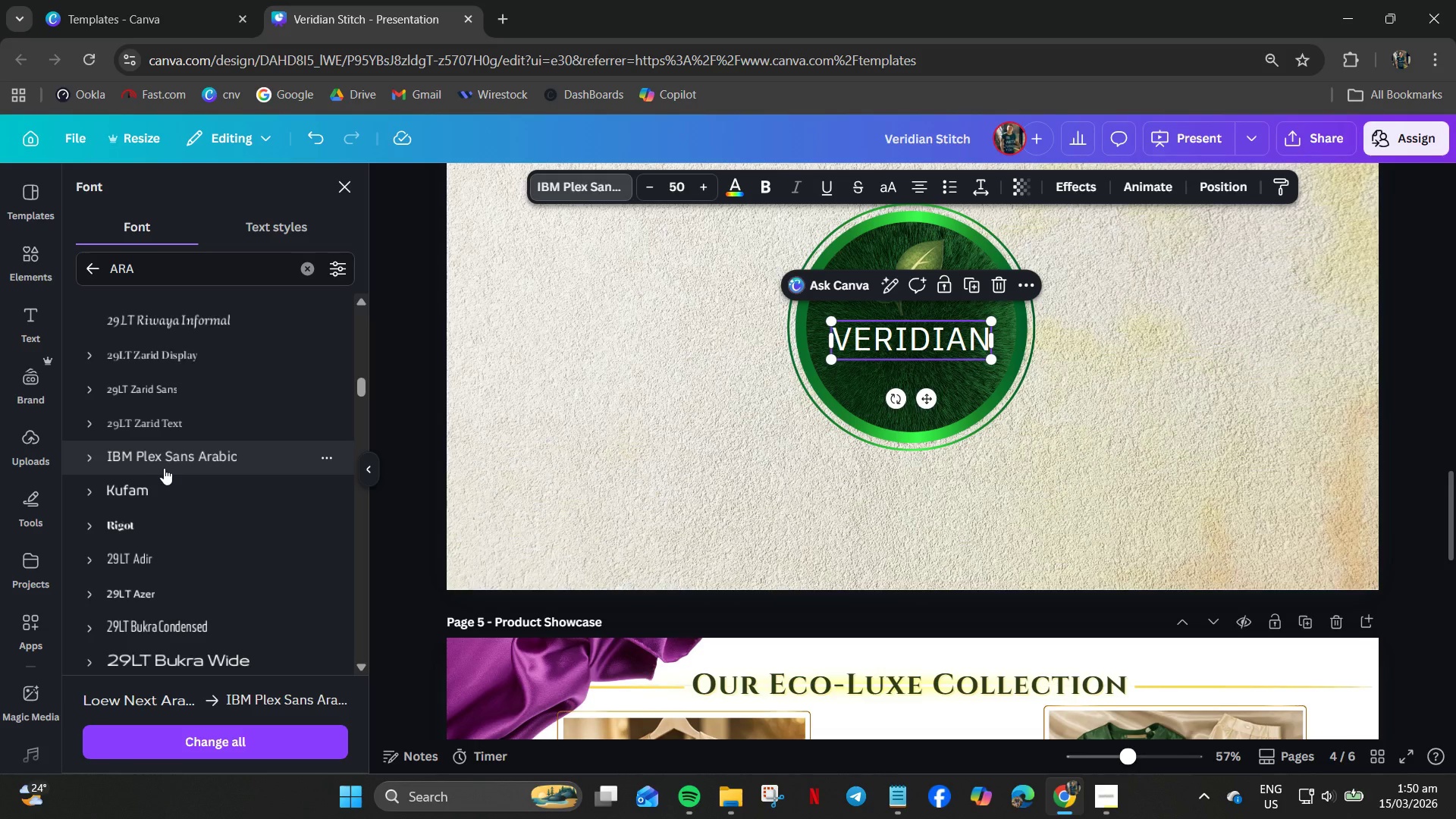 
scroll: coordinate [168, 469], scroll_direction: down, amount: 3.0
 